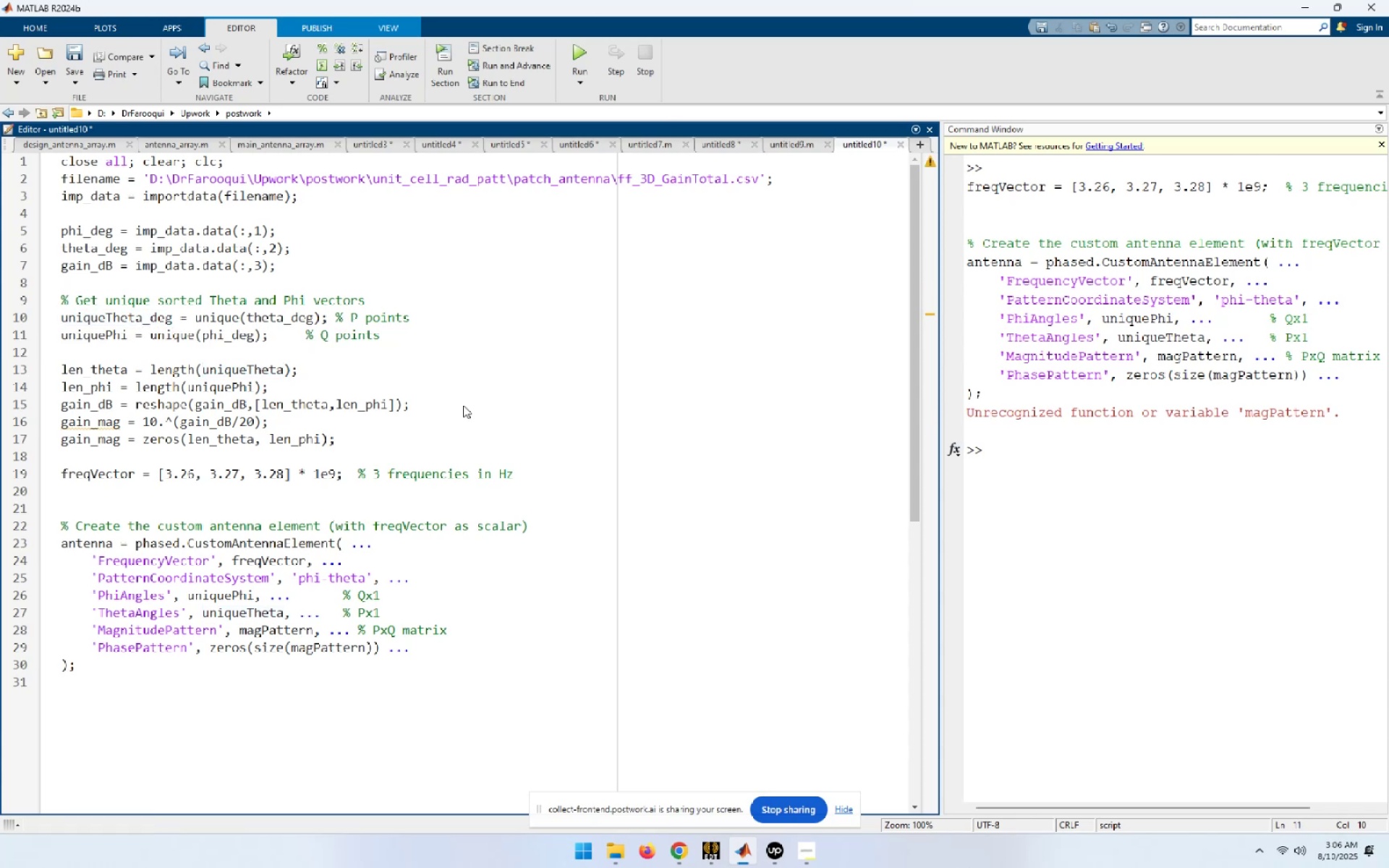 
type(_deg)
 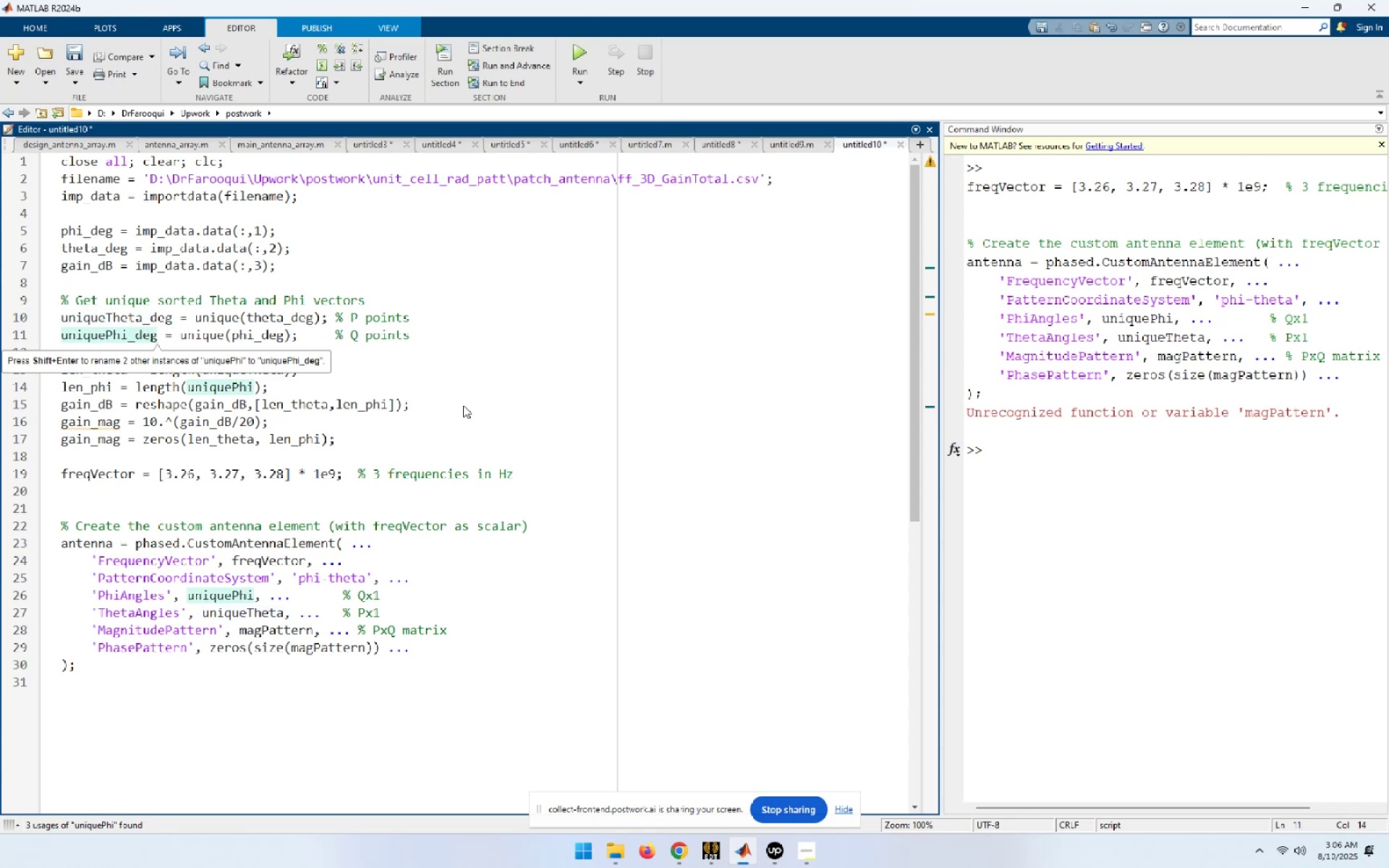 
key(ArrowDown)
 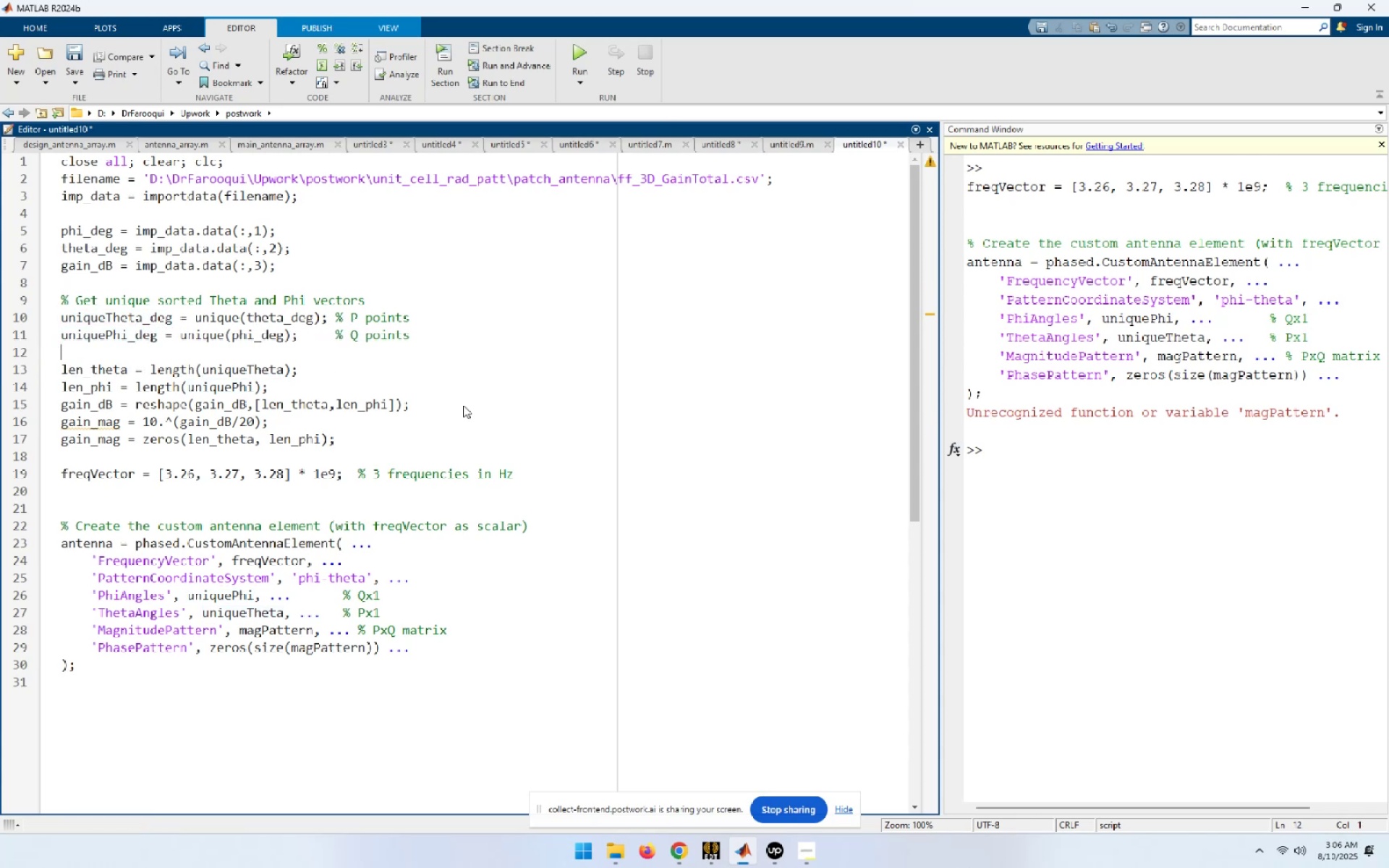 
key(ArrowDown)
 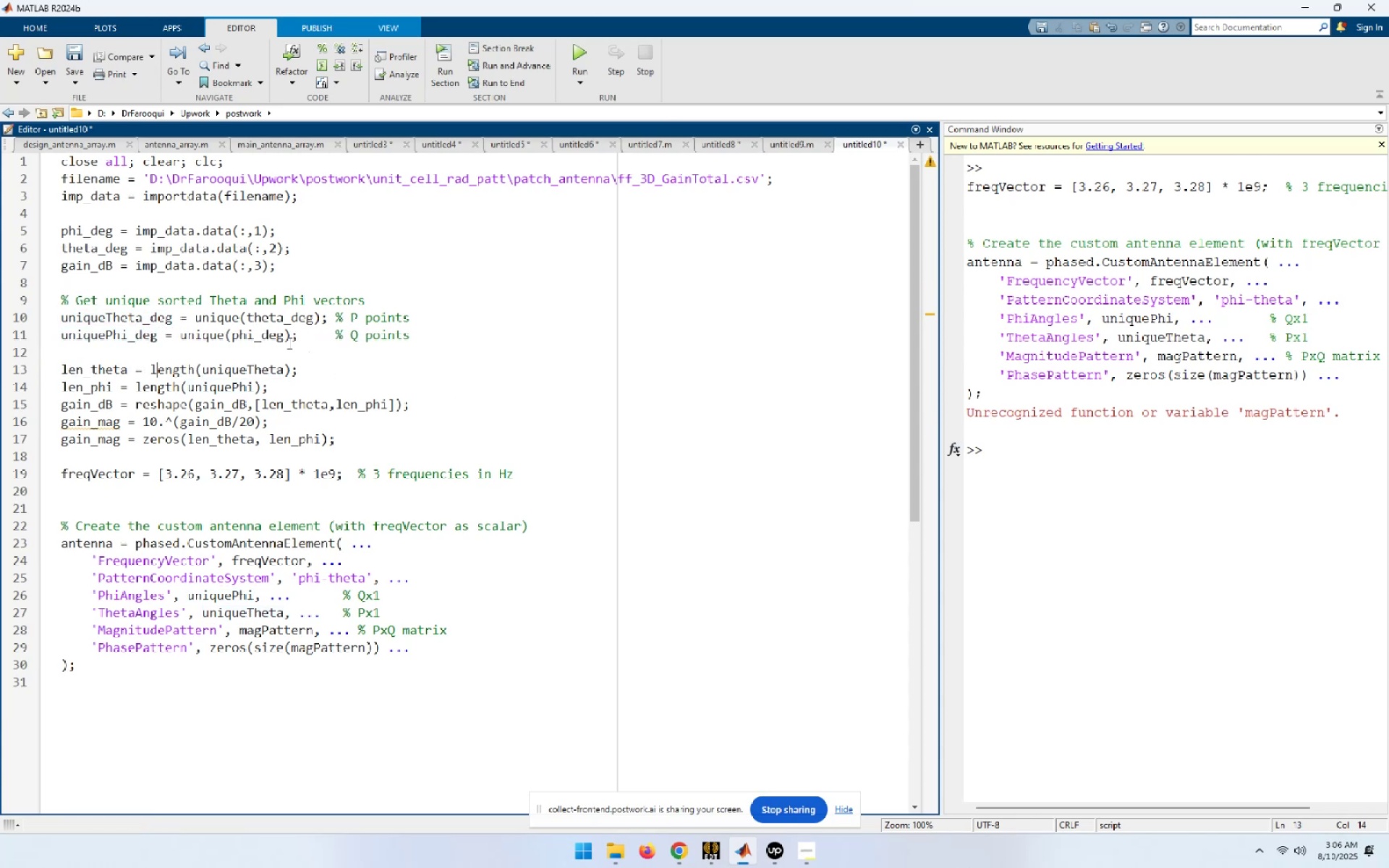 
double_click([126, 315])
 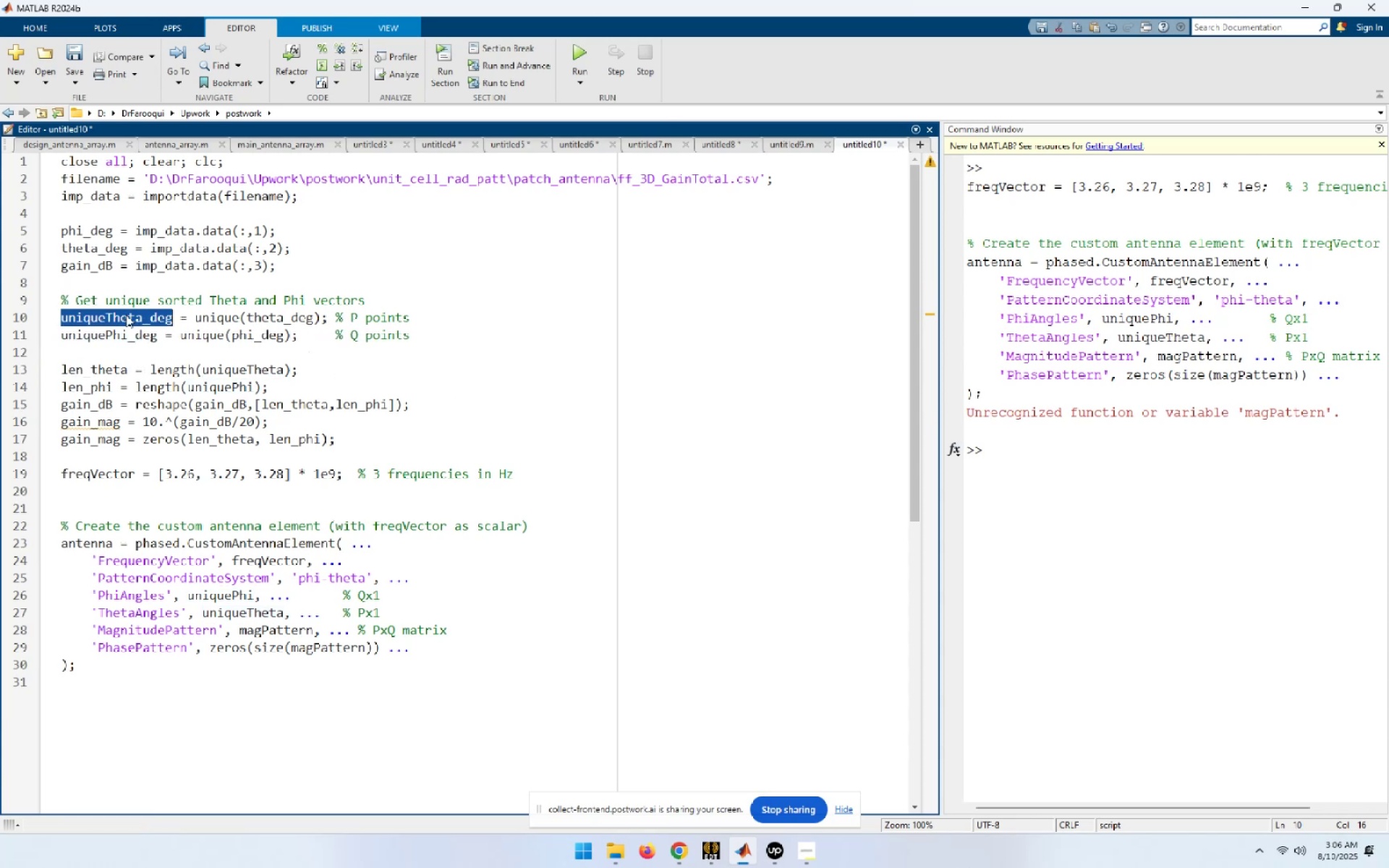 
key(Control+C)
 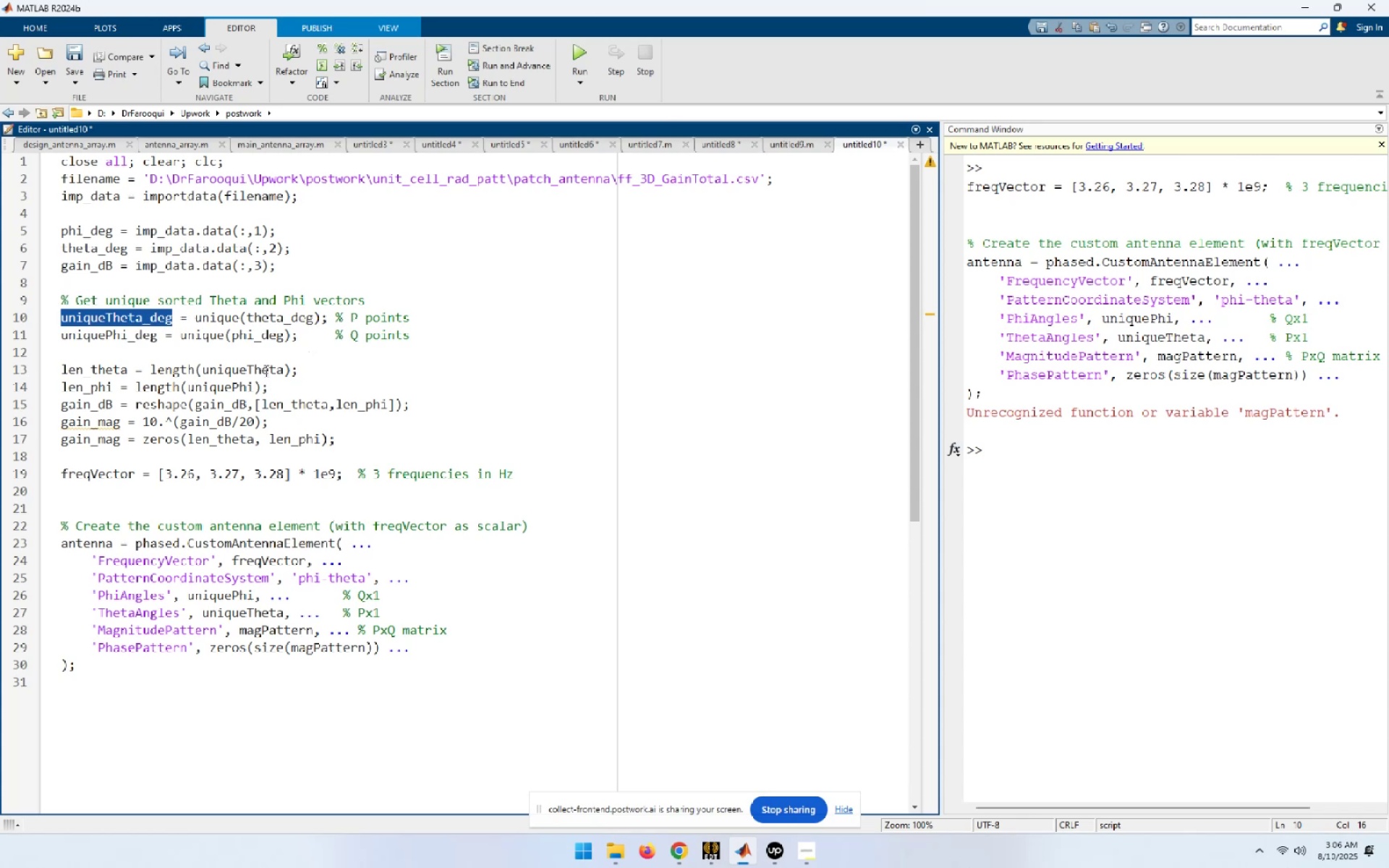 
double_click([265, 370])
 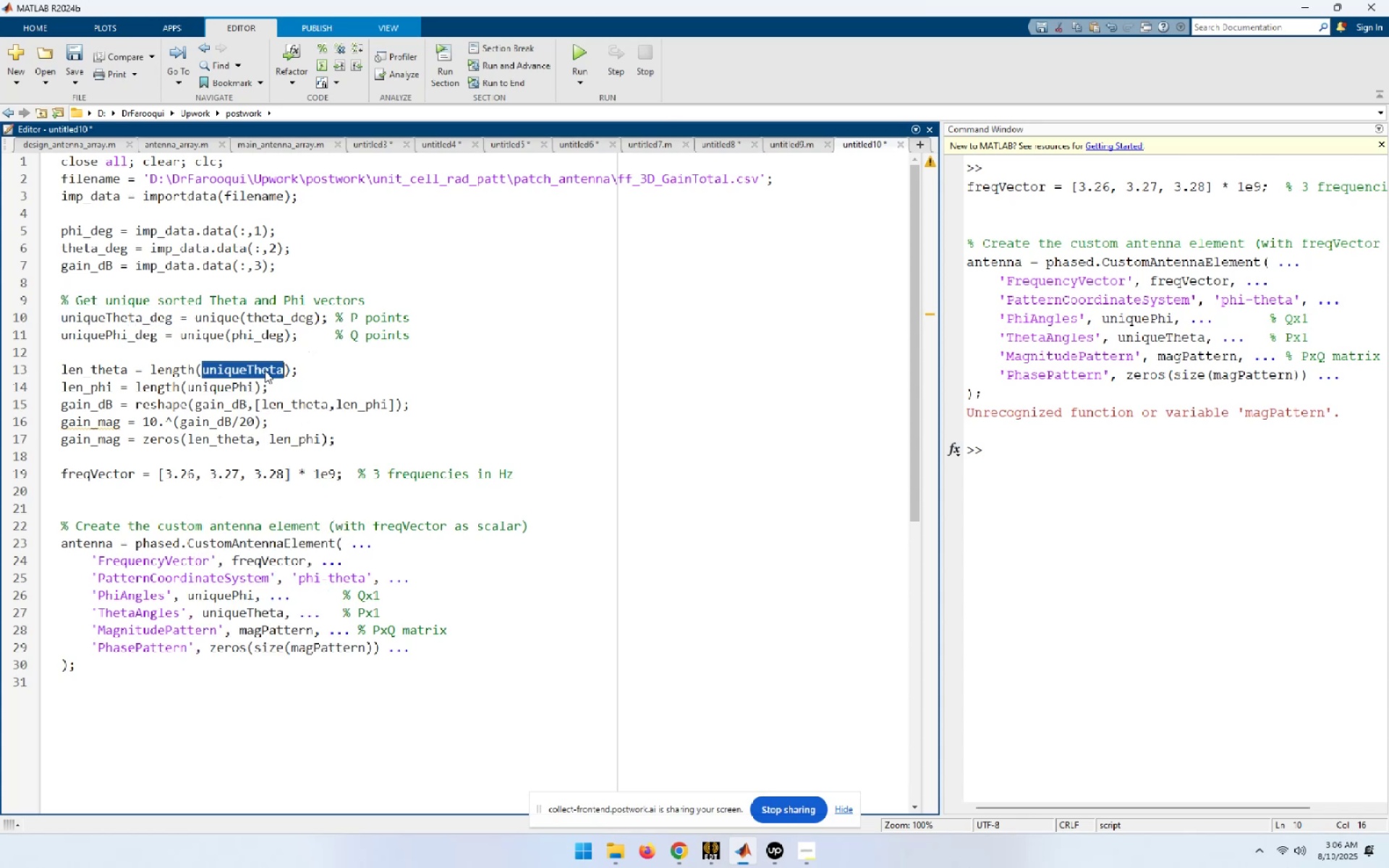 
key(Control+ControlLeft)
 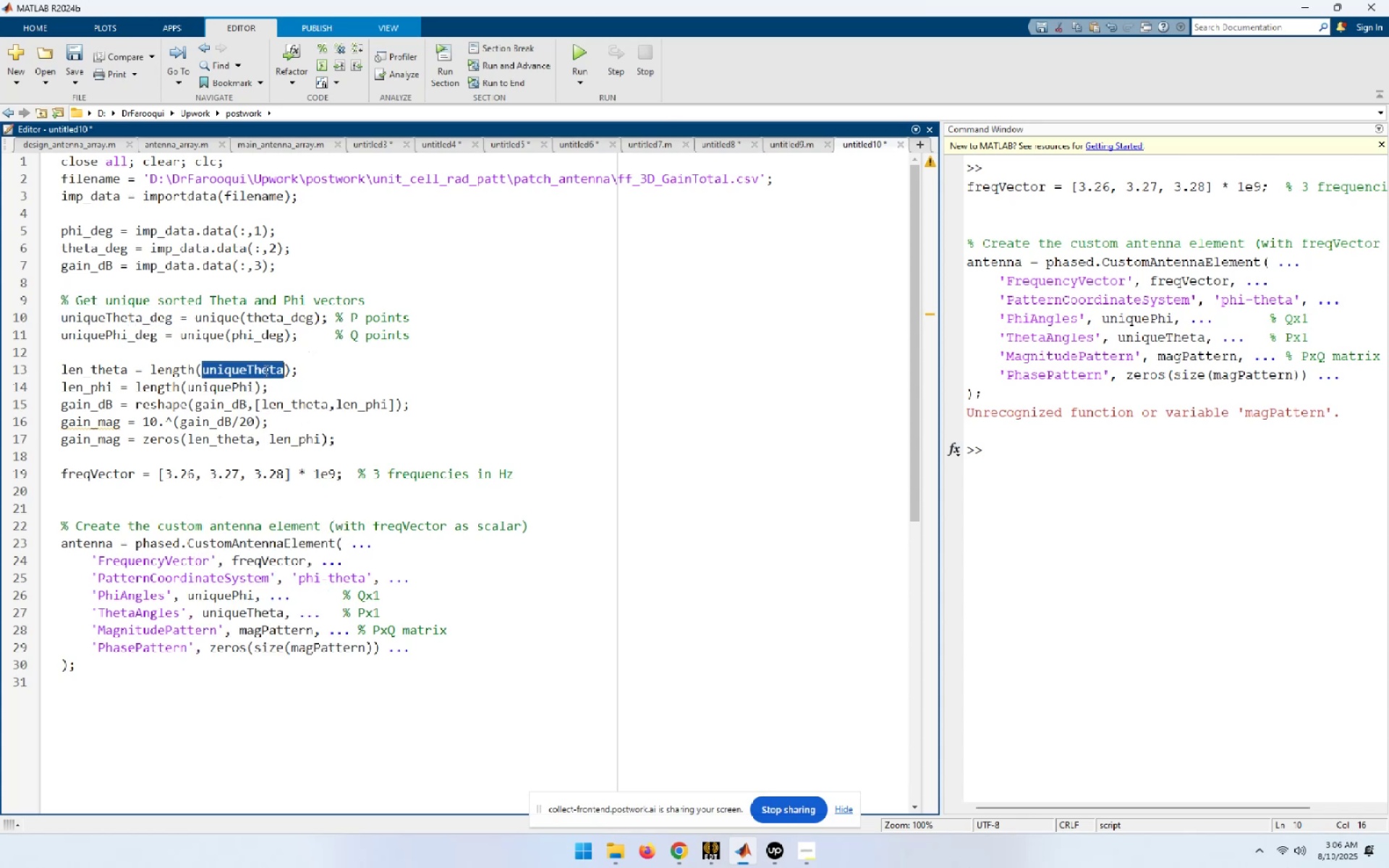 
key(Control+V)
 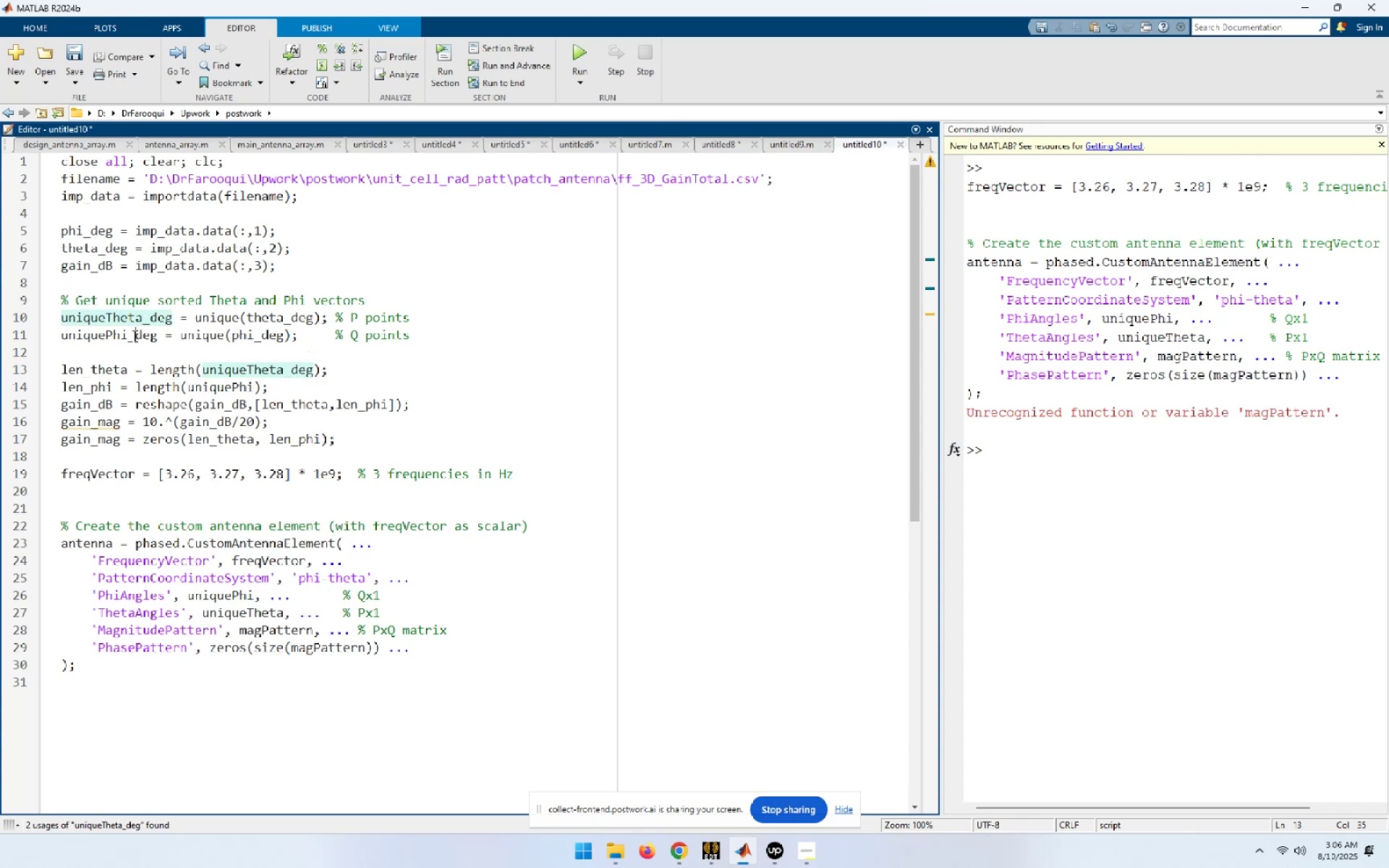 
double_click([133, 336])
 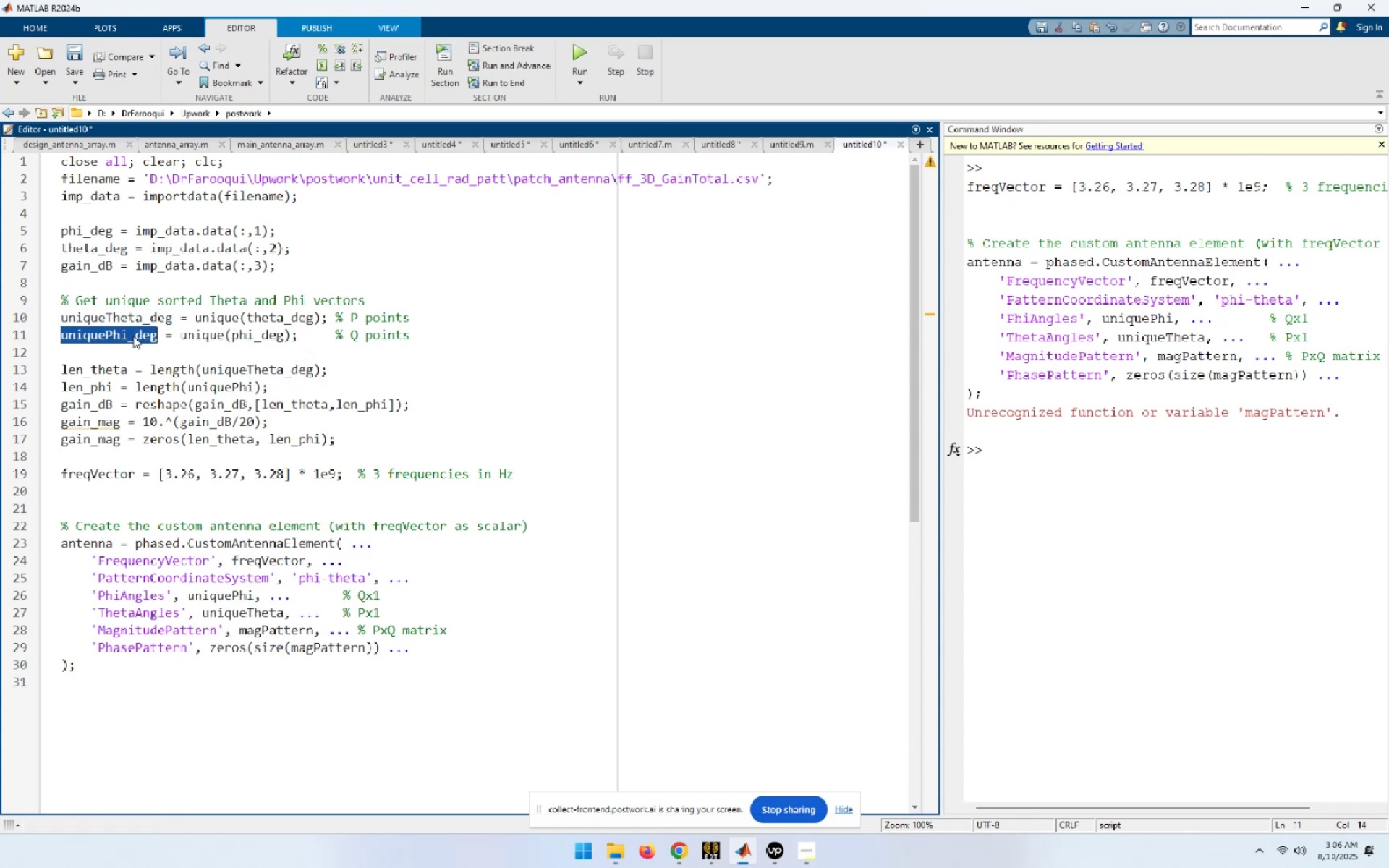 
key(Control+C)
 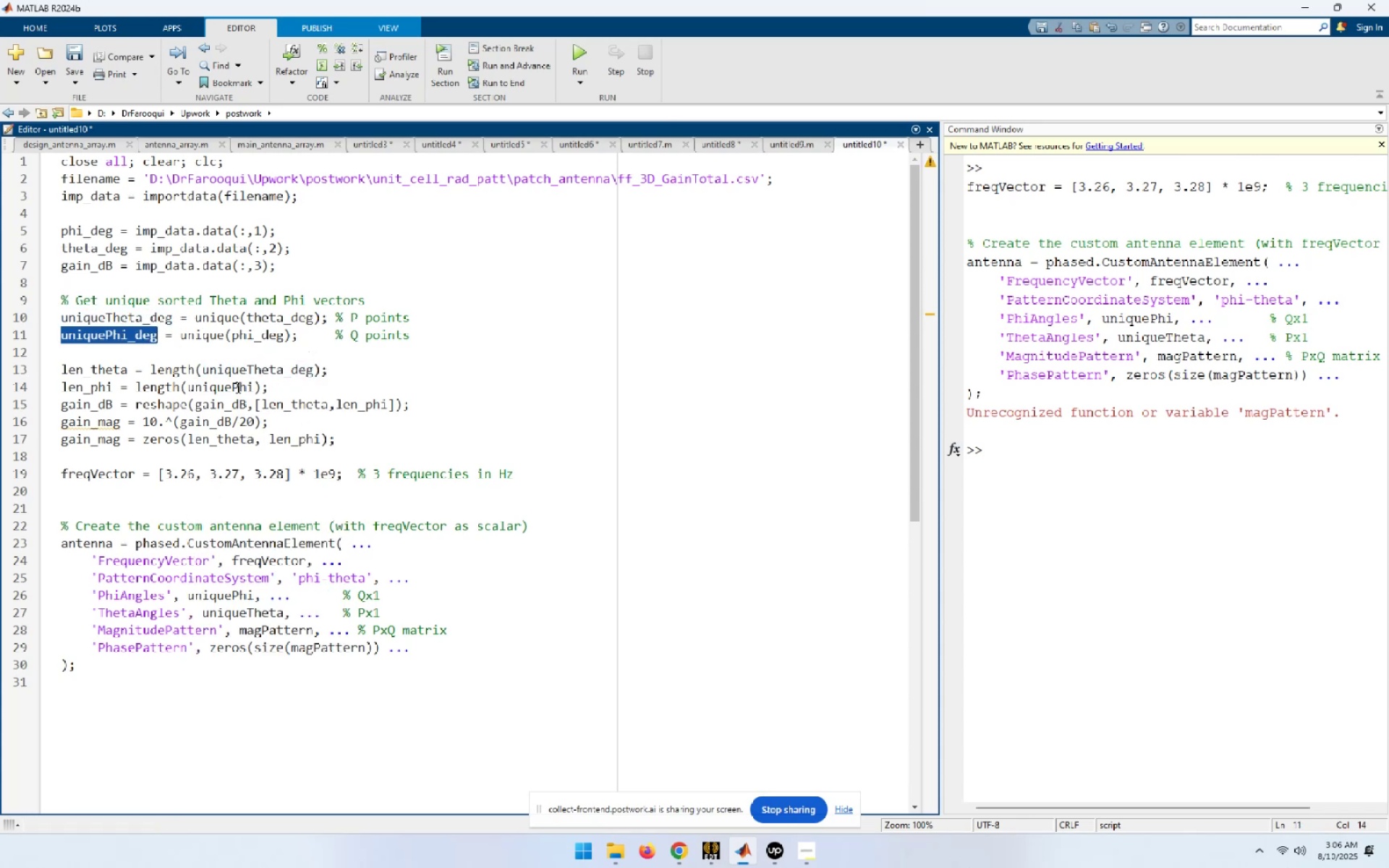 
double_click([233, 388])
 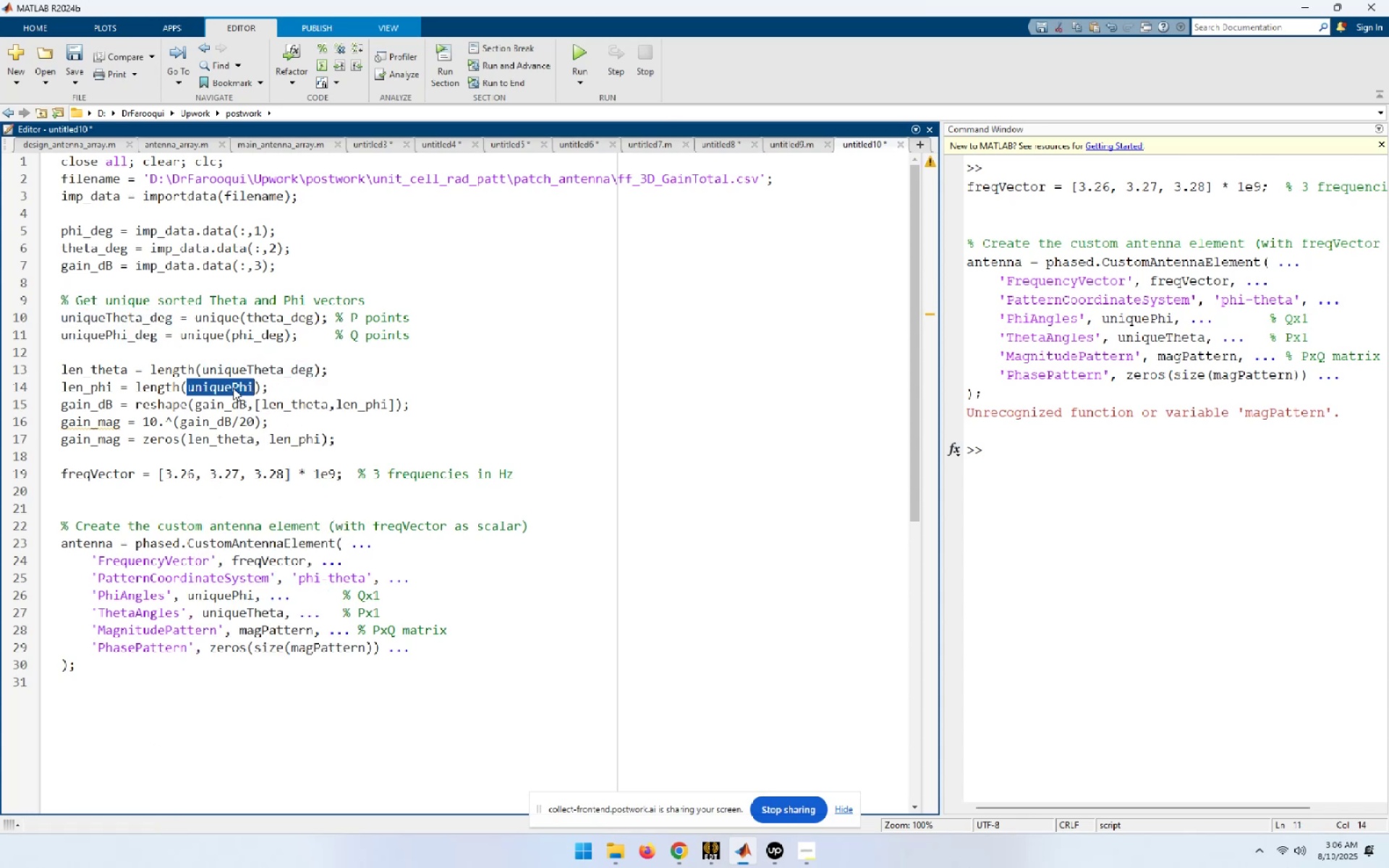 
key(Control+ControlLeft)
 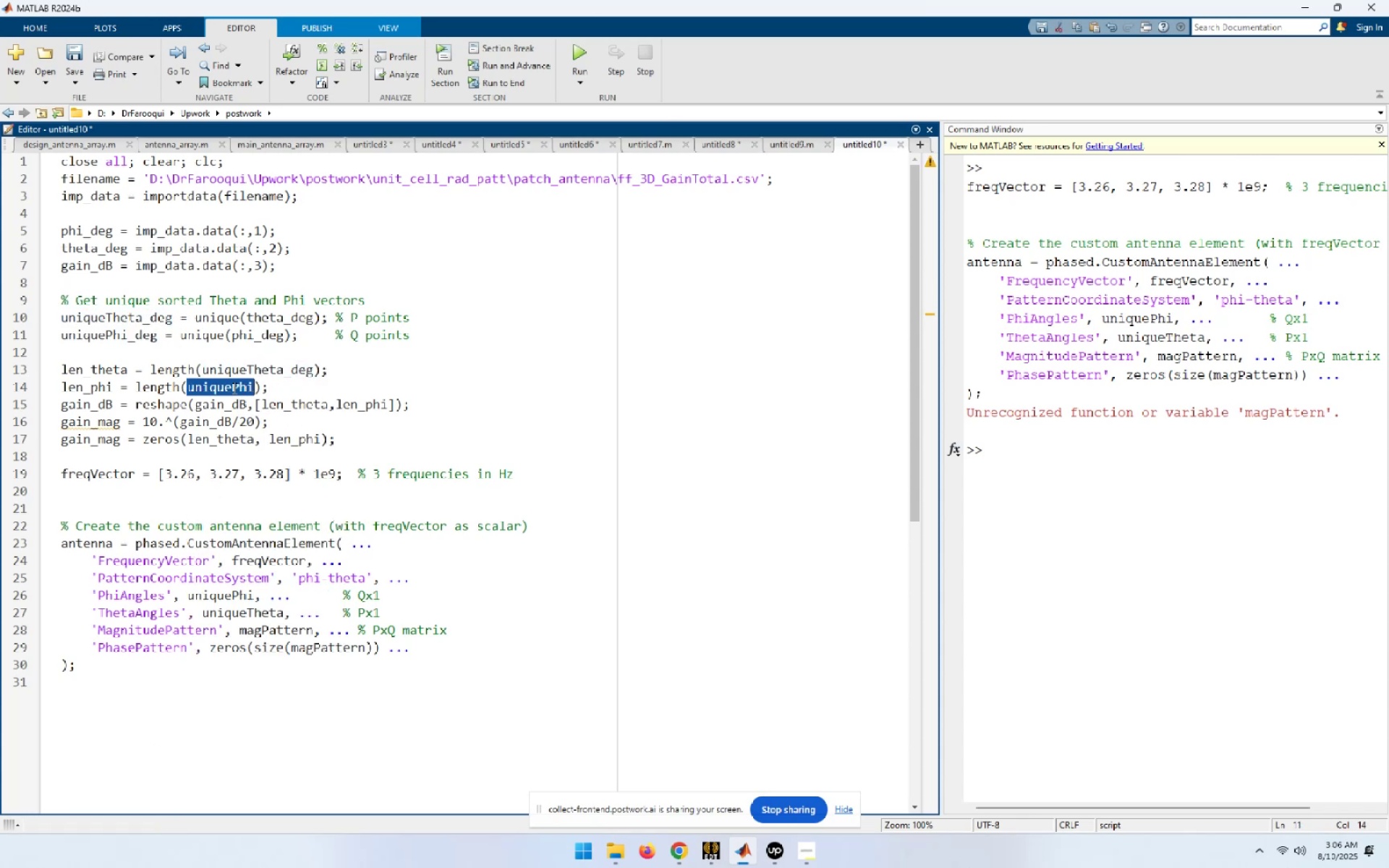 
key(Control+V)
 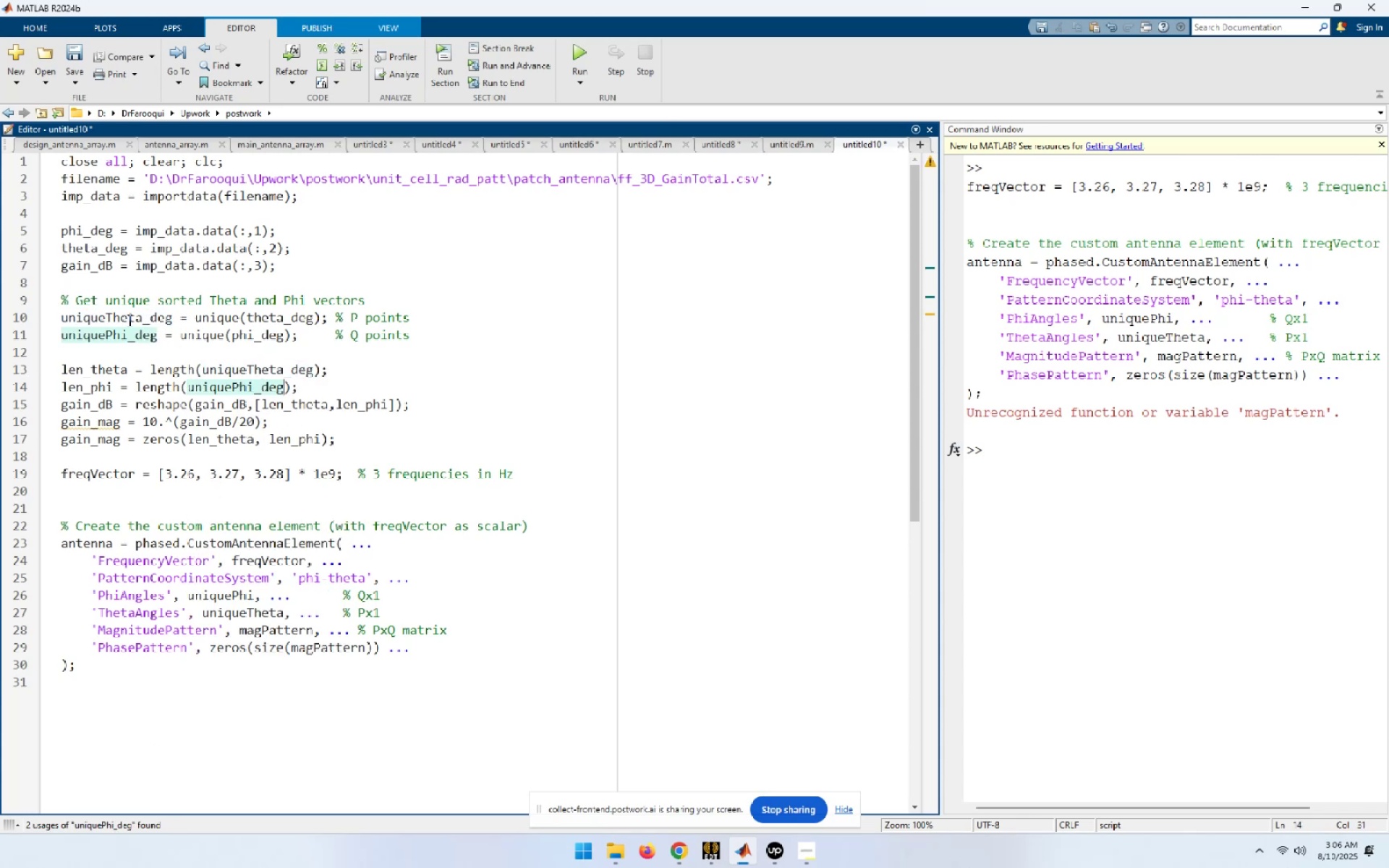 
double_click([128, 320])
 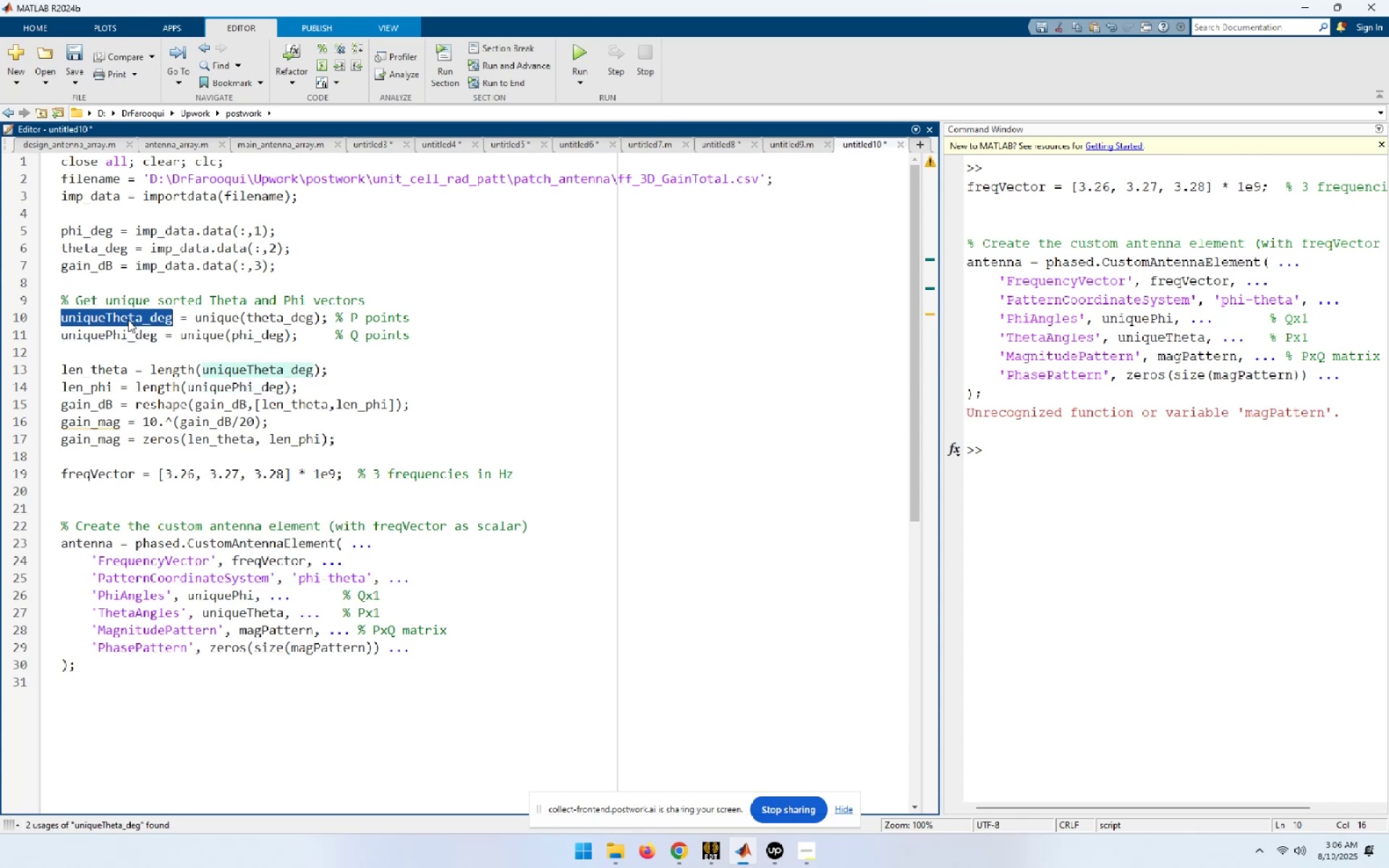 
key(Control+C)
 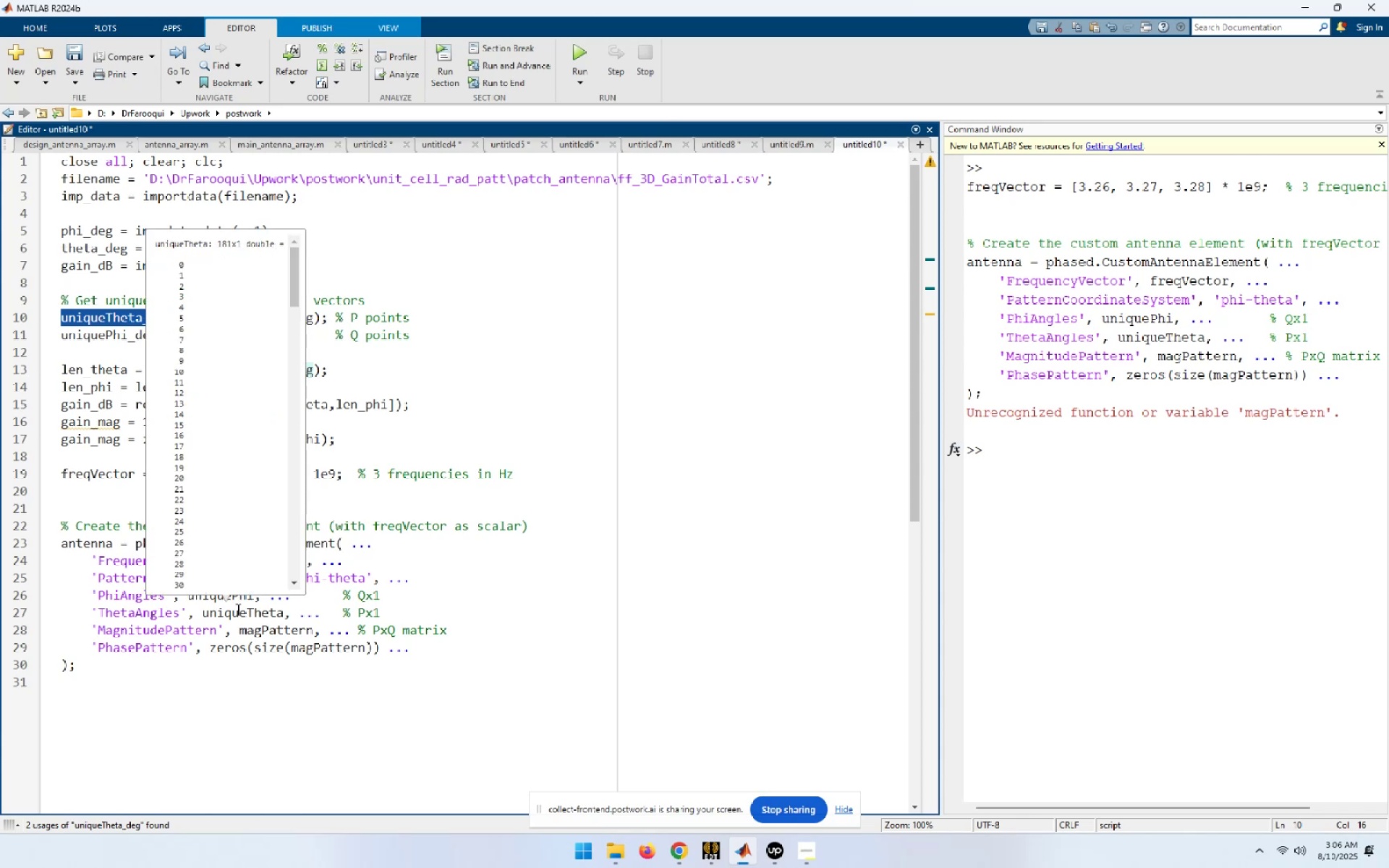 
double_click([237, 609])
 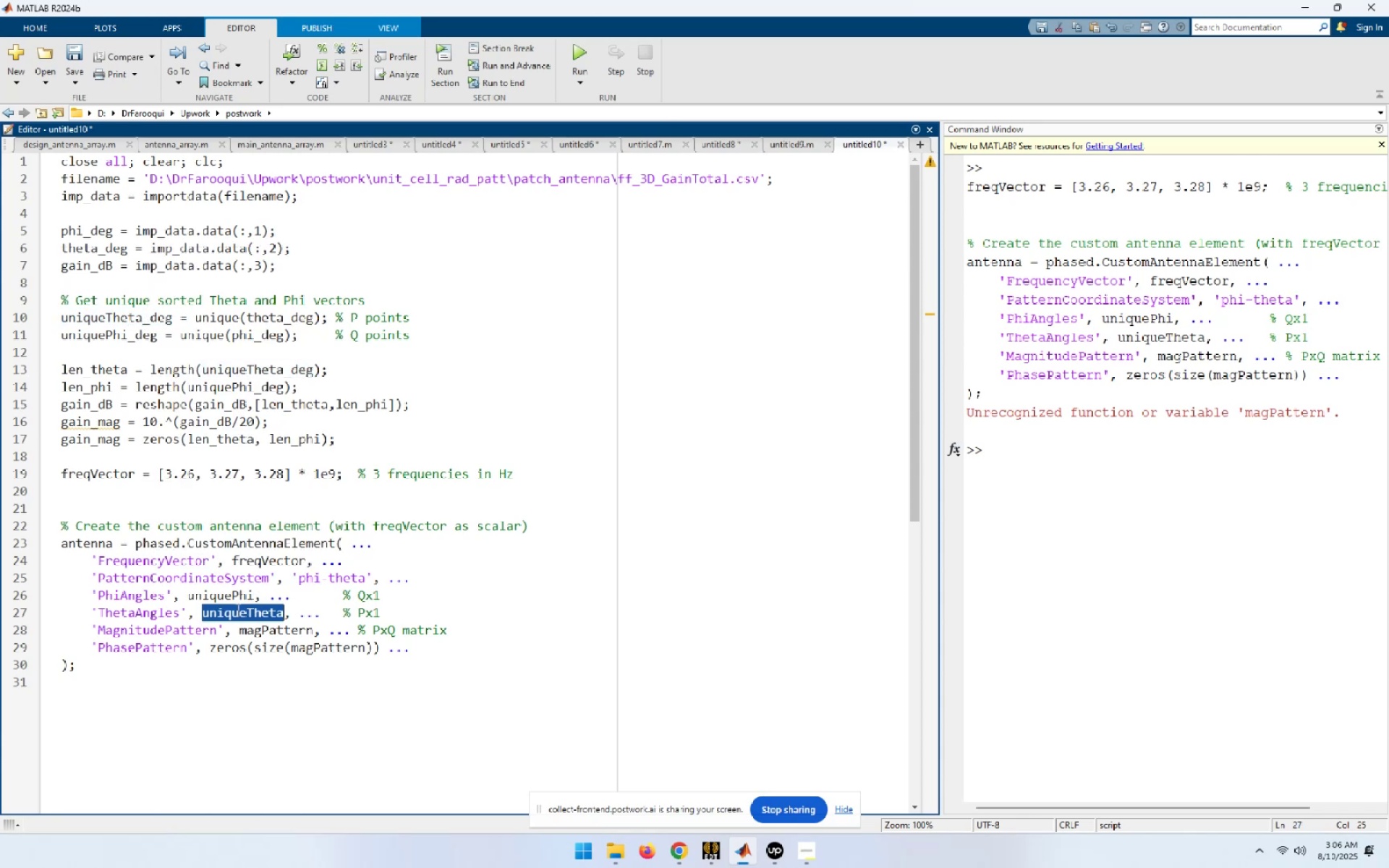 
key(Control+ControlLeft)
 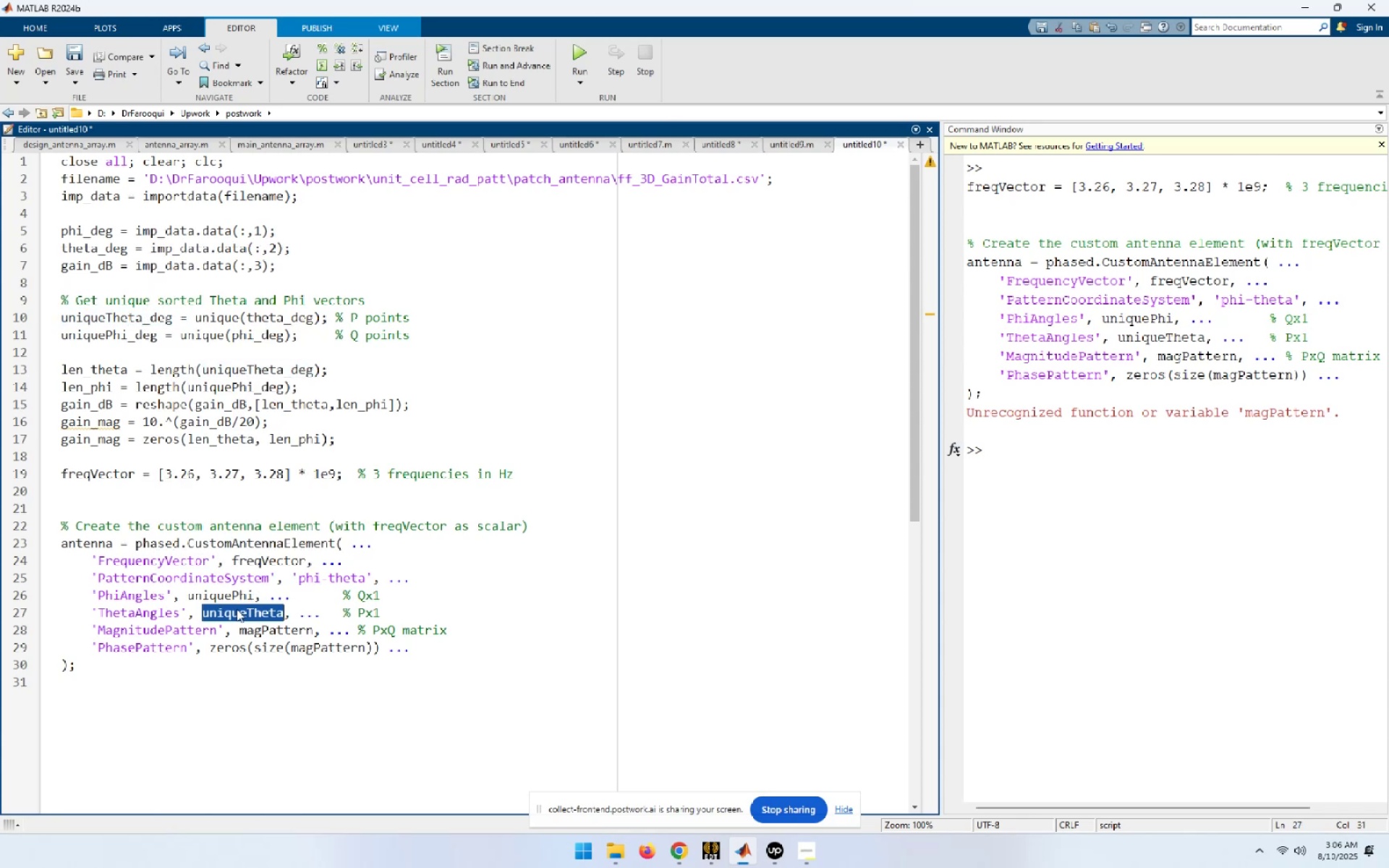 
key(Control+V)
 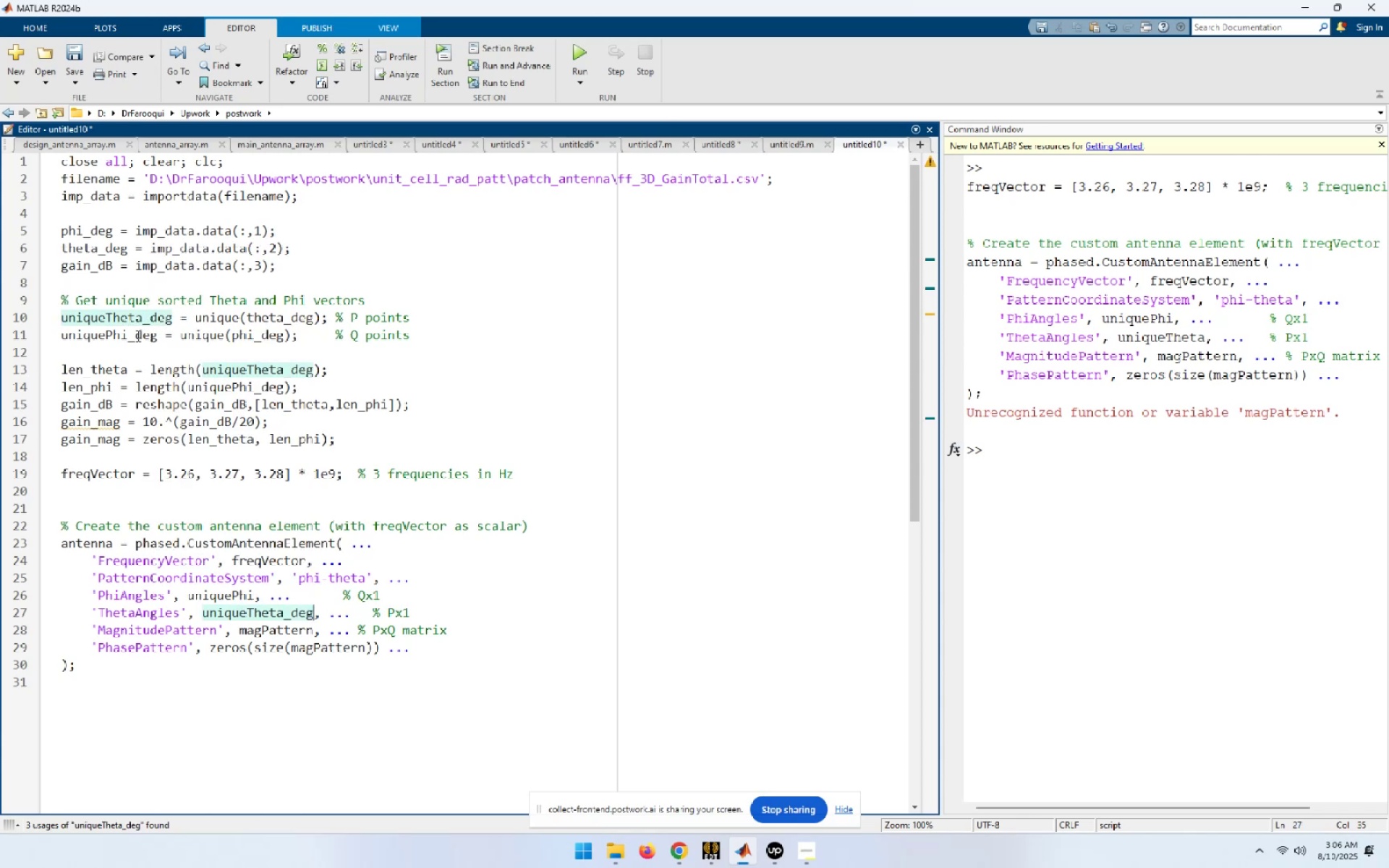 
double_click([137, 336])
 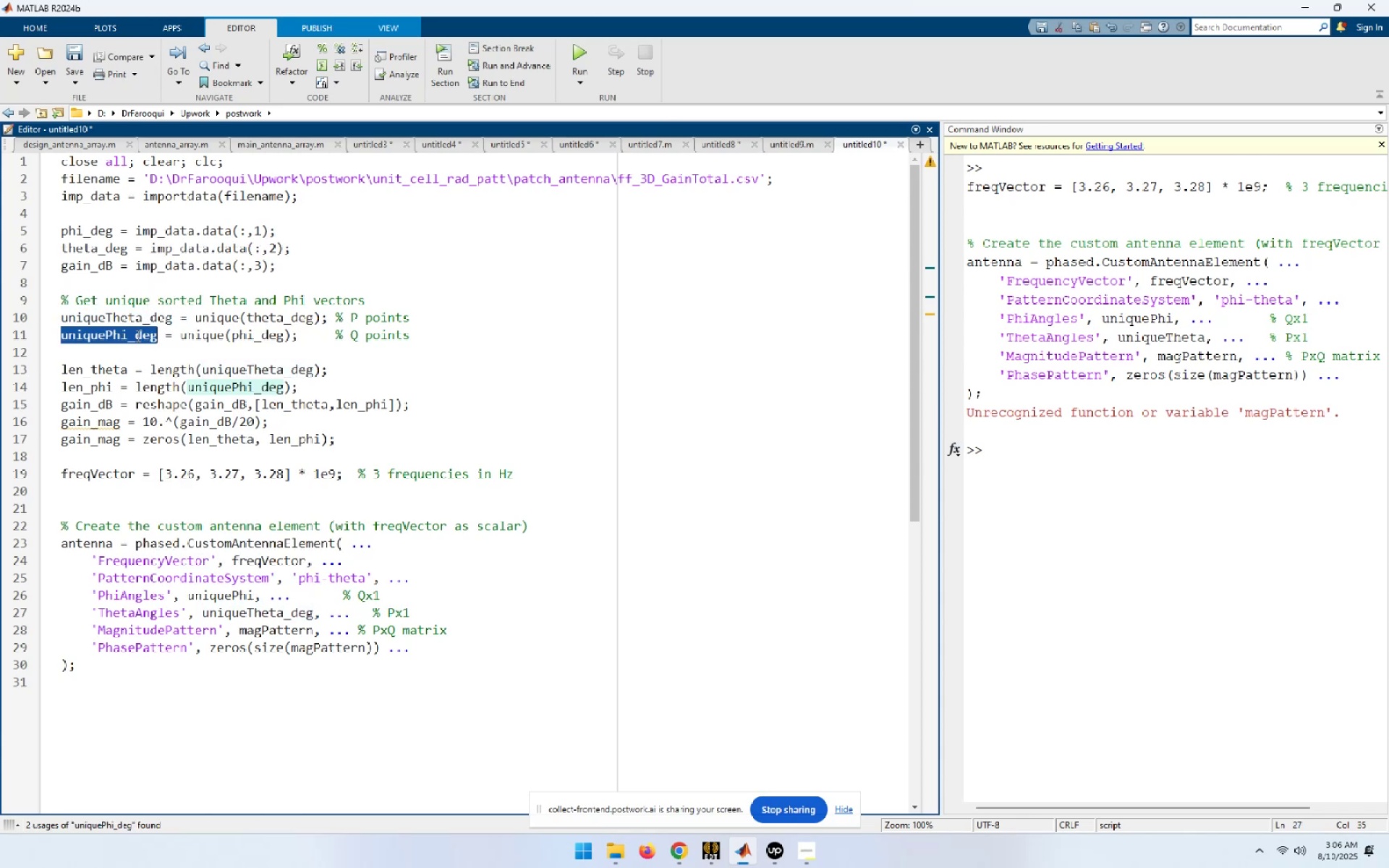 
key(Control+C)
 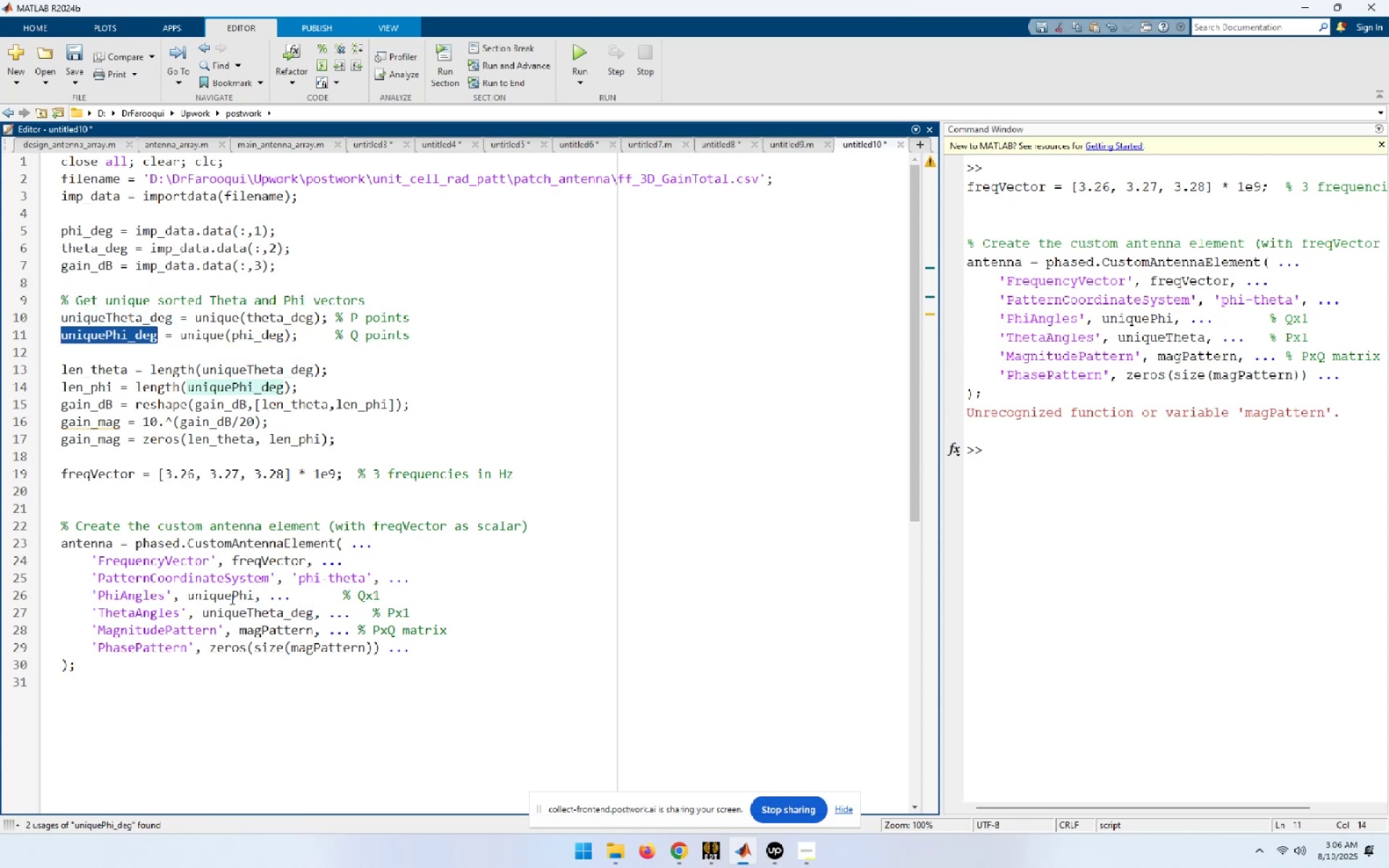 
double_click([228, 591])
 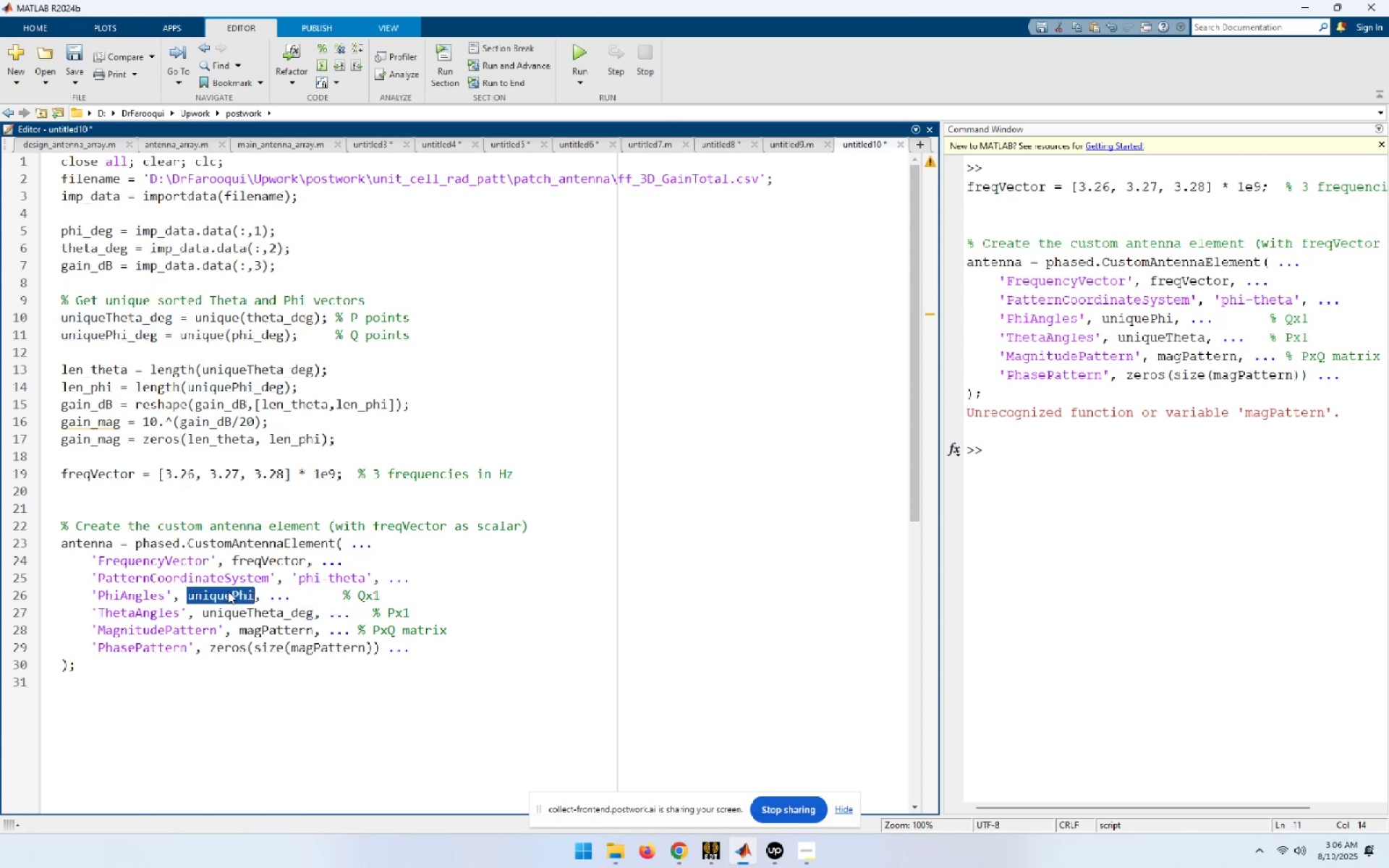 
key(Control+ControlLeft)
 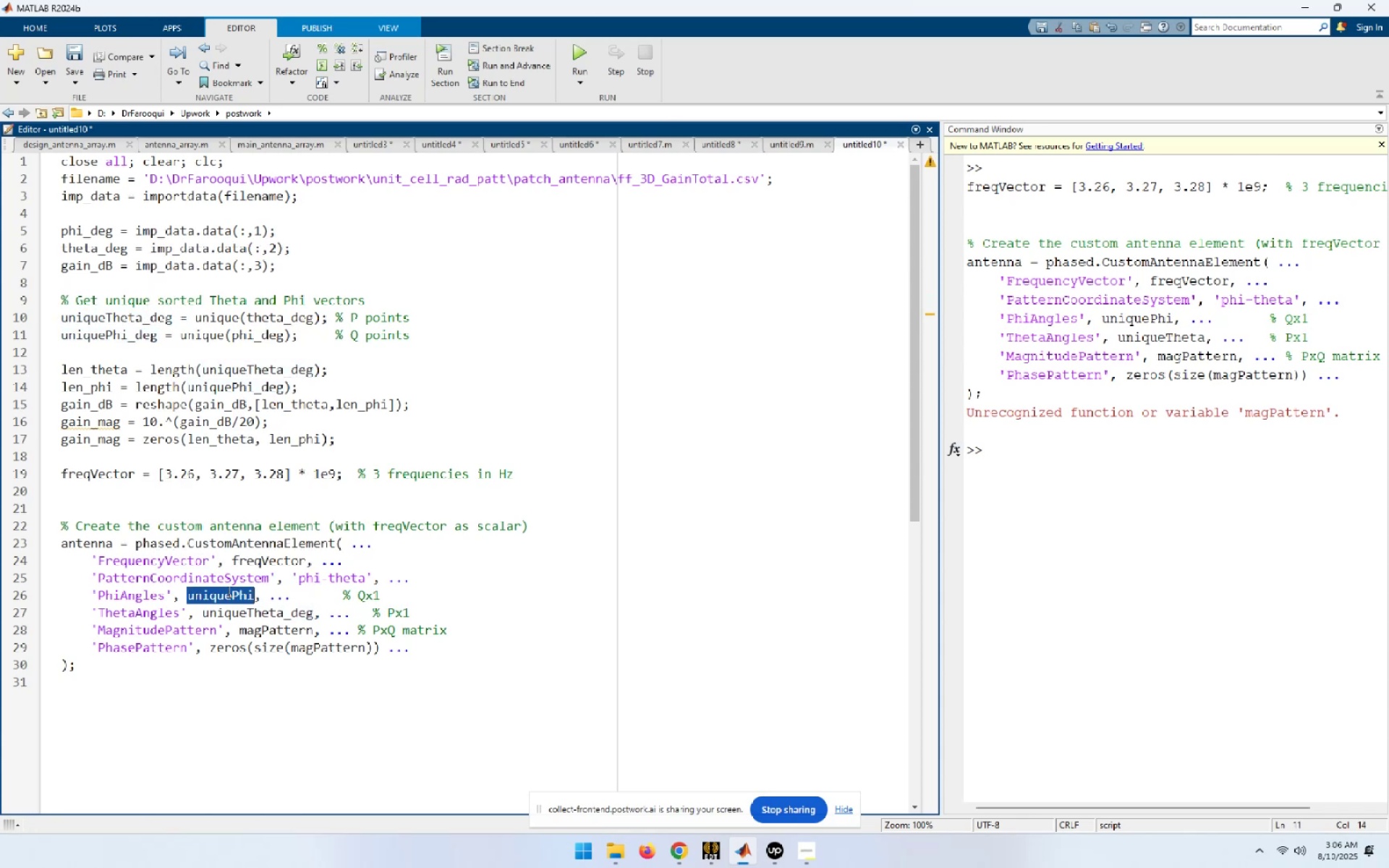 
key(Control+V)
 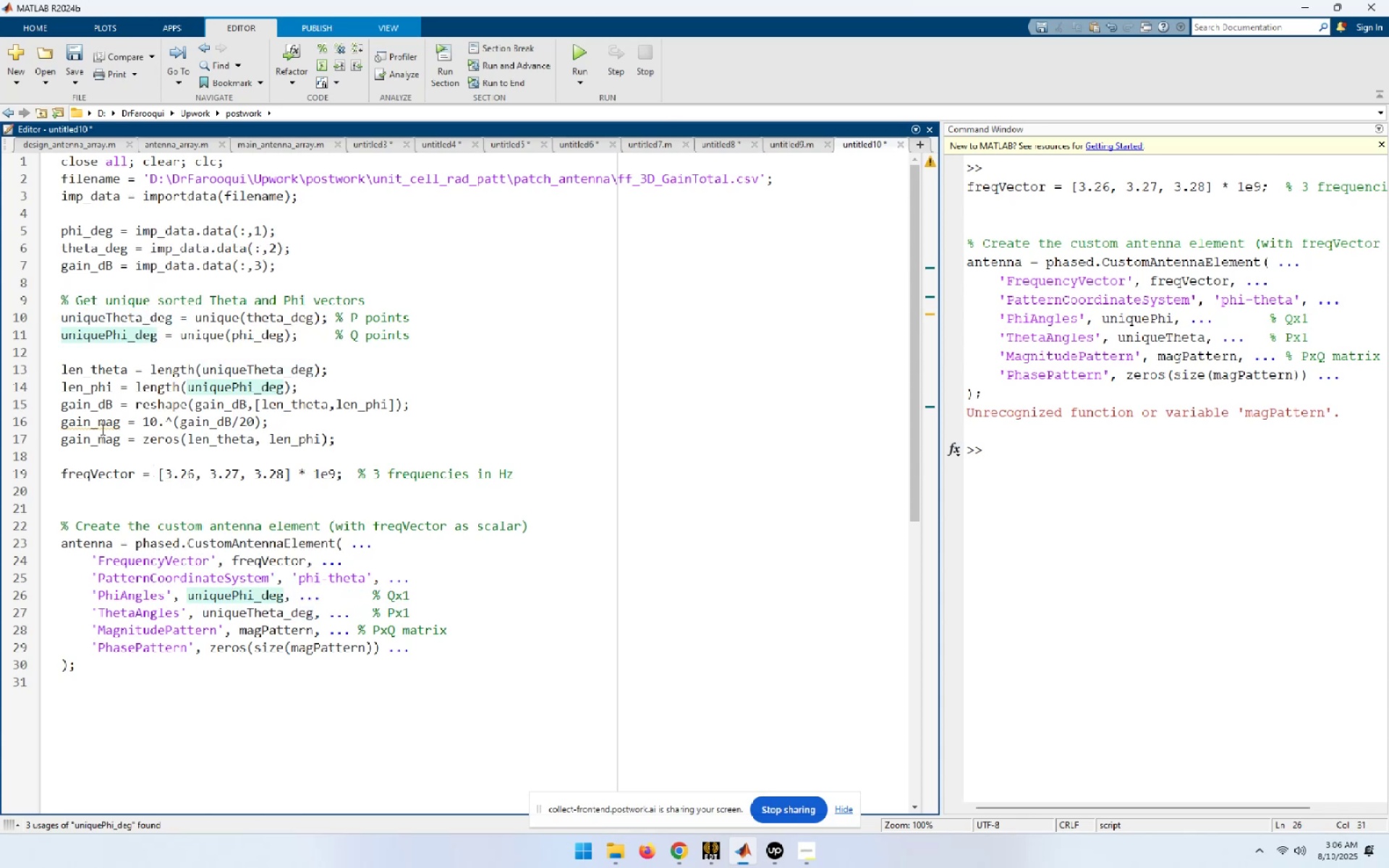 
double_click([101, 426])
 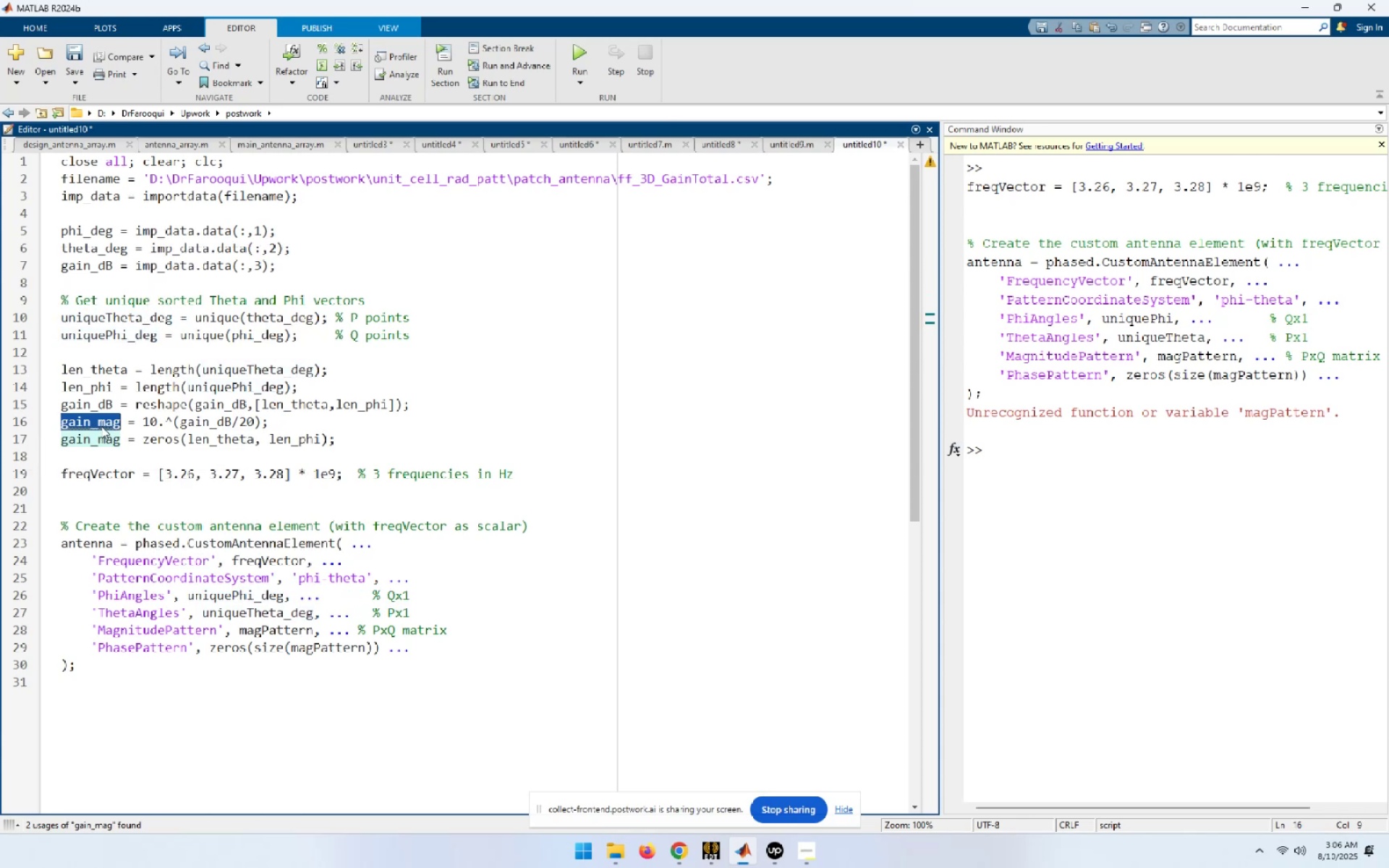 
key(Control+C)
 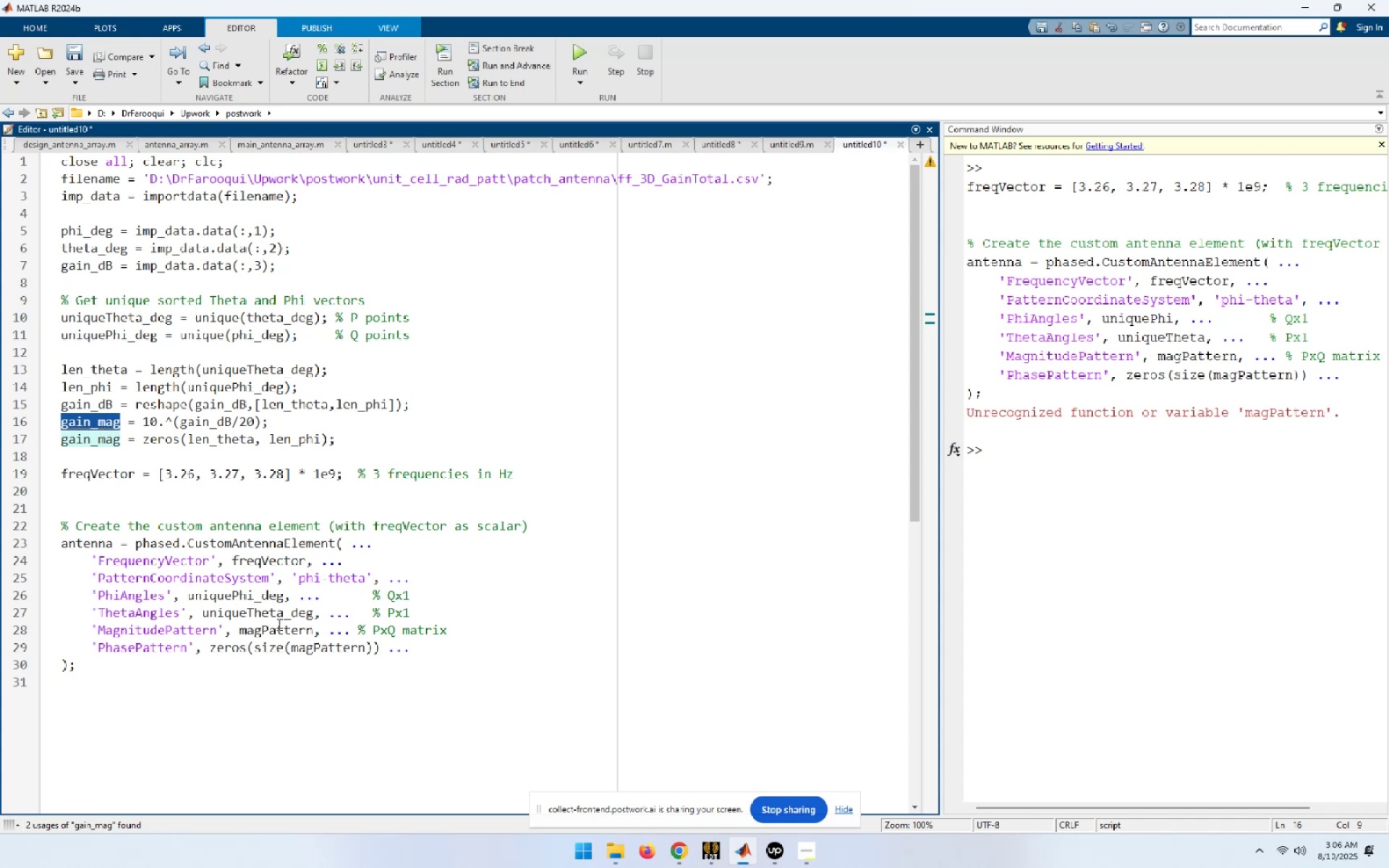 
left_click([279, 629])
 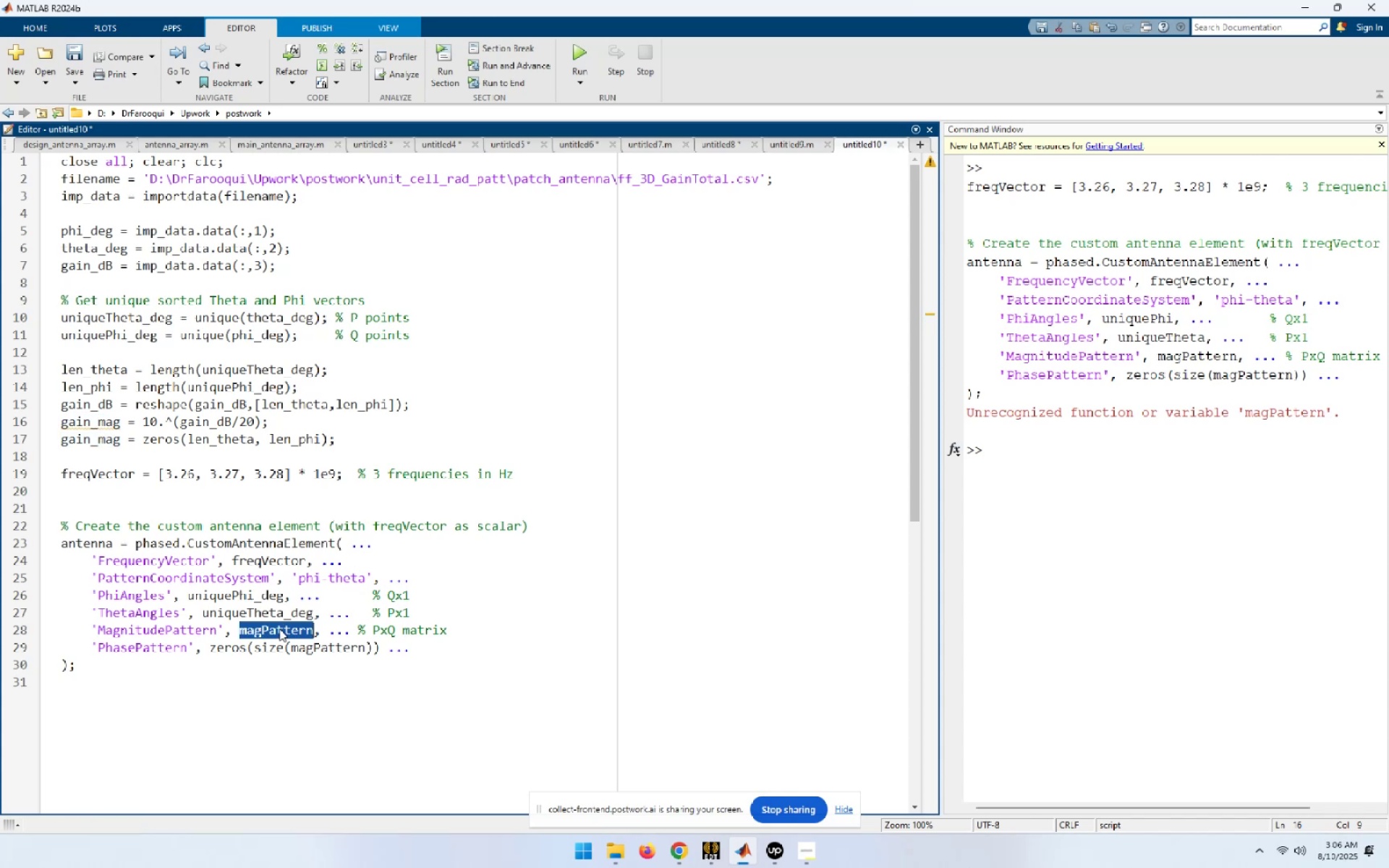 
key(Control+ControlLeft)
 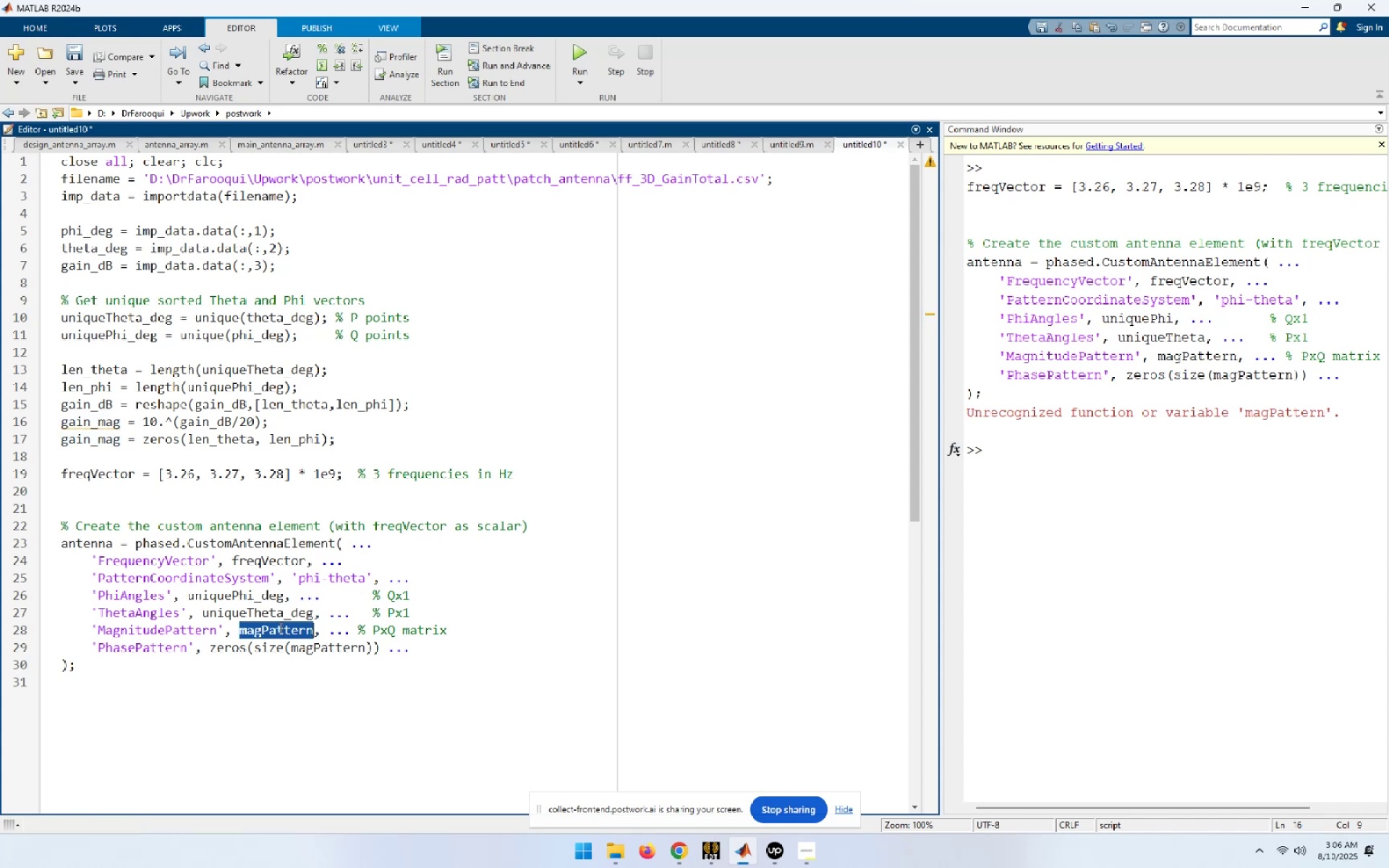 
key(Control+V)
 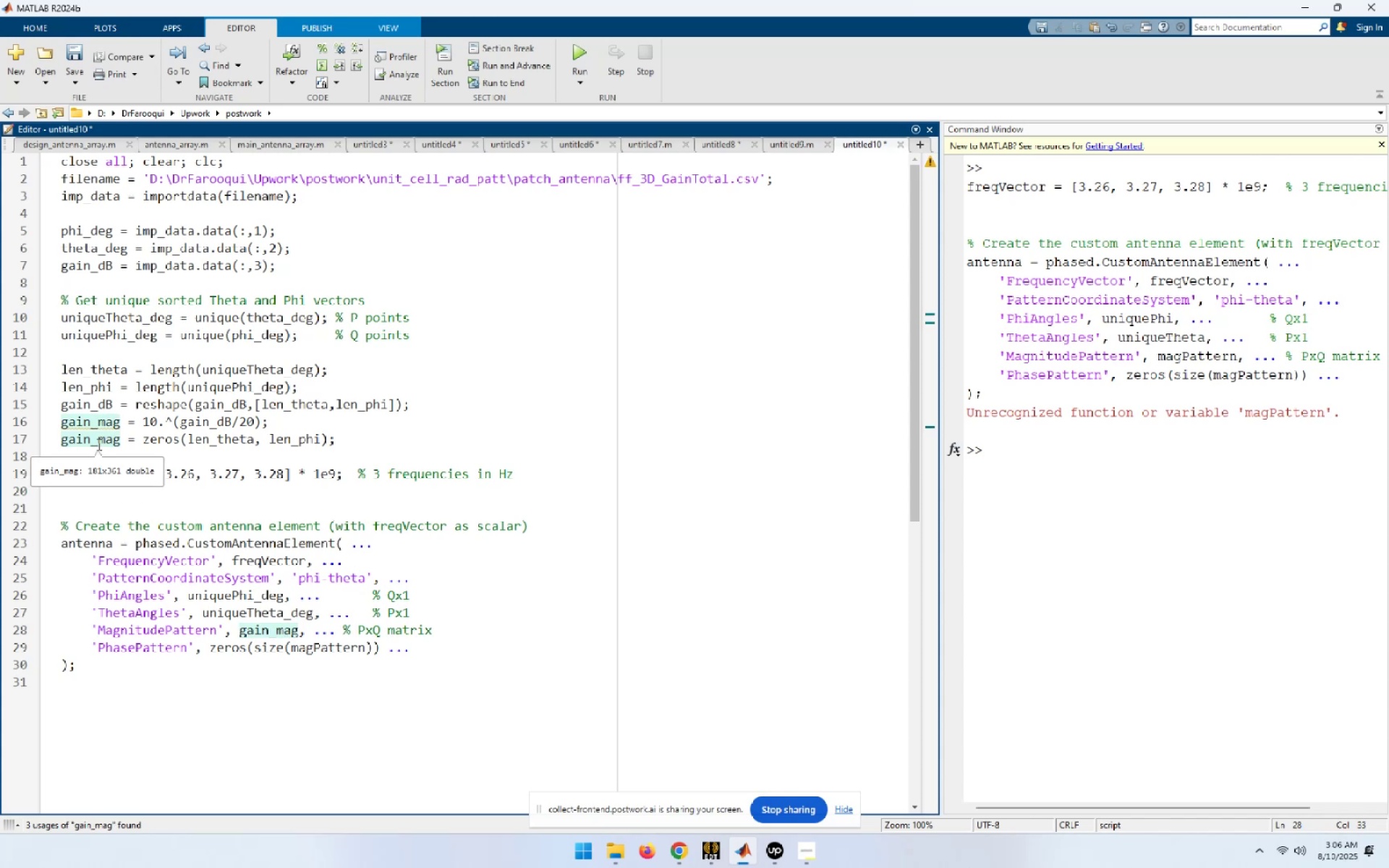 
left_click([116, 439])
 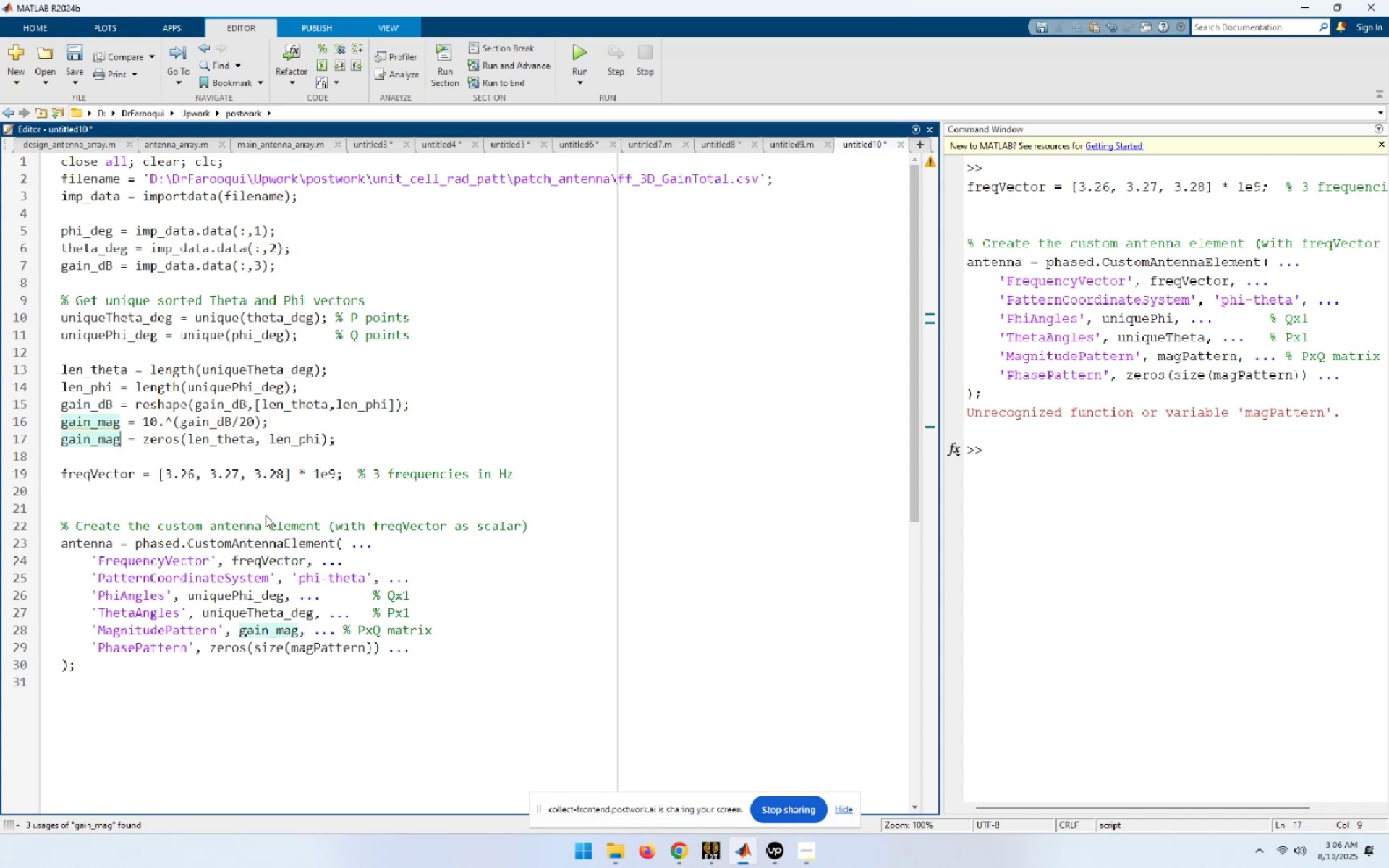 
key(Backspace)
key(Backspace)
key(Backspace)
type(phase)
 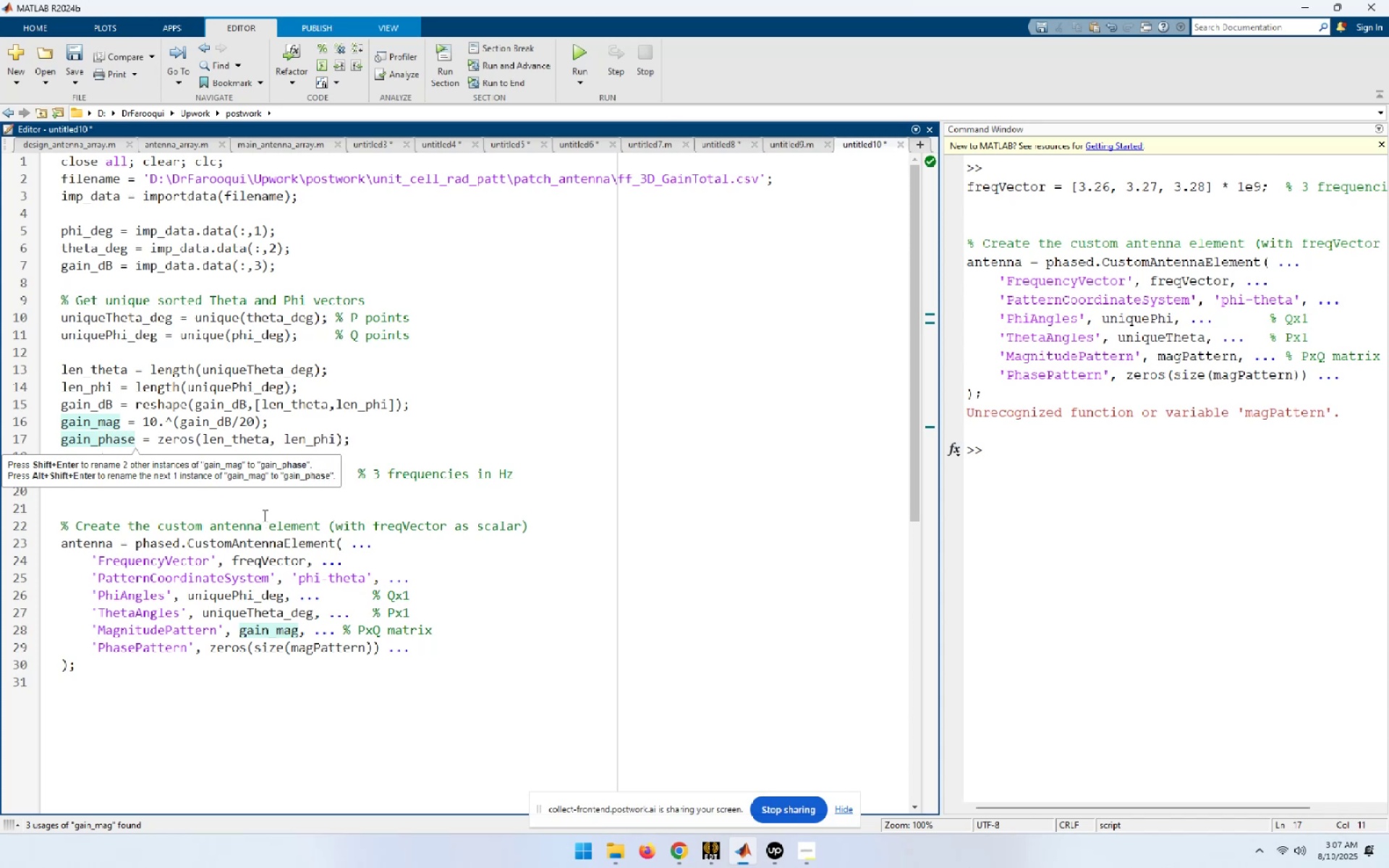 
left_click([247, 781])
 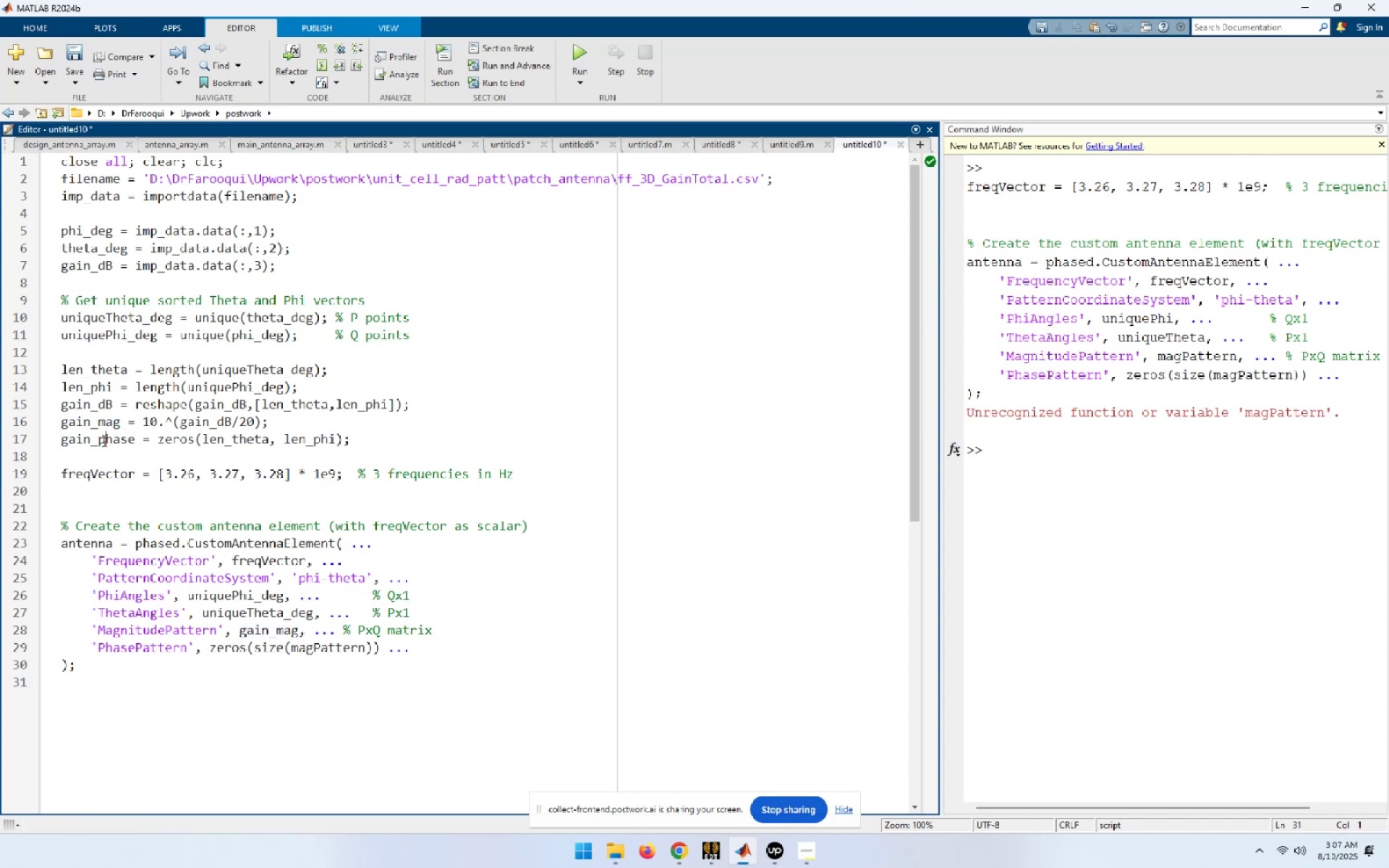 
double_click([103, 441])
 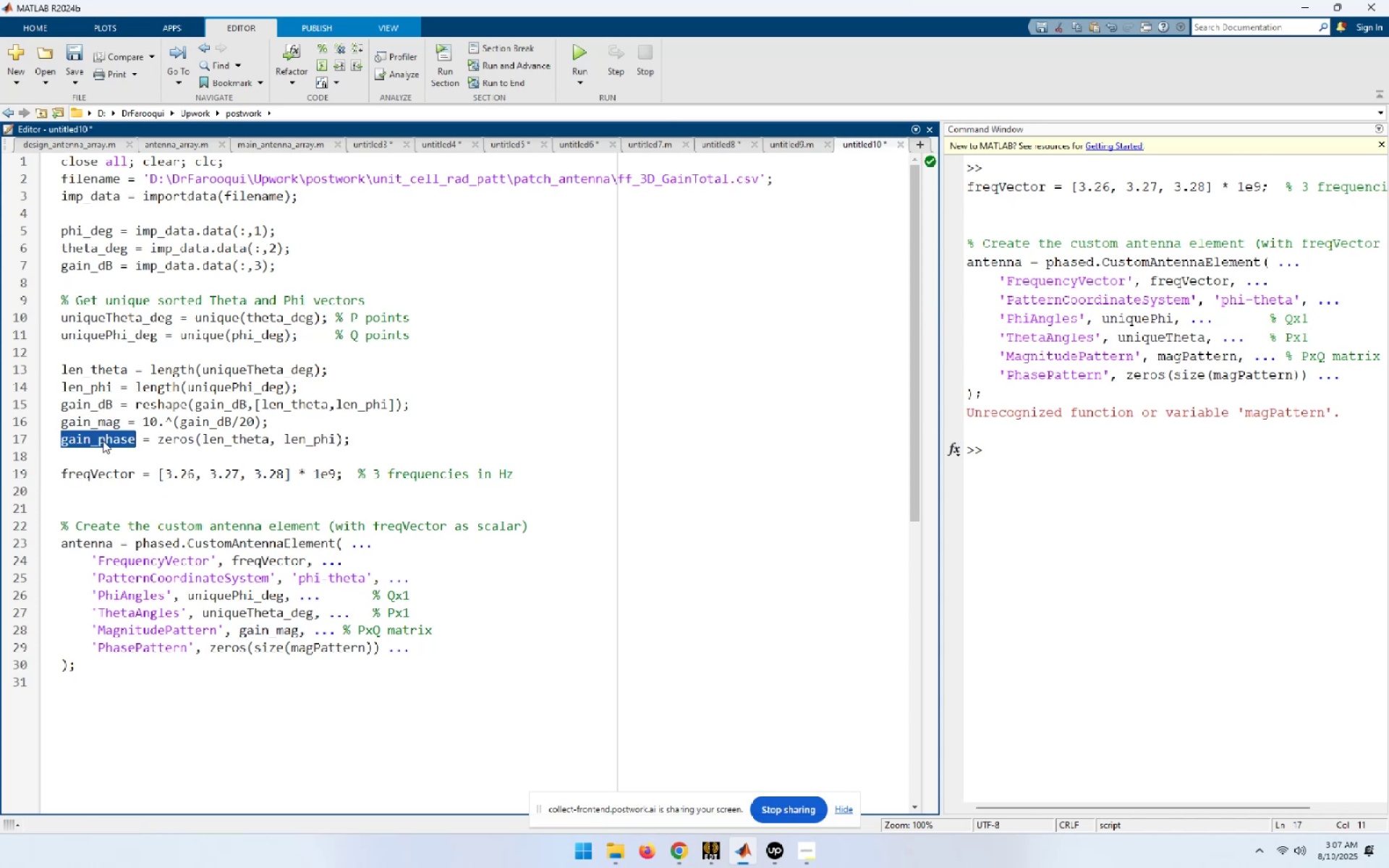 
key(Control+C)
 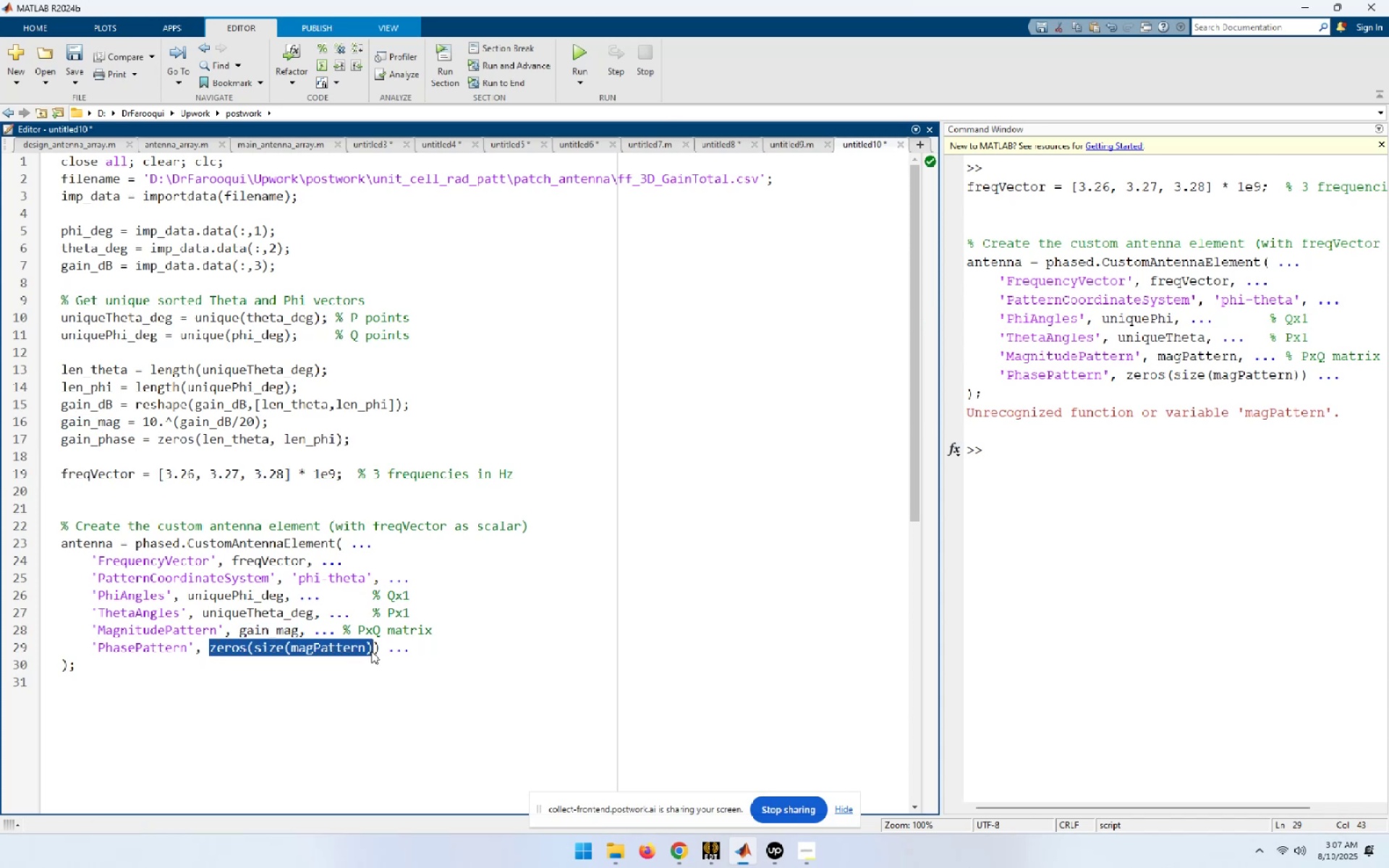 
wait(5.57)
 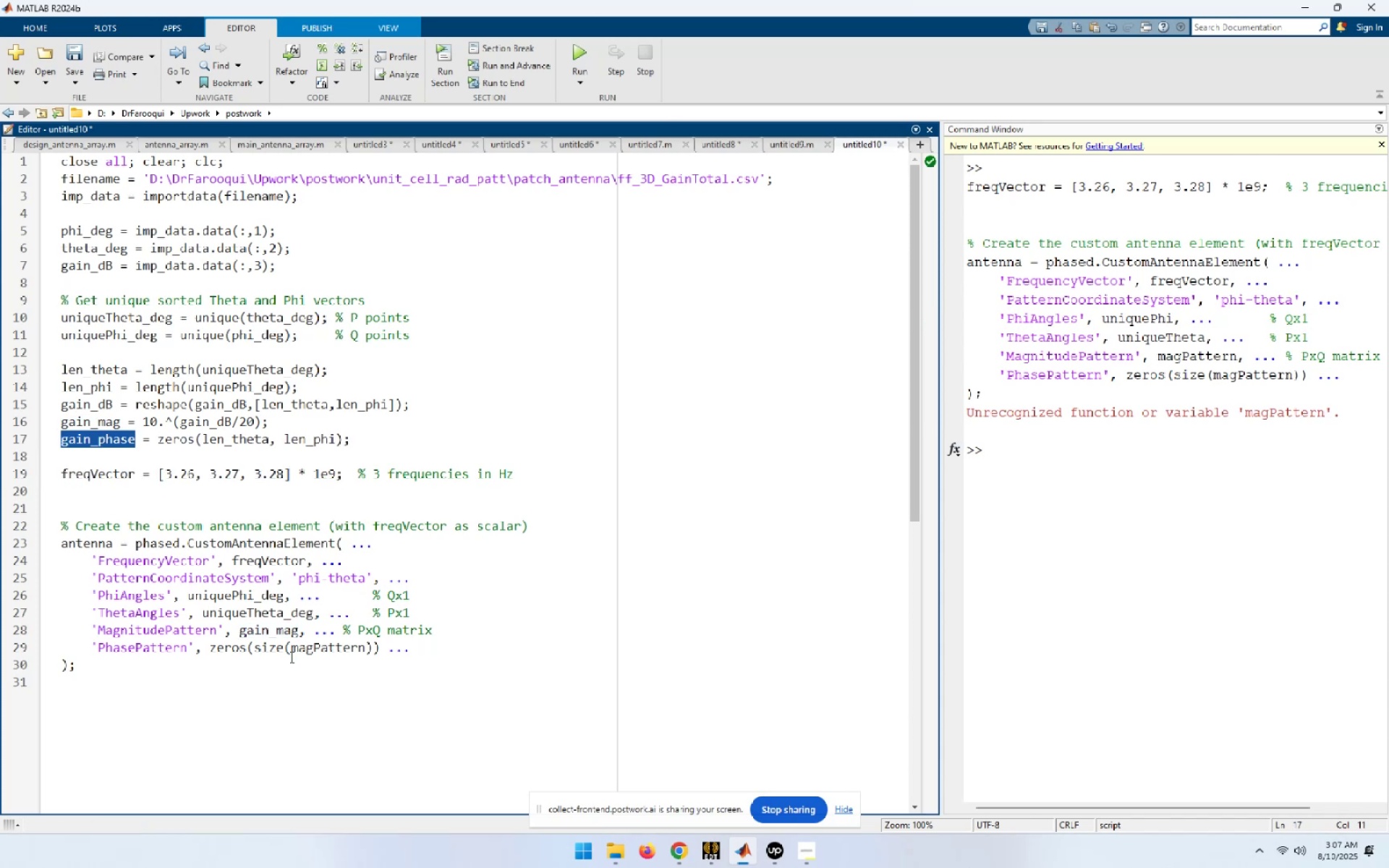 
key(Control+ControlLeft)
 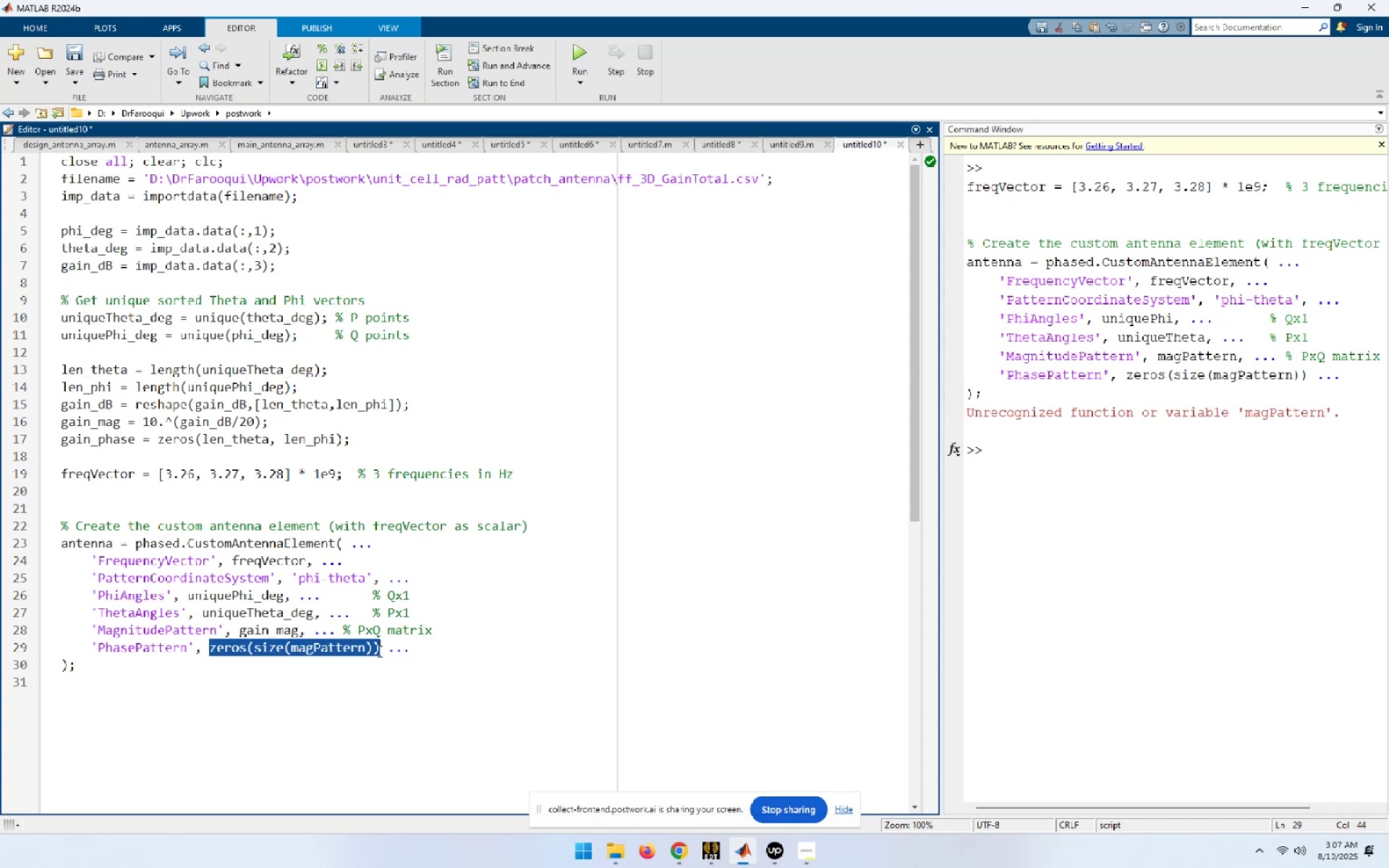 
key(Control+V)
 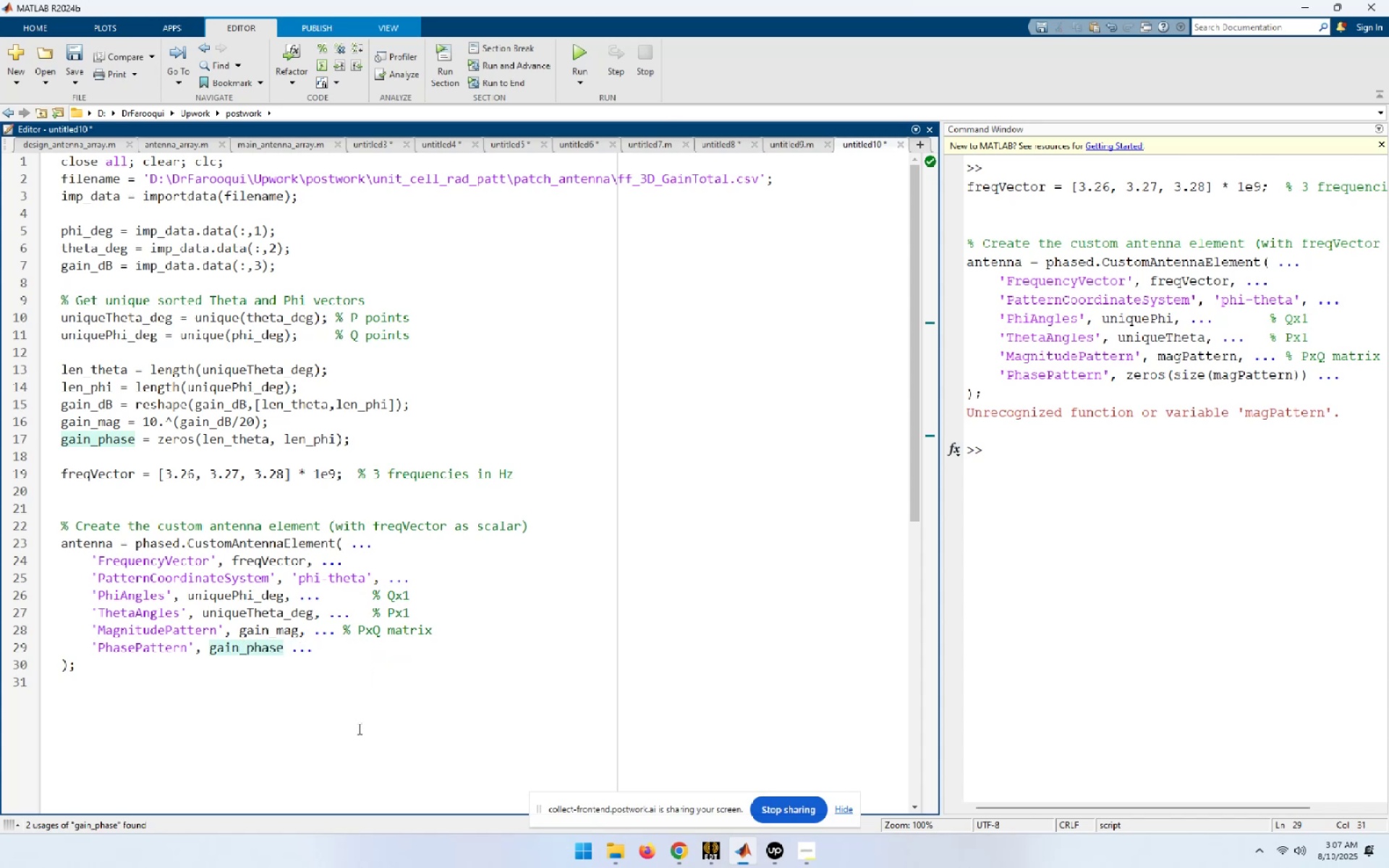 
key(Control+A)
 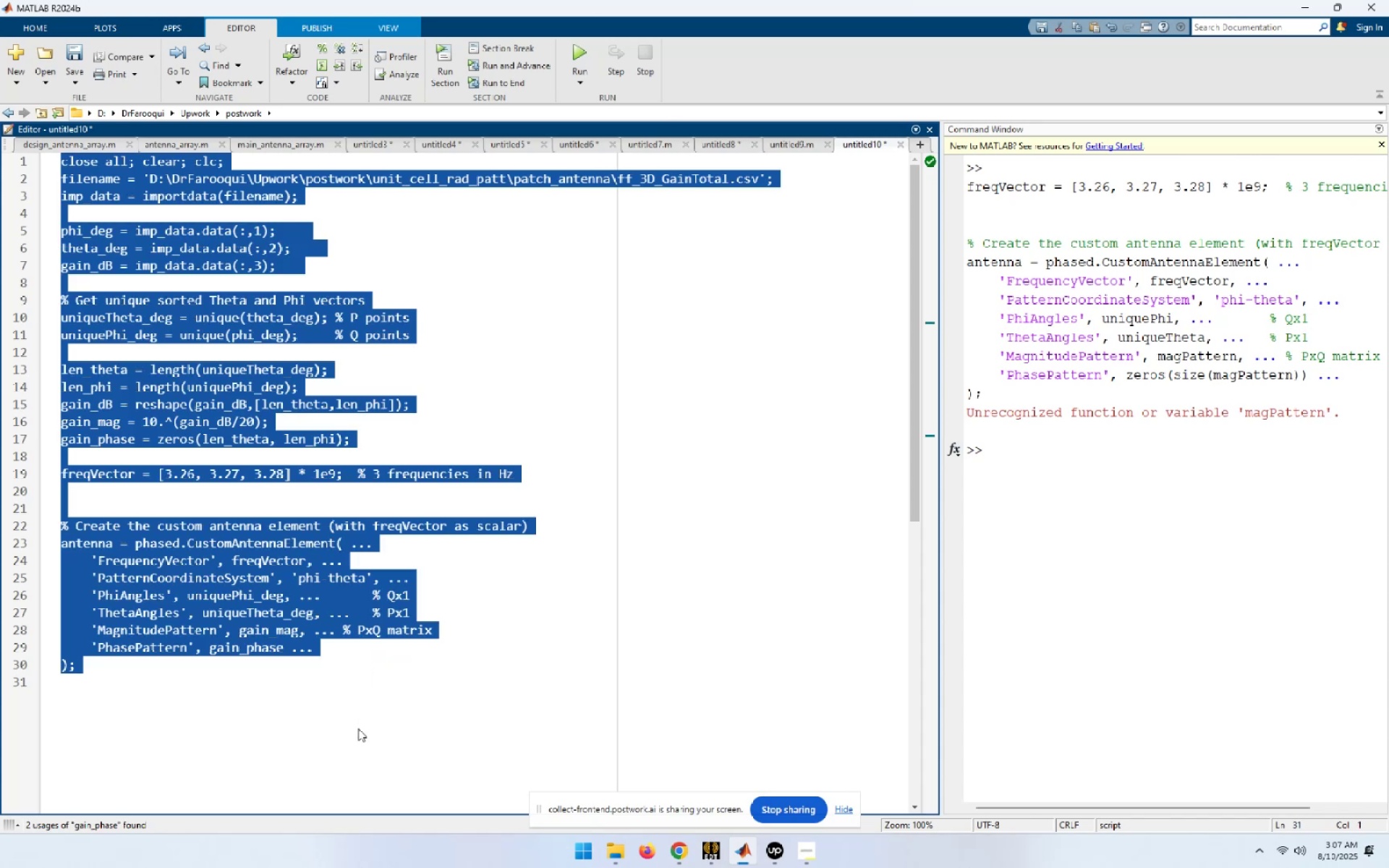 
key(F9)
 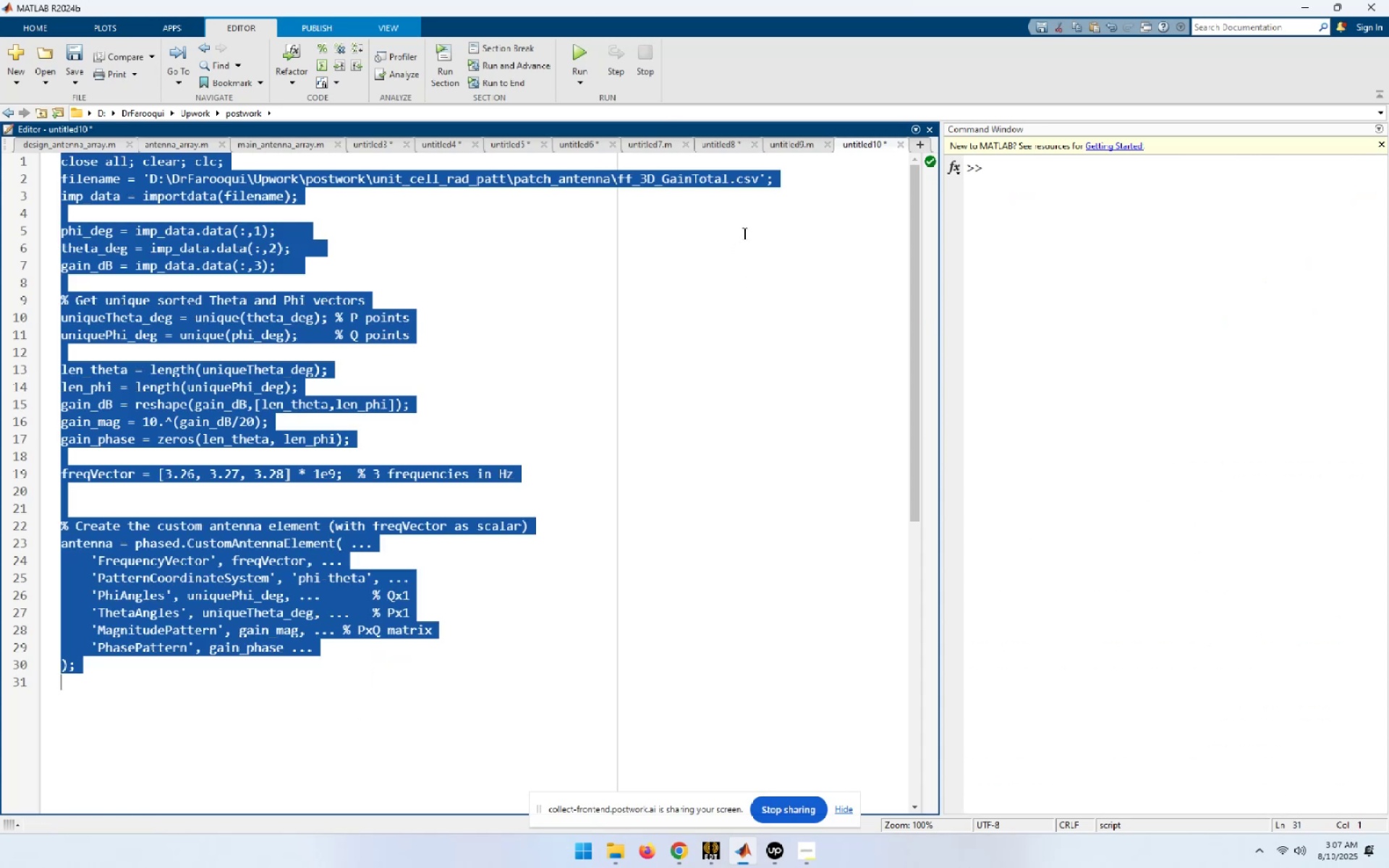 
left_click([782, 143])
 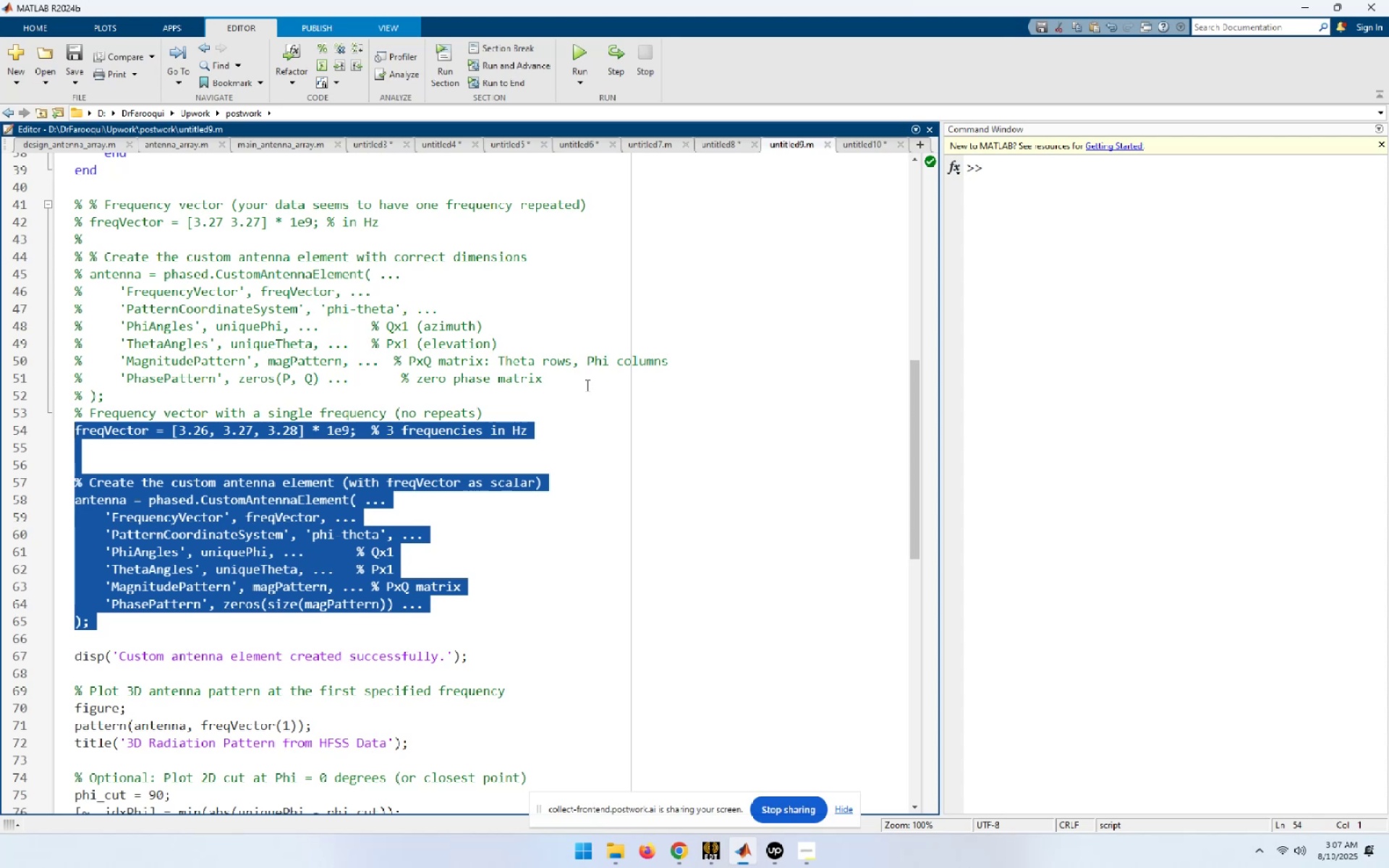 
scroll: coordinate [480, 569], scroll_direction: down, amount: 3.0
 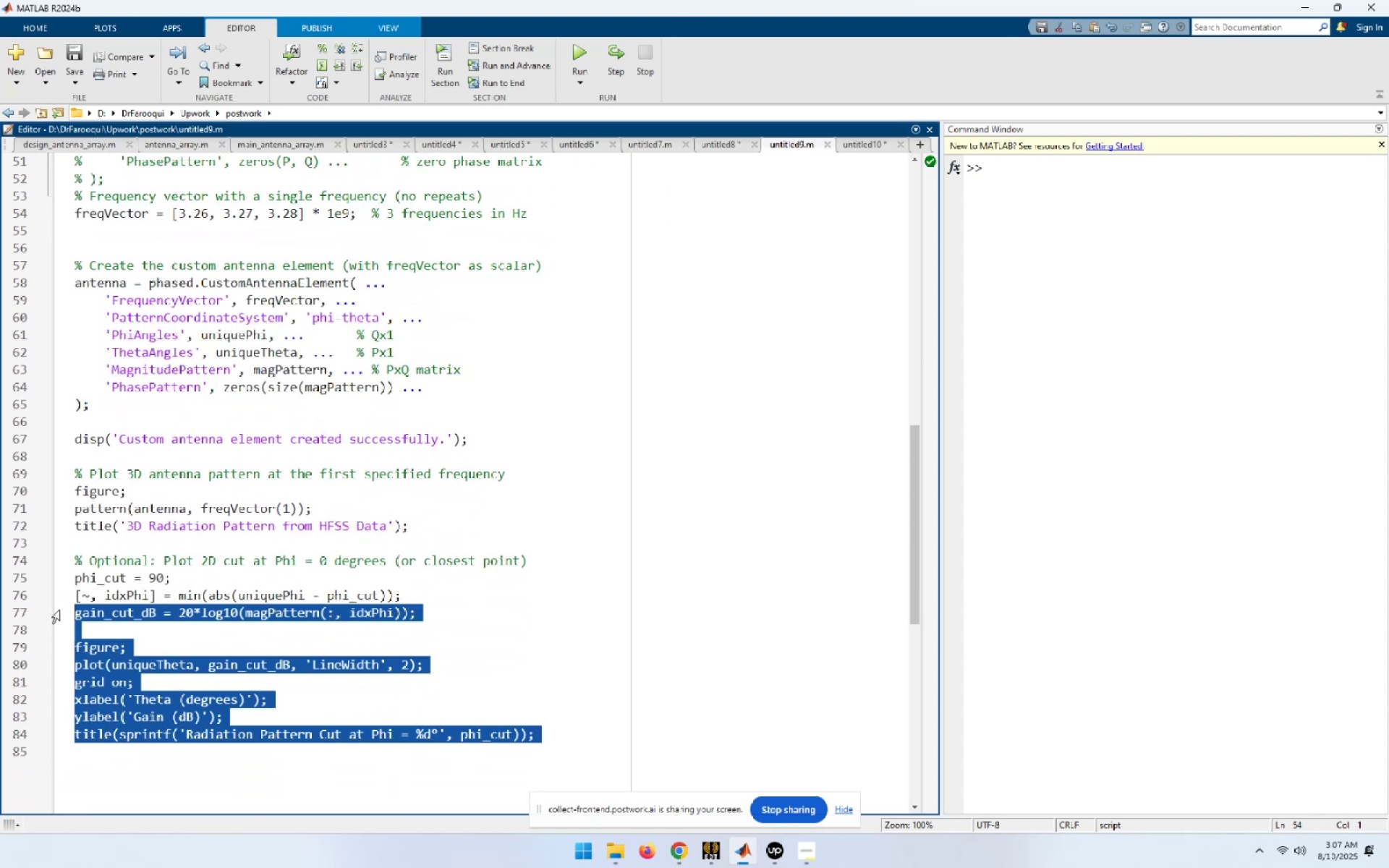 
wait(5.97)
 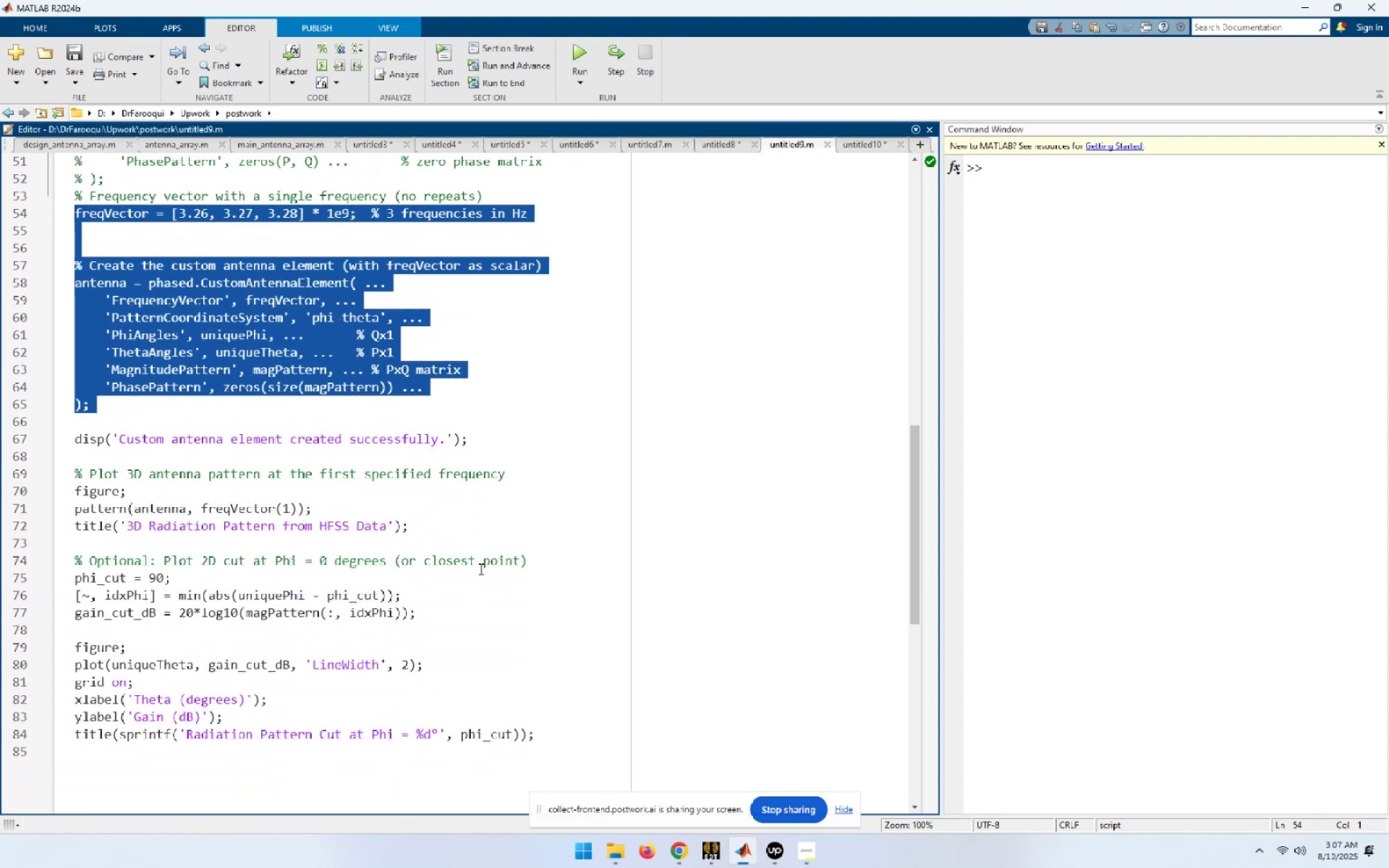 
key(Control+C)
 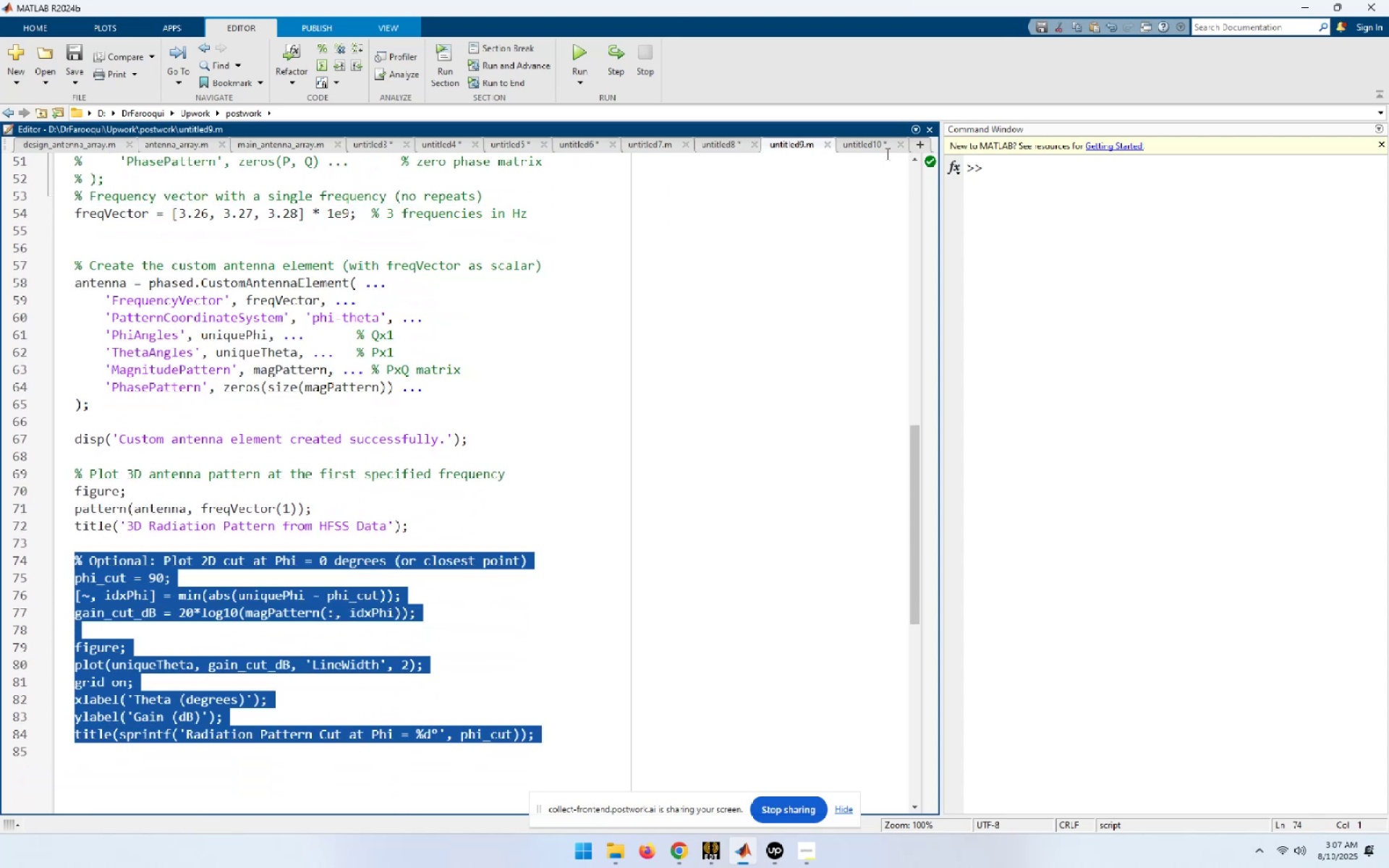 
left_click([880, 145])
 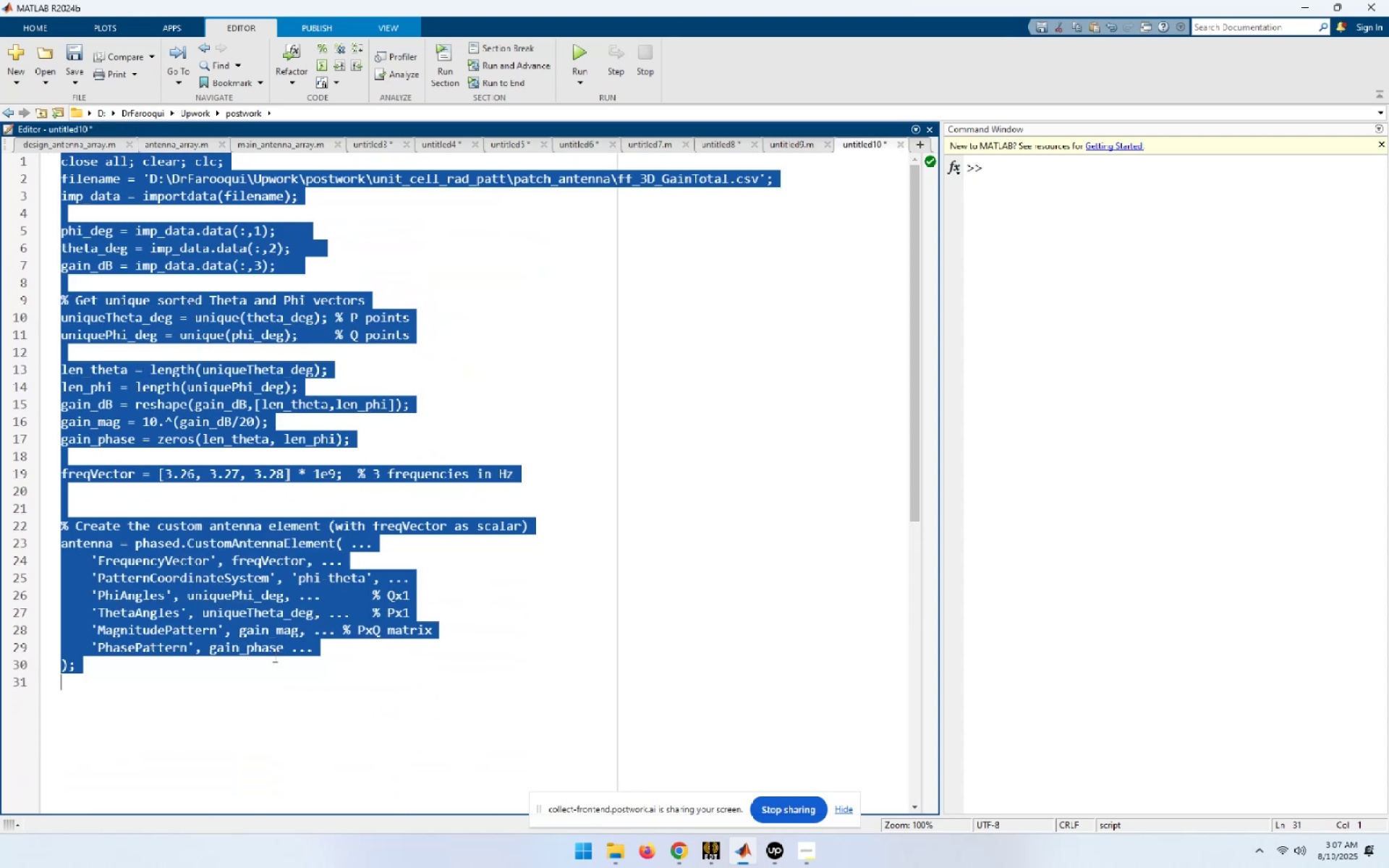 
left_click([192, 657])
 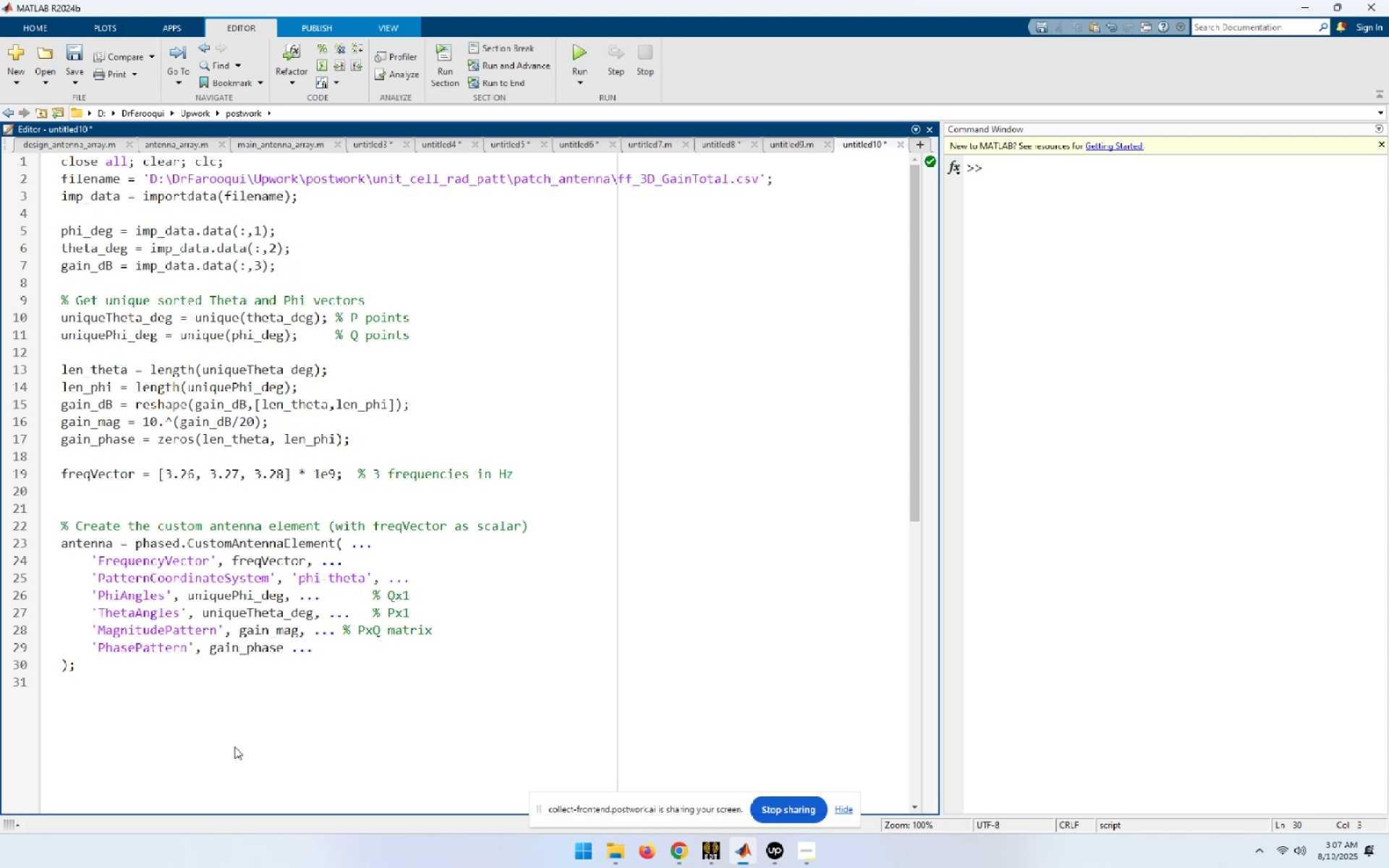 
key(Enter)
 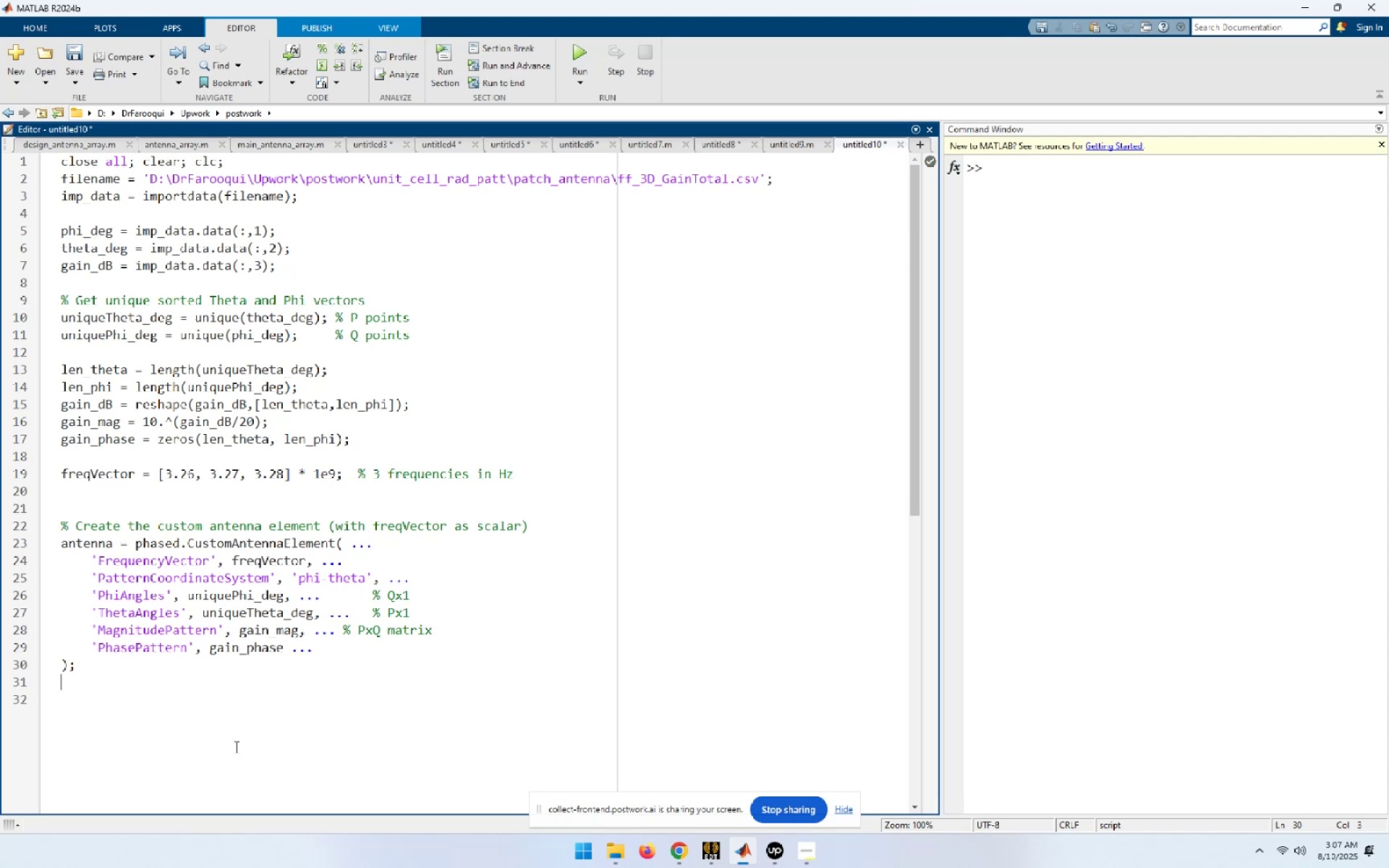 
key(Enter)
 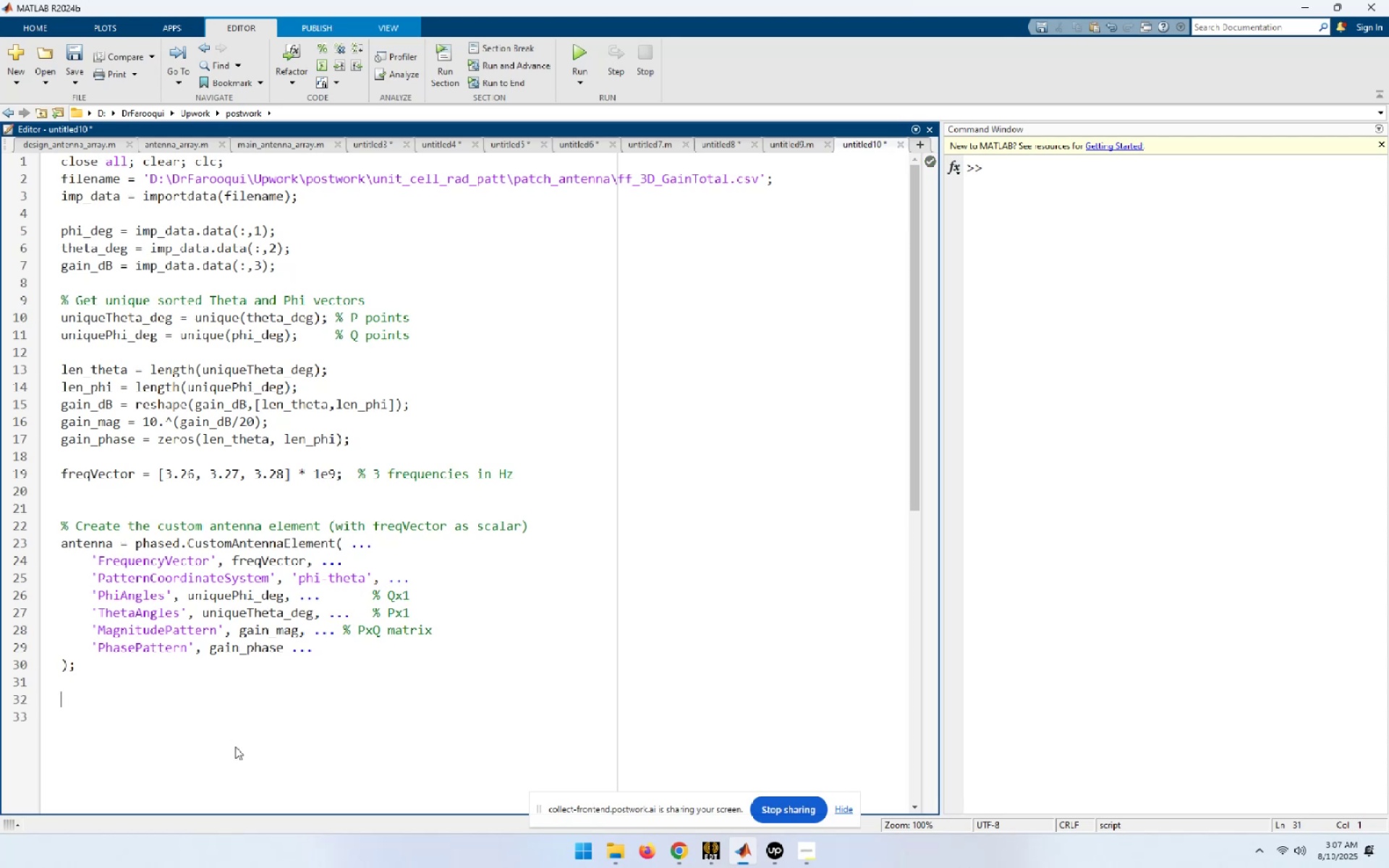 
key(Control+ControlLeft)
 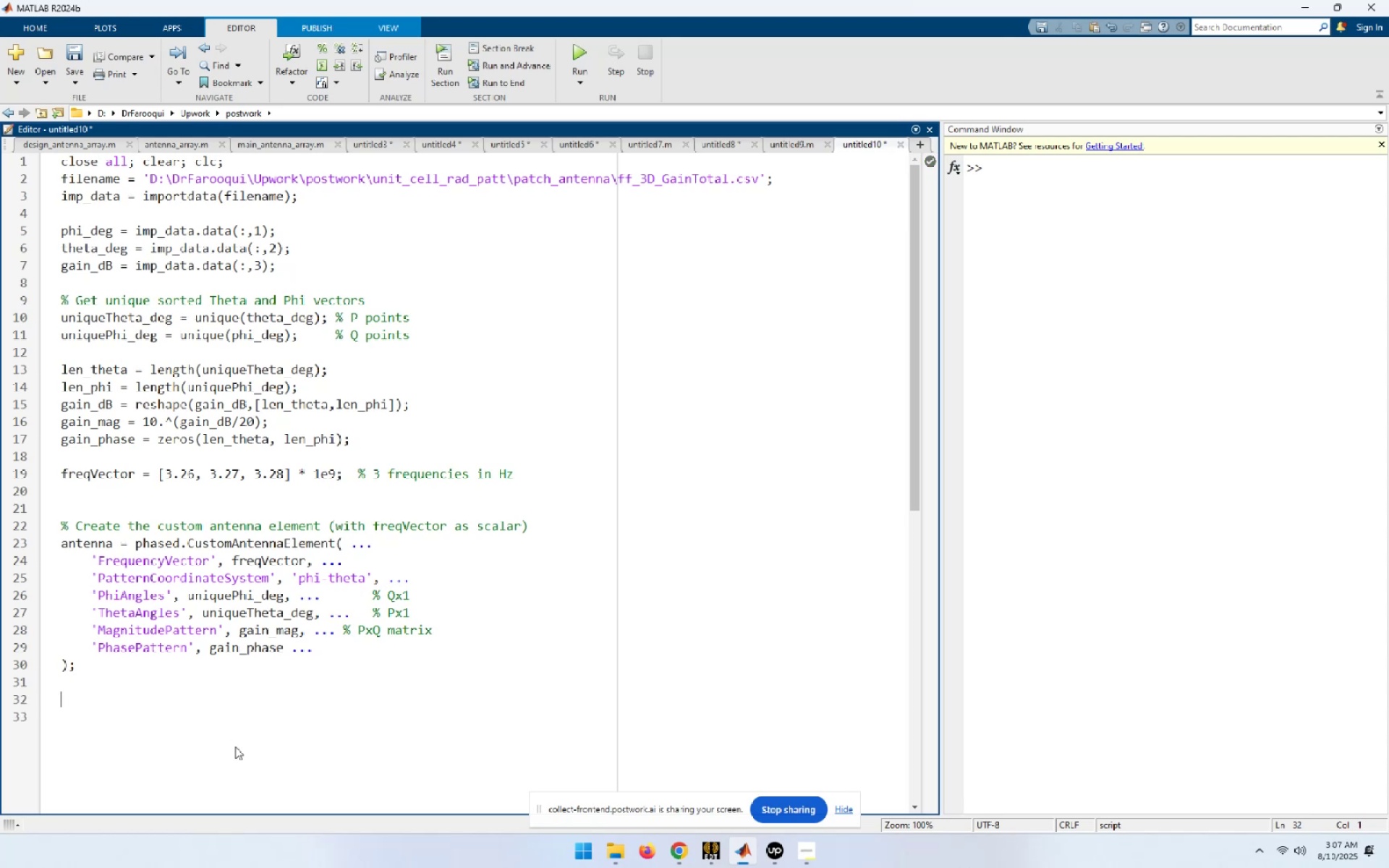 
key(Control+V)
 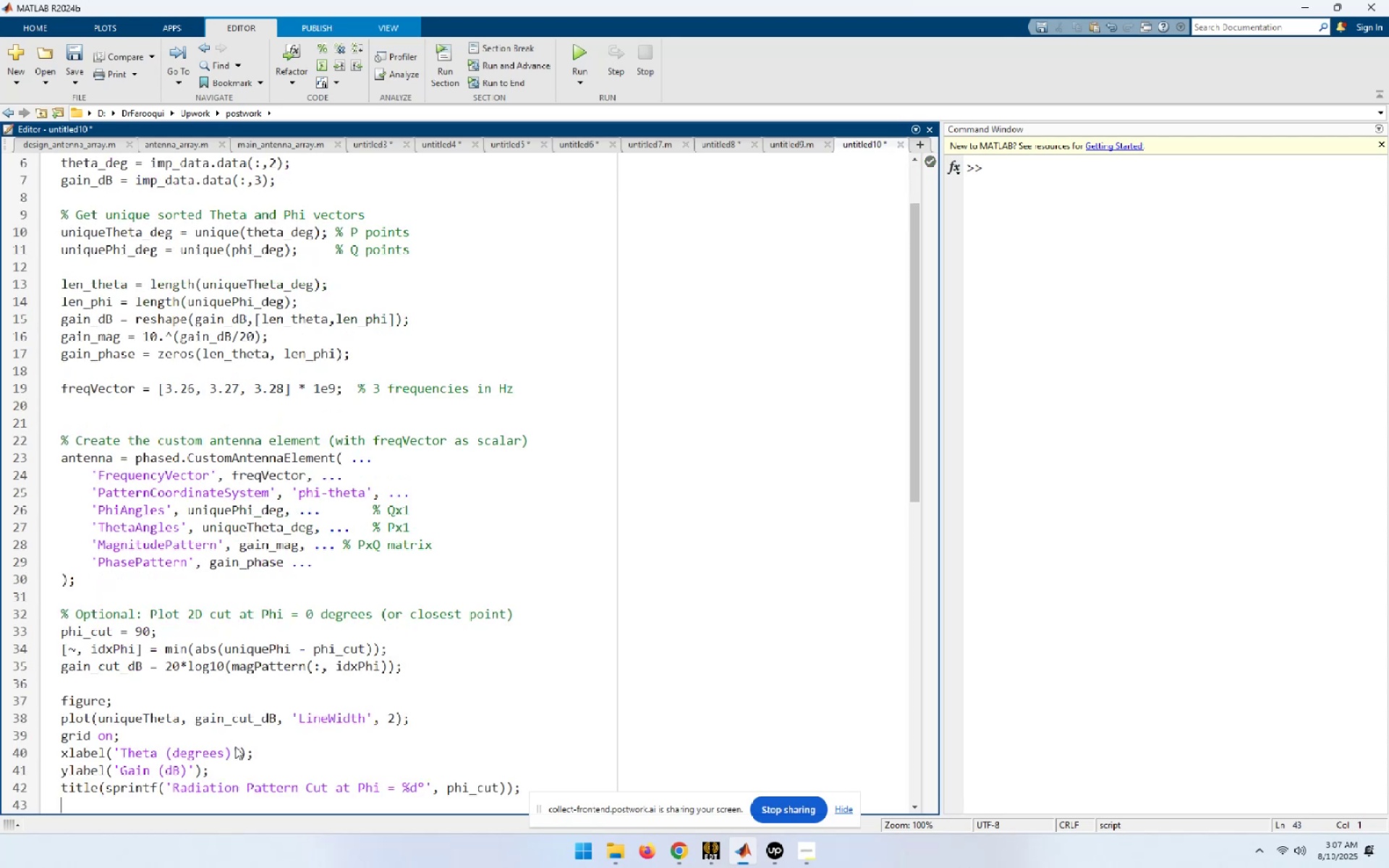 
hold_key(key=ArrowUp, duration=0.8)
 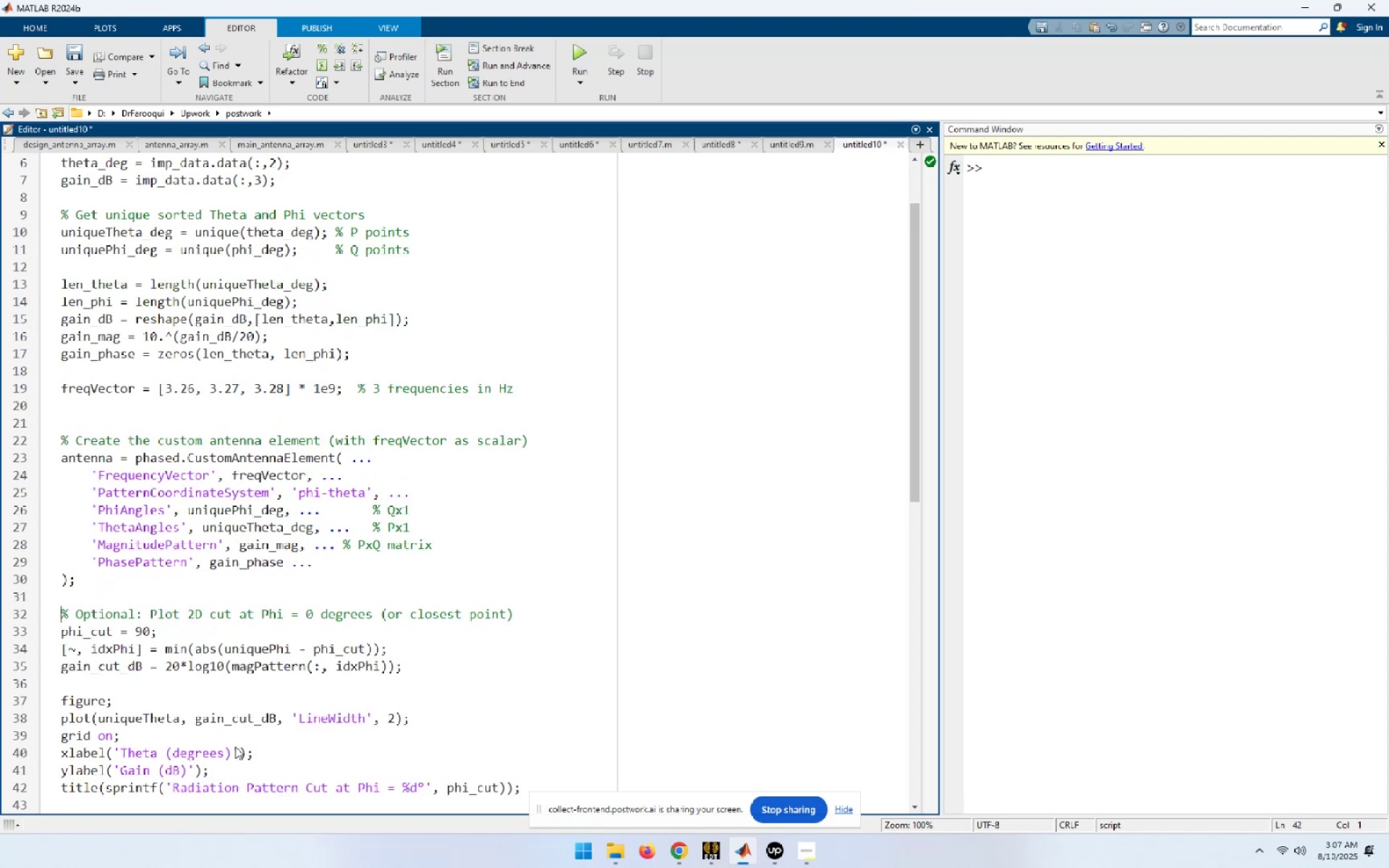 
key(ArrowDown)
 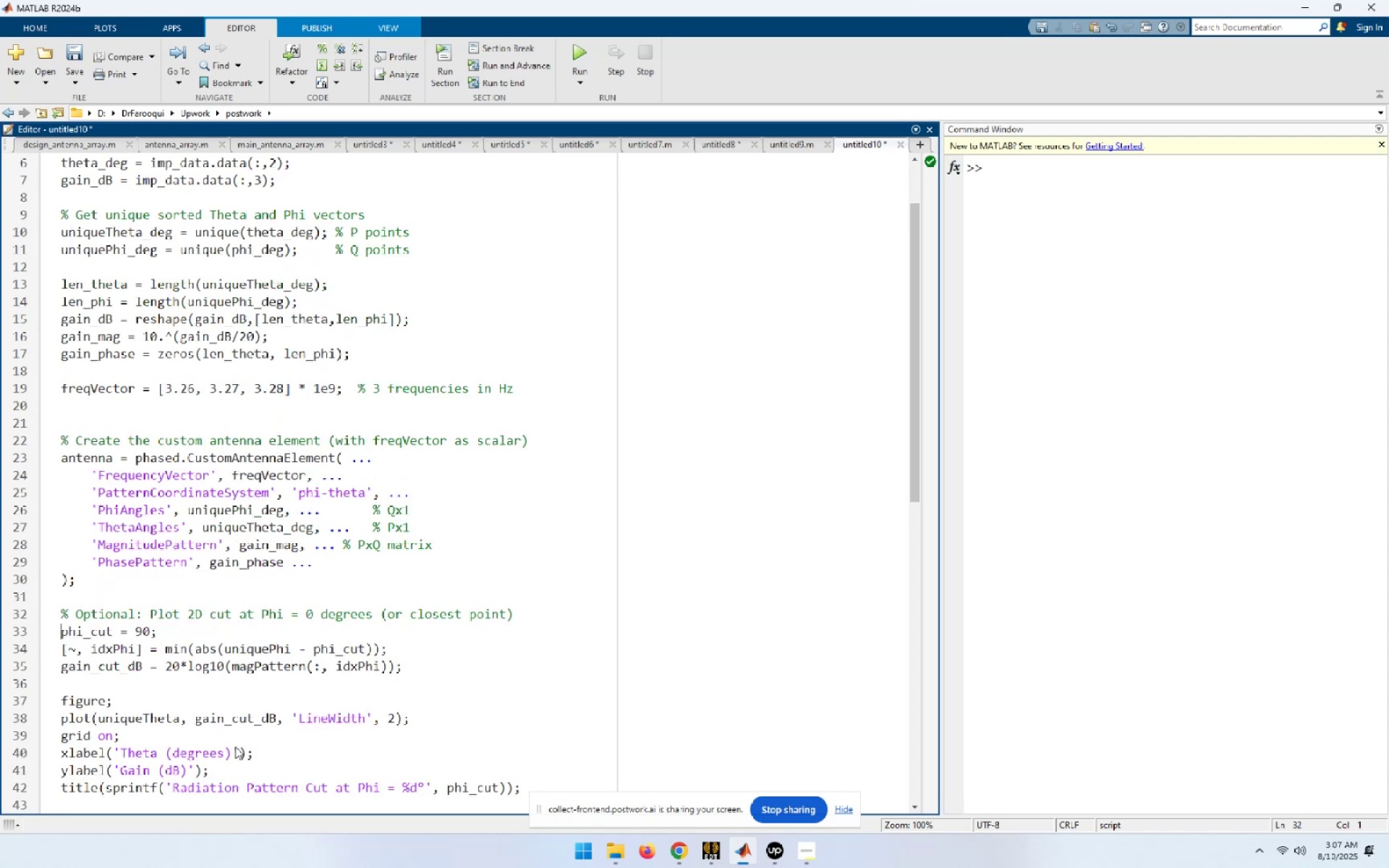 
key(End)
 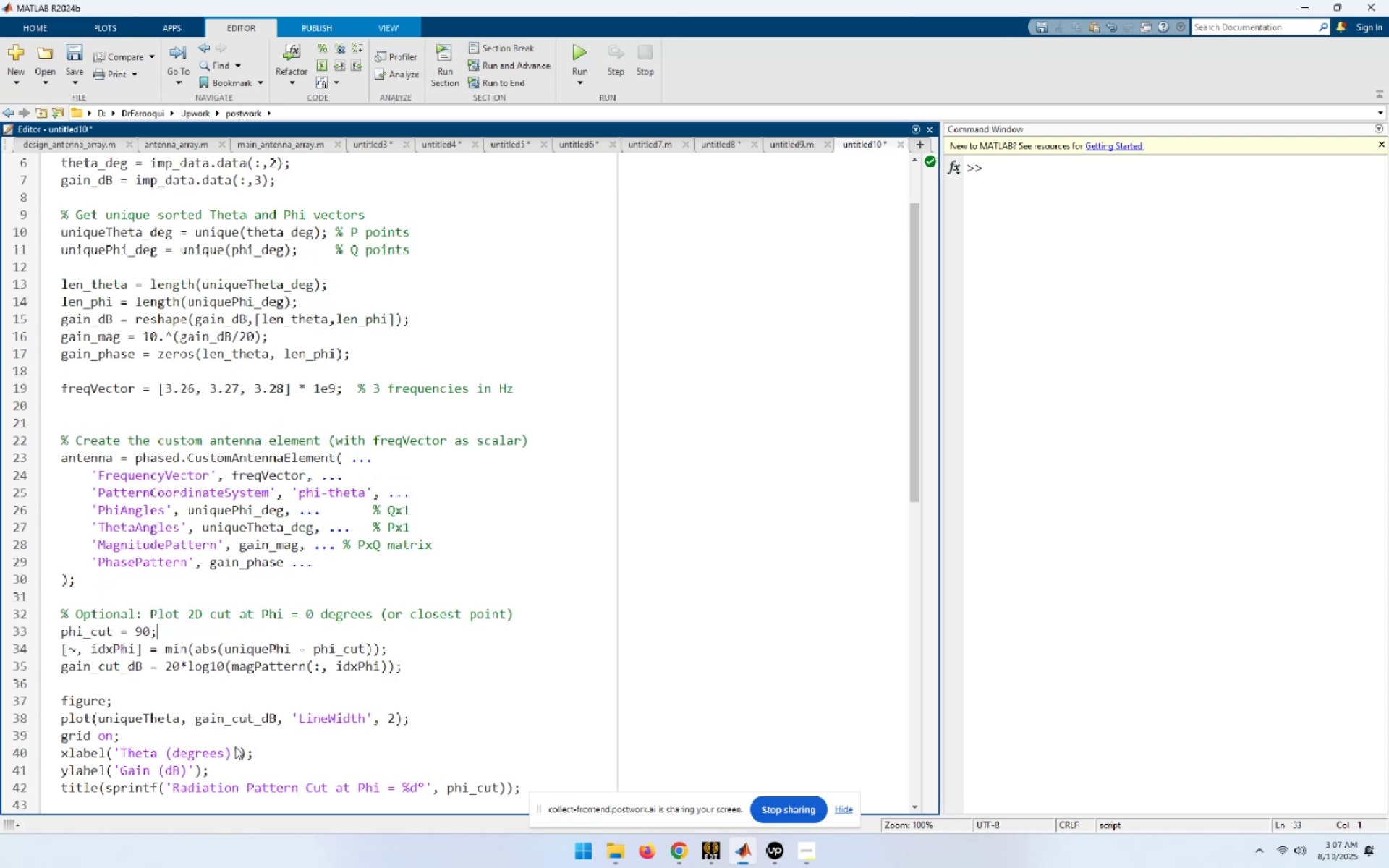 
key(ArrowLeft)
 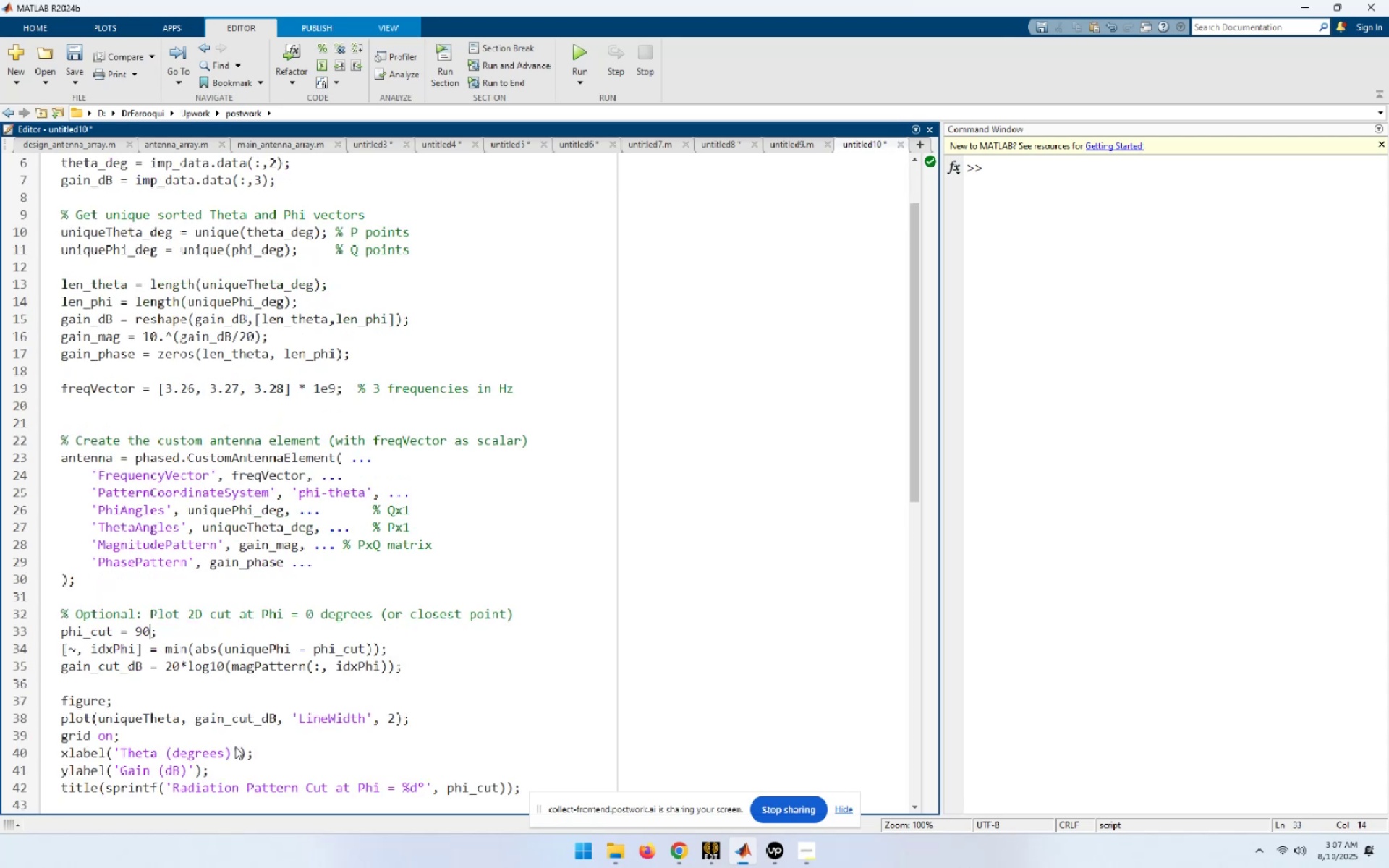 
key(ArrowLeft)
 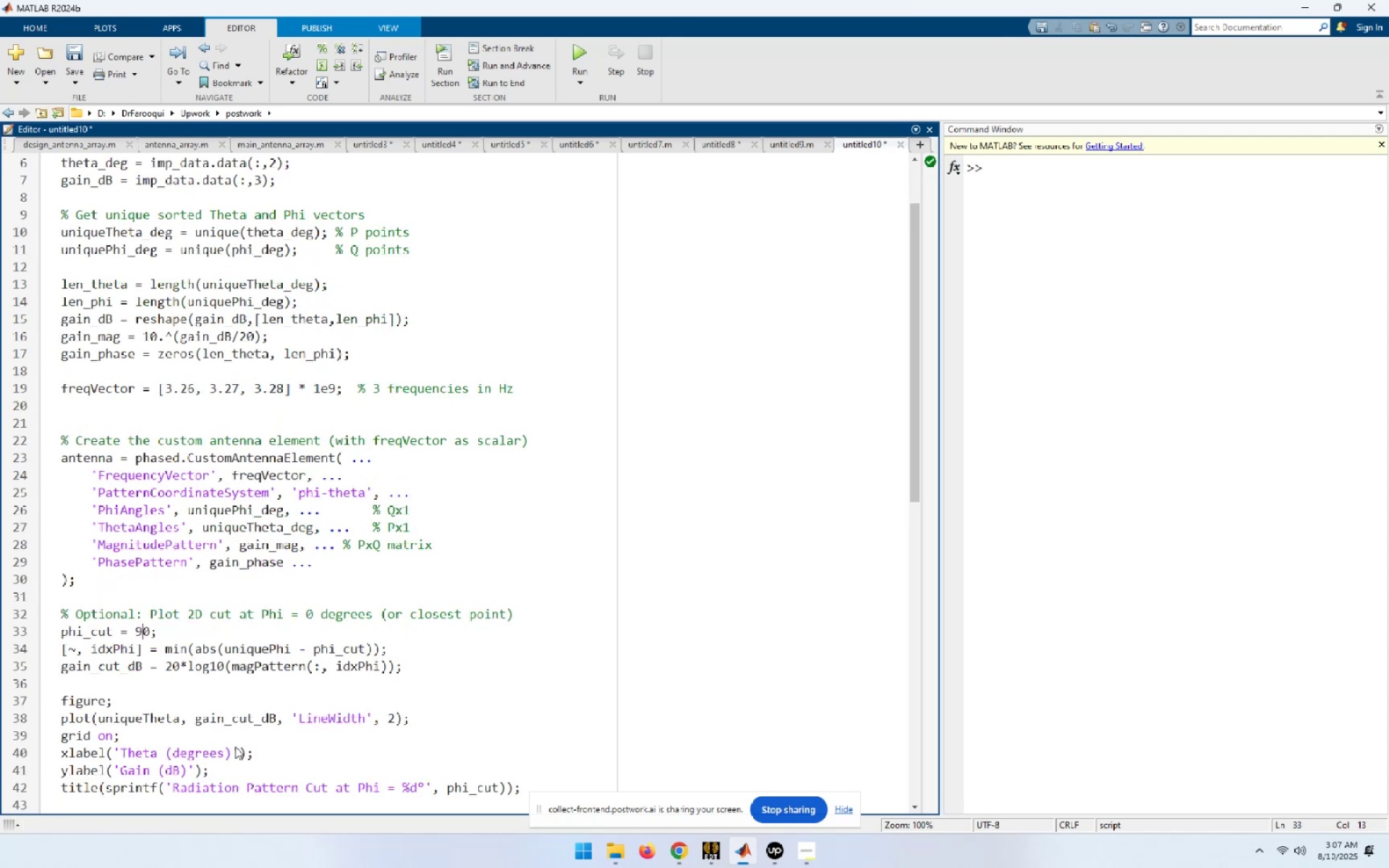 
key(Backspace)
 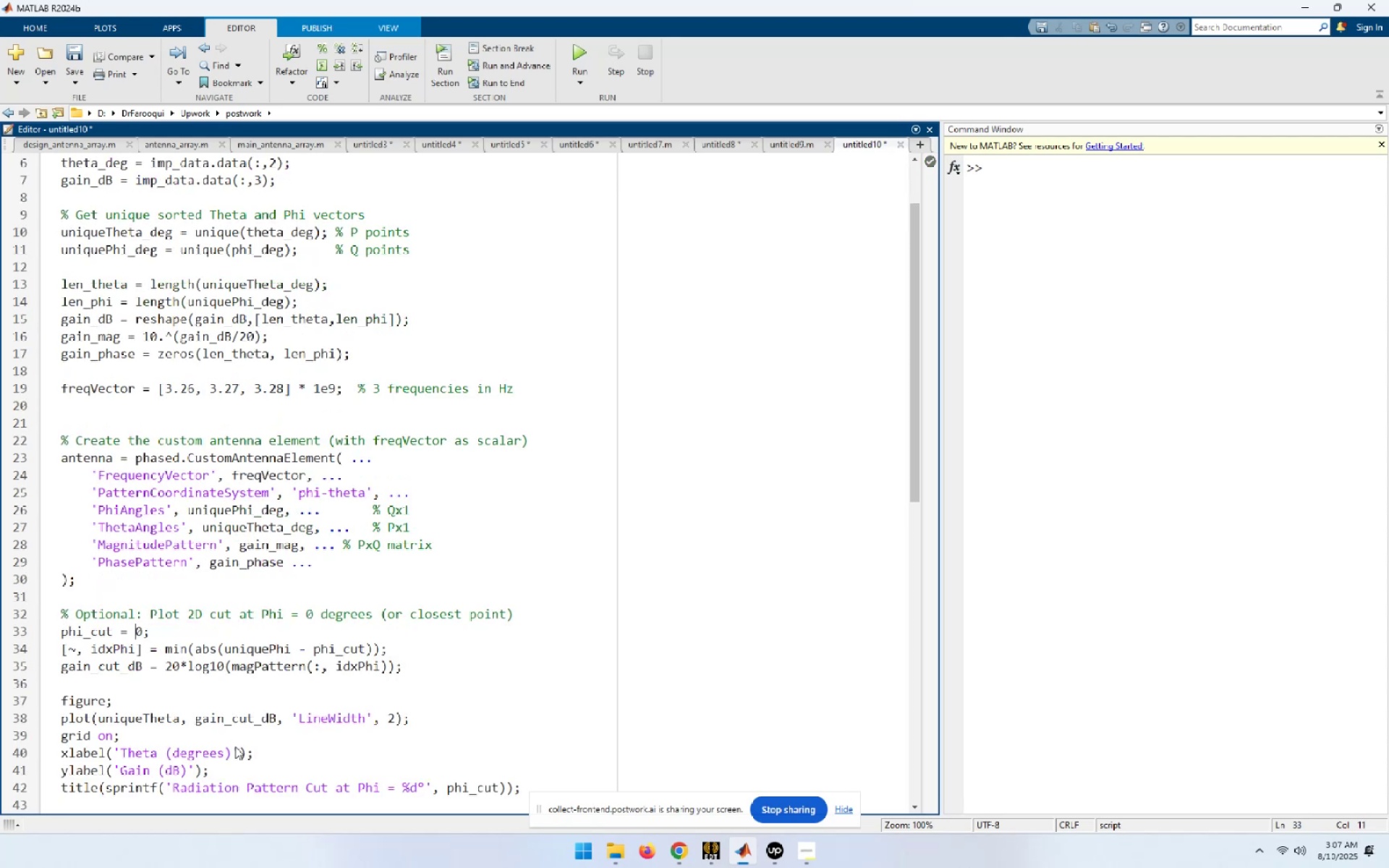 
key(ArrowUp)
 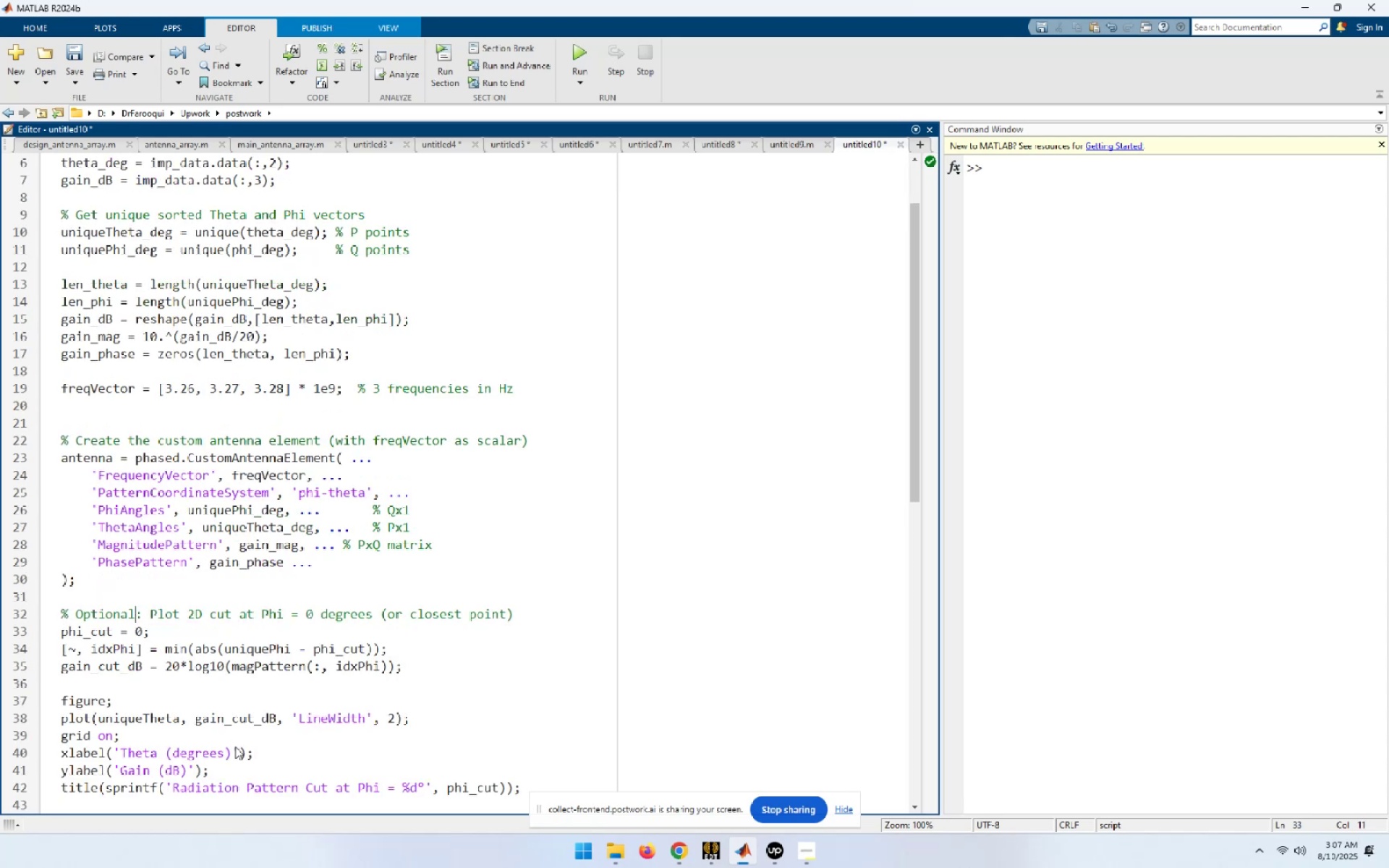 
key(Home)
 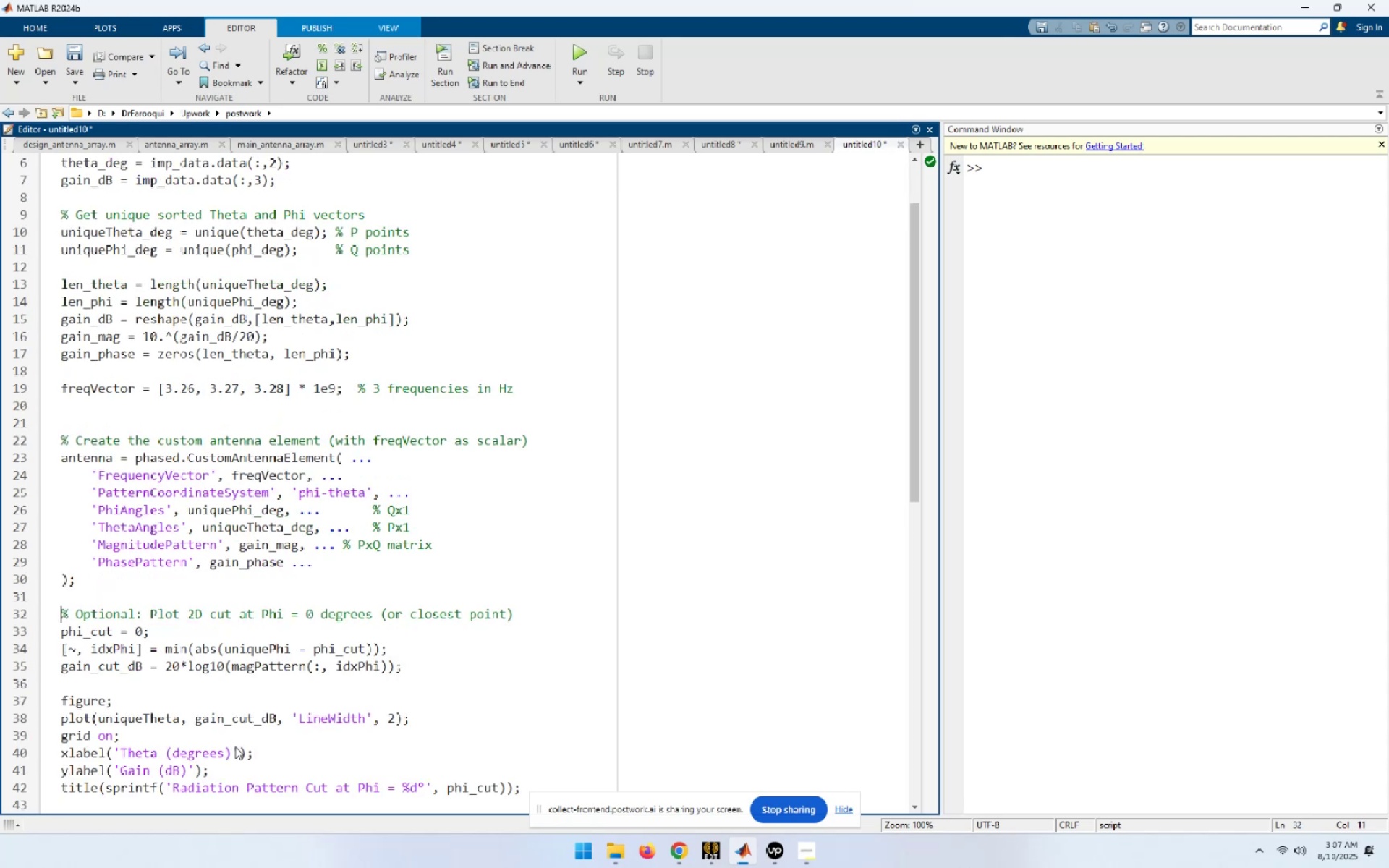 
key(Shift+End)
 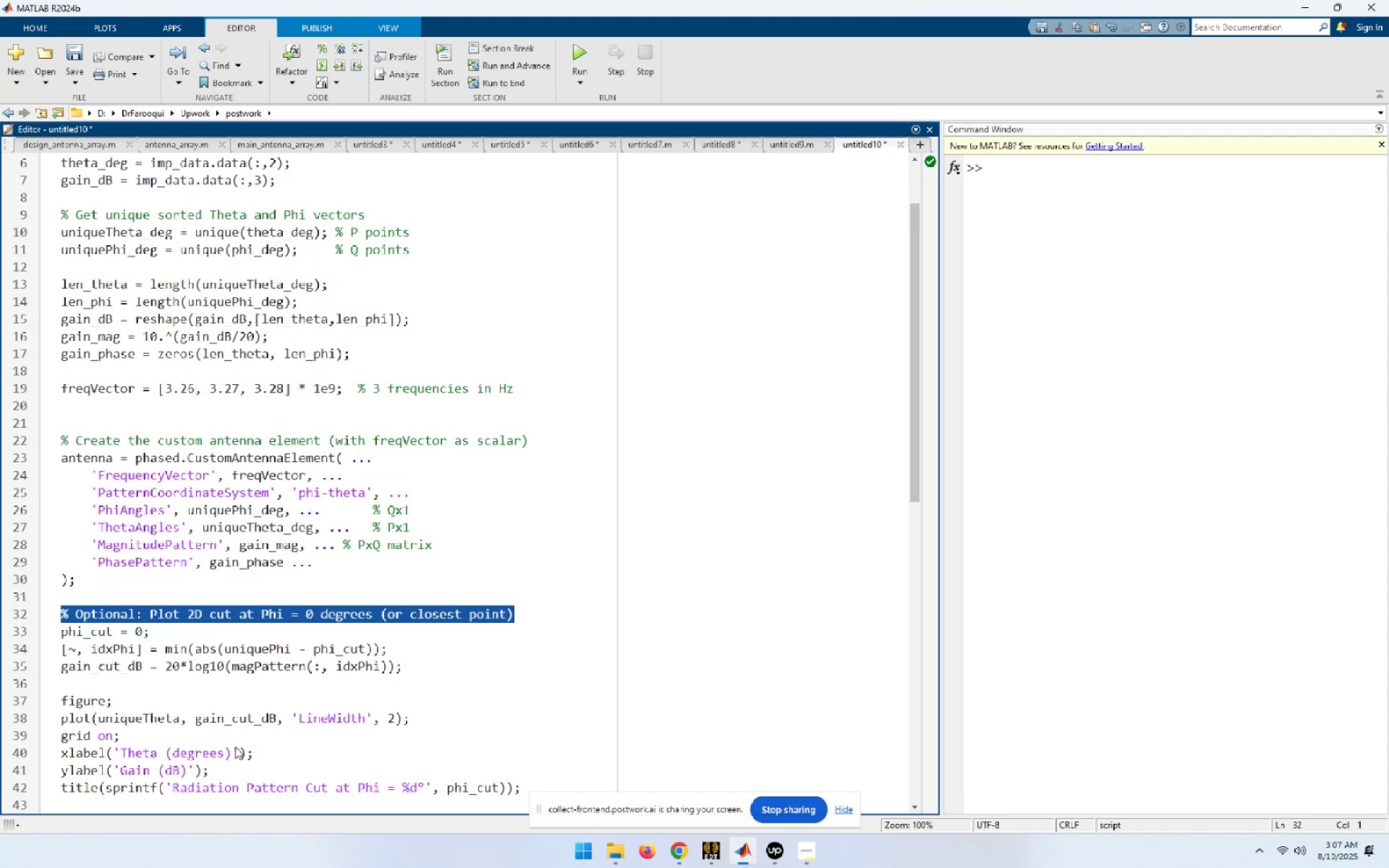 
hold_key(key=ArrowDown, duration=1.3)
 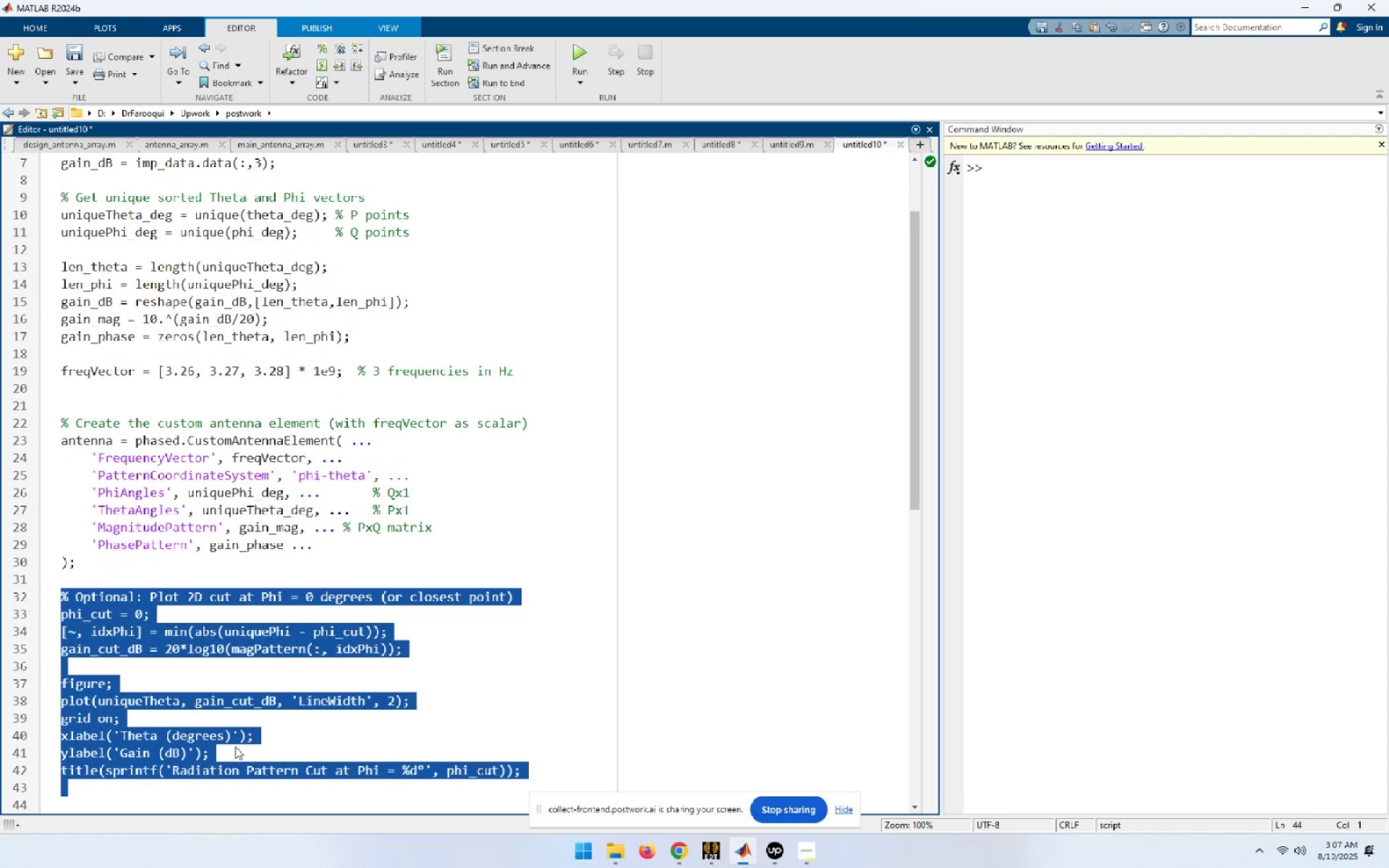 
scroll: coordinate [235, 746], scroll_direction: down, amount: 1.0
 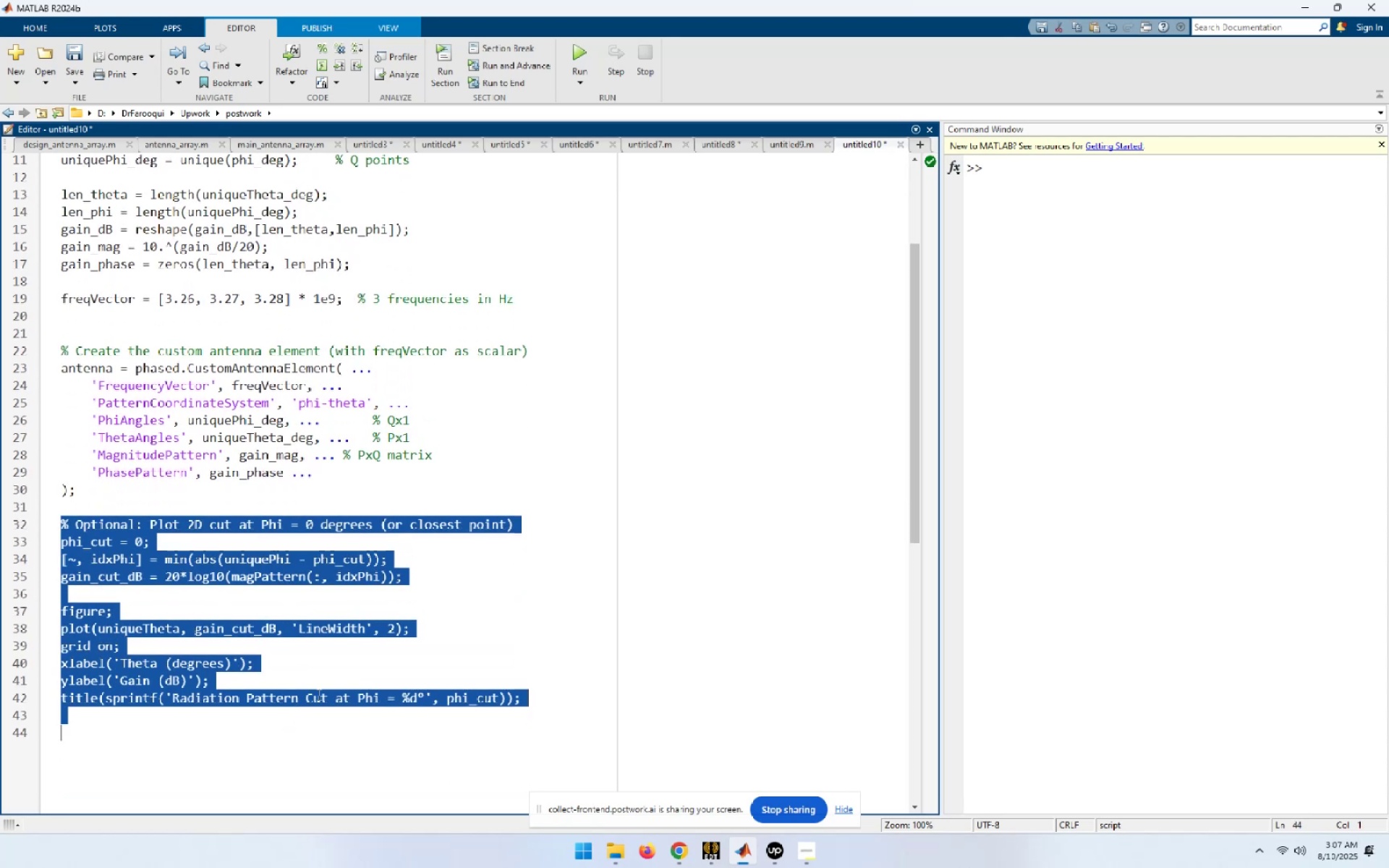 
left_click([425, 662])
 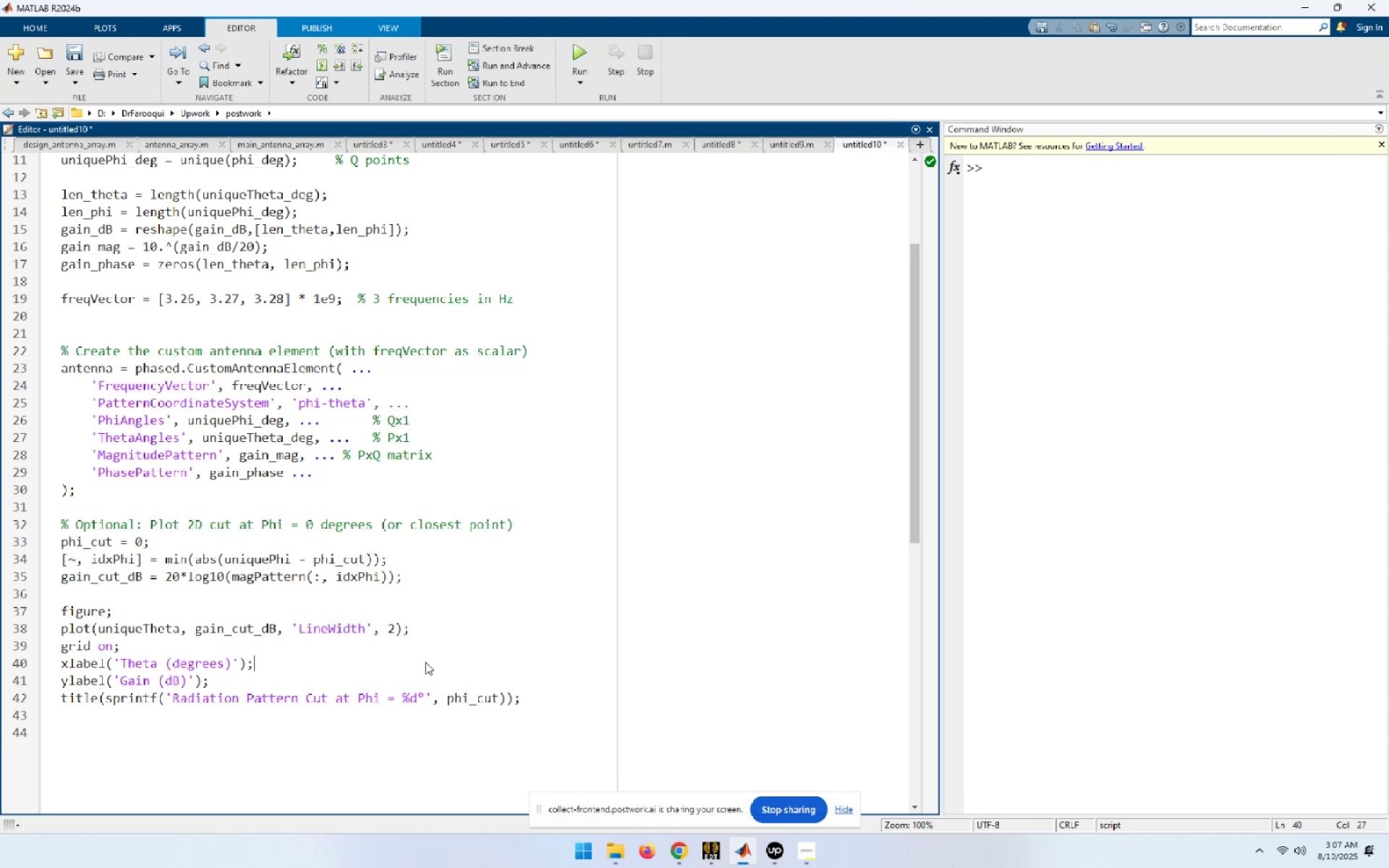 
scroll: coordinate [425, 662], scroll_direction: up, amount: 2.0
 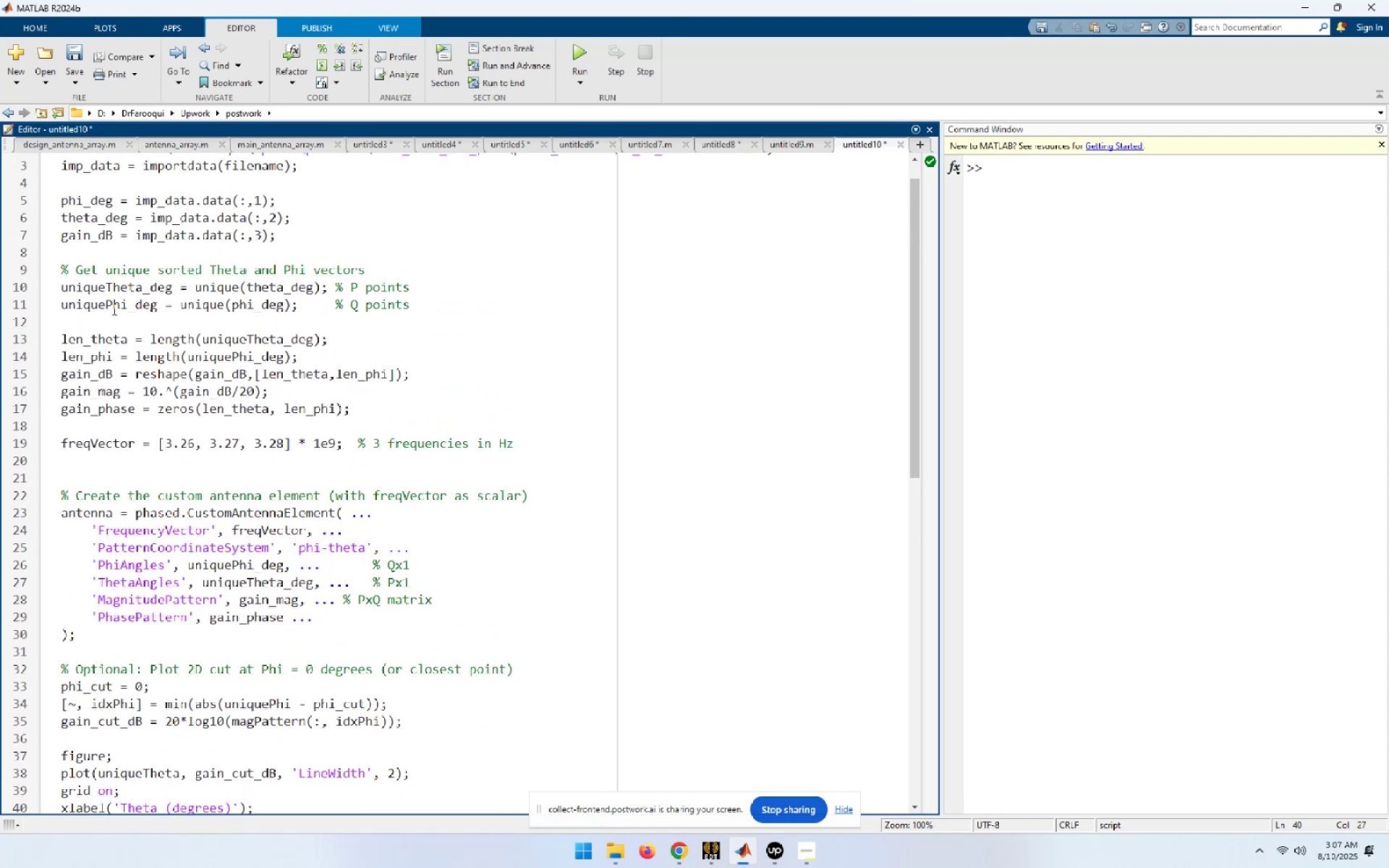 
double_click([112, 305])
 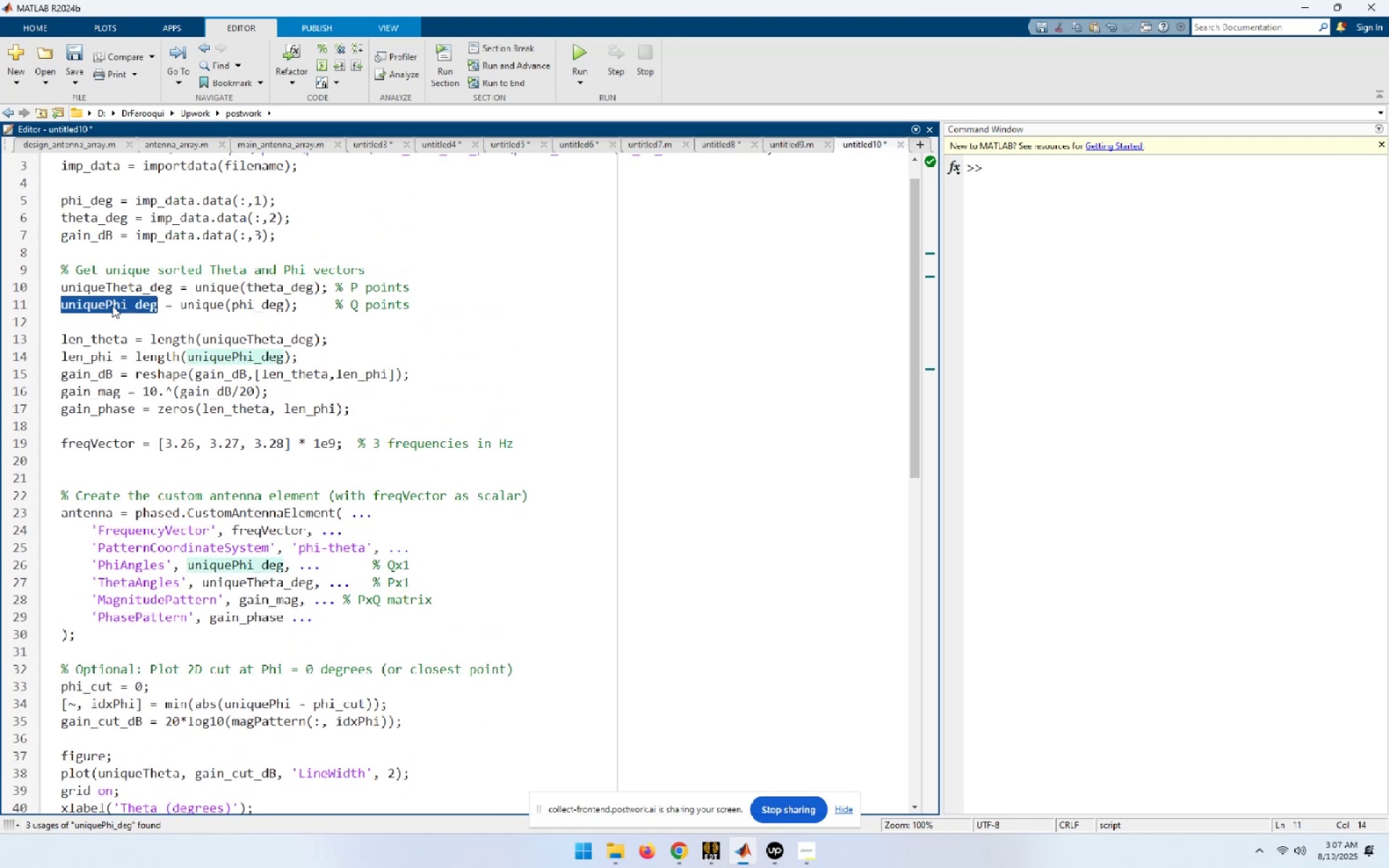 
key(Control+C)
 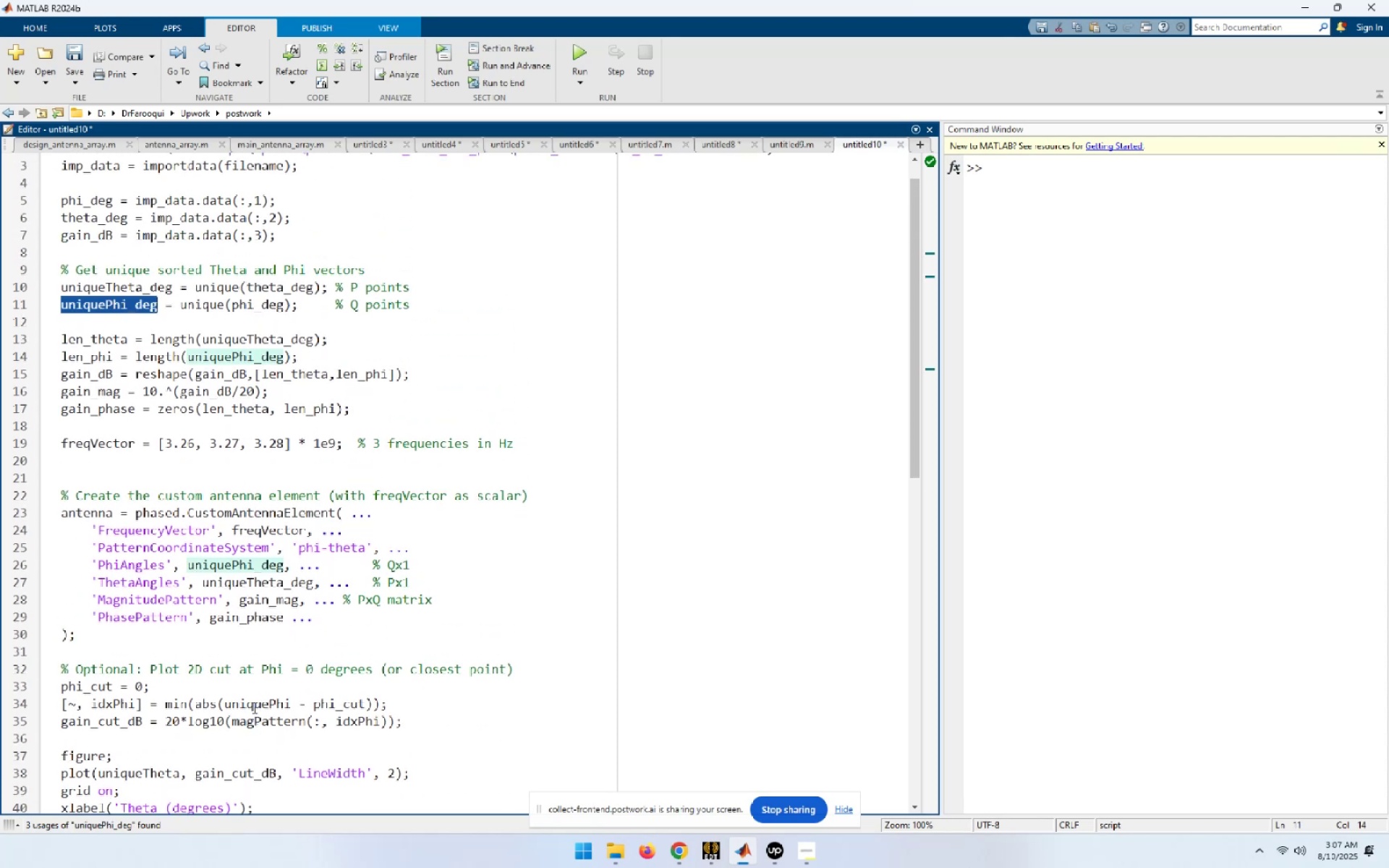 
double_click([253, 707])
 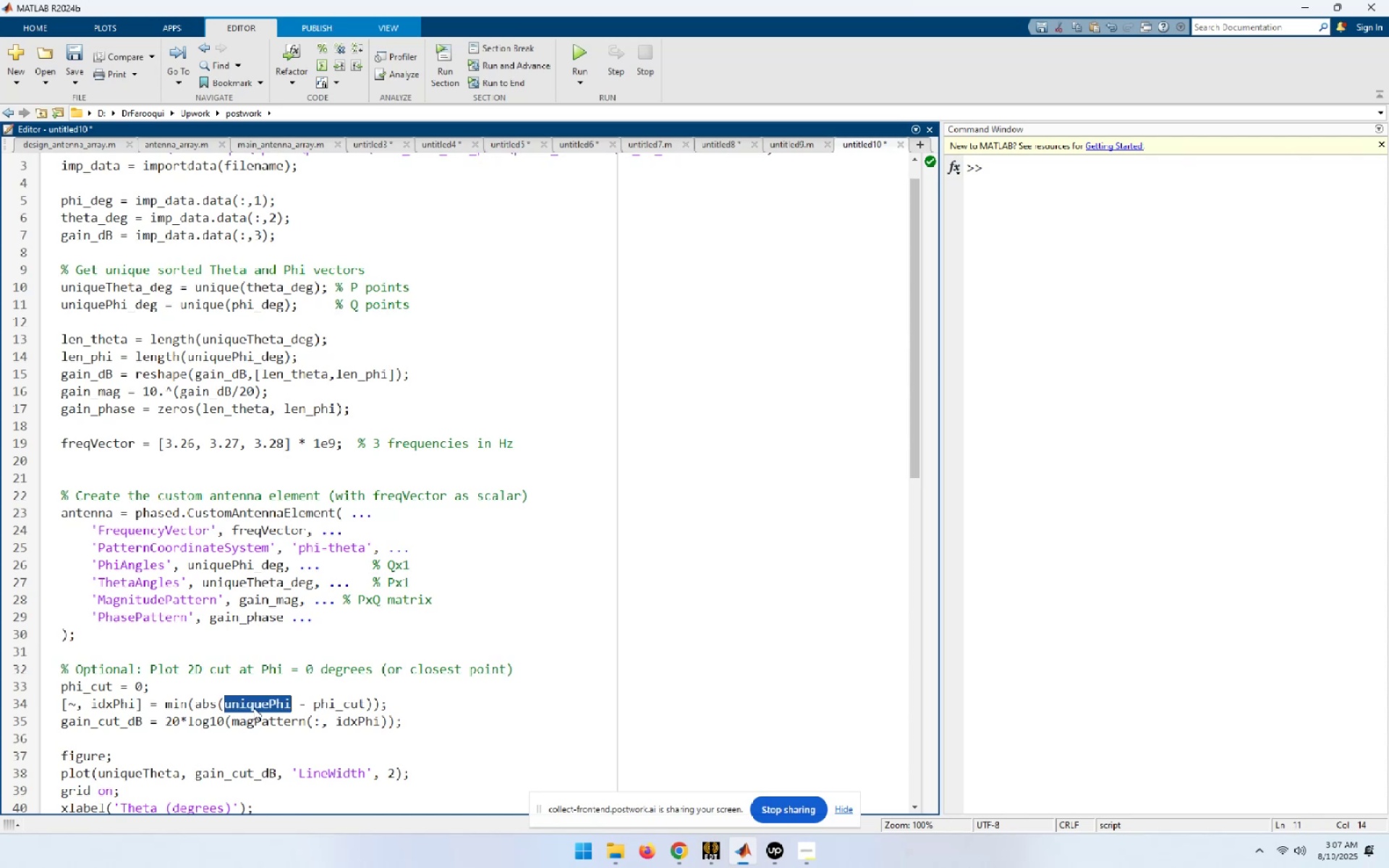 
key(Control+ControlLeft)
 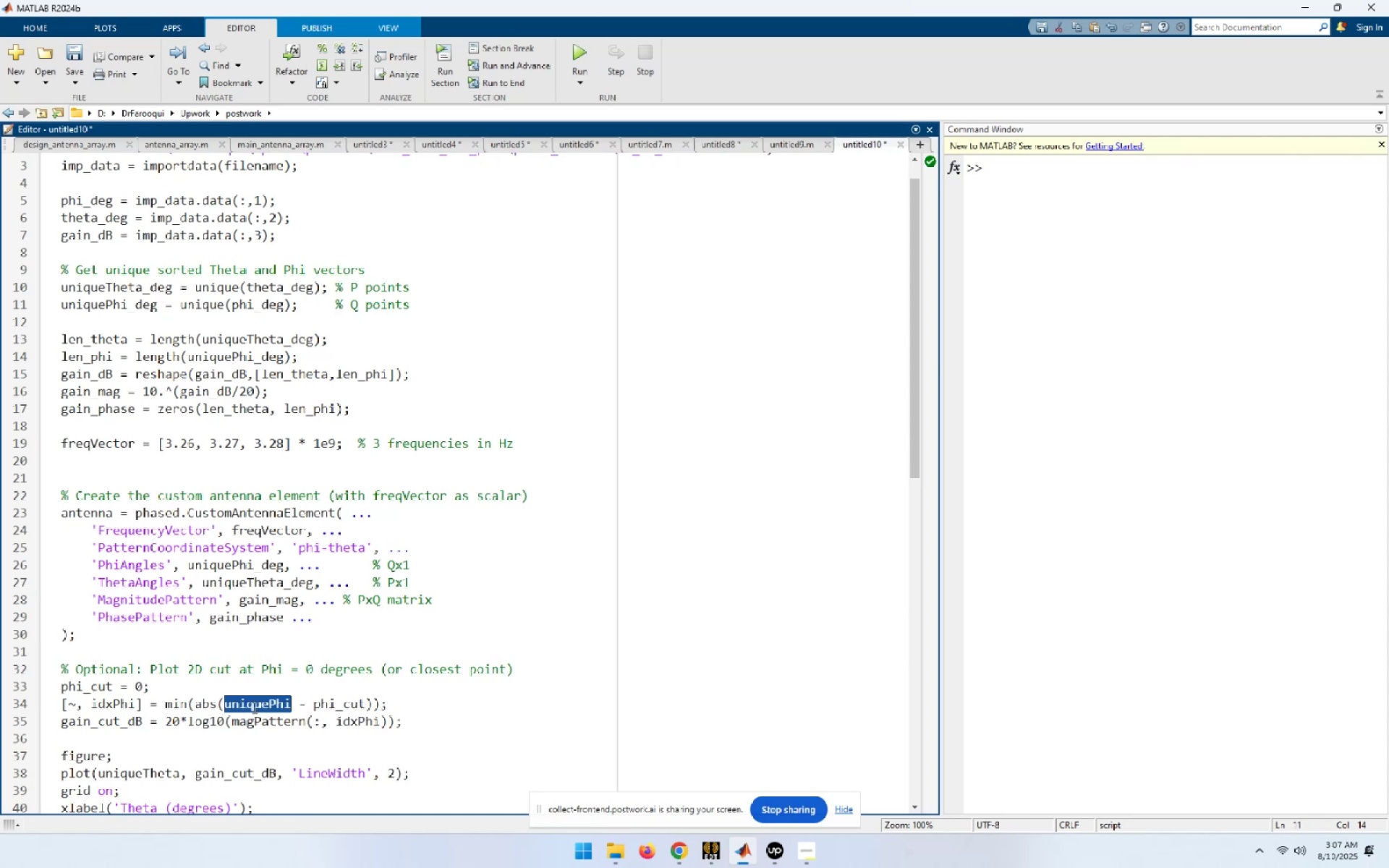 
key(Control+V)
 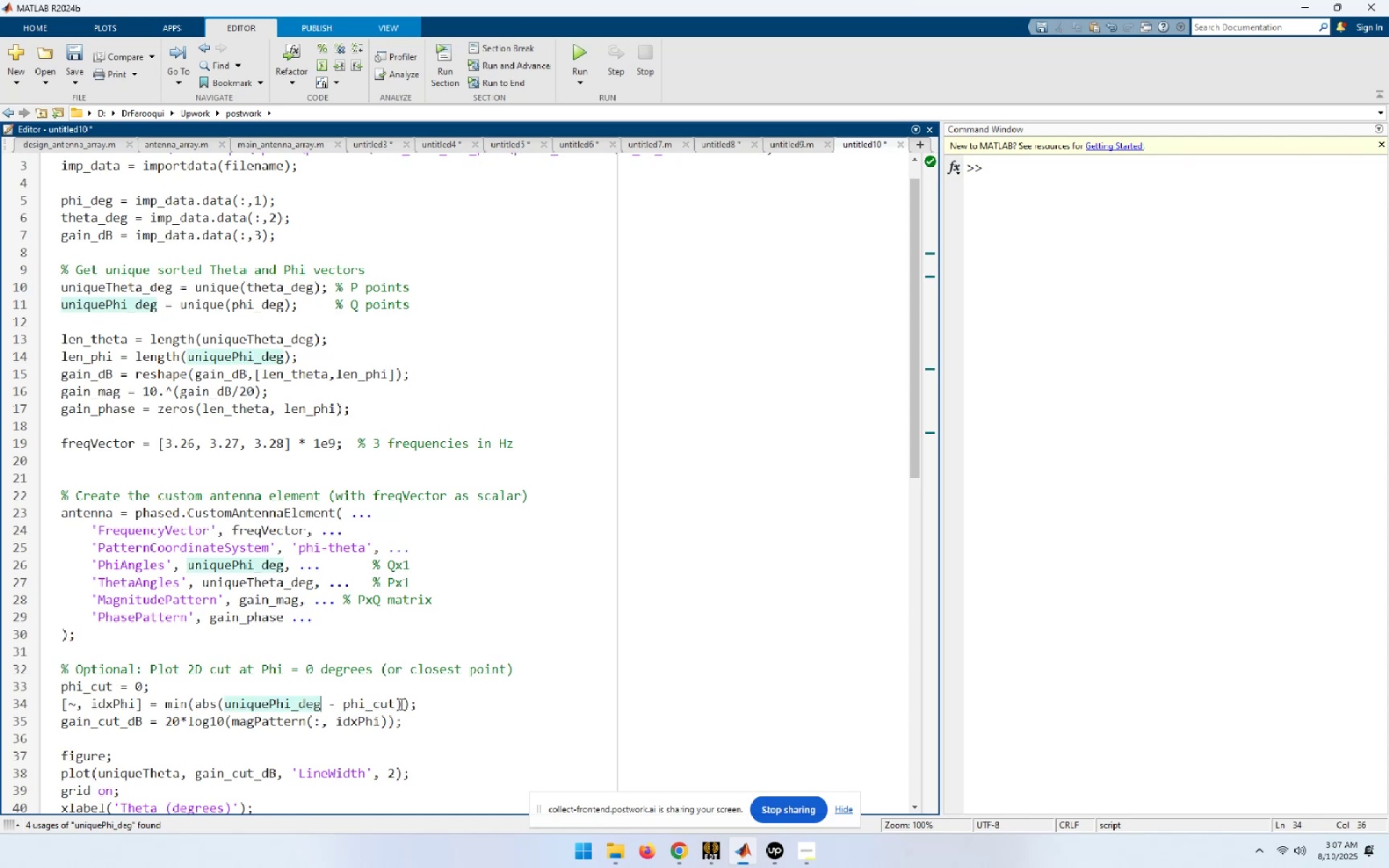 
double_click([392, 705])
 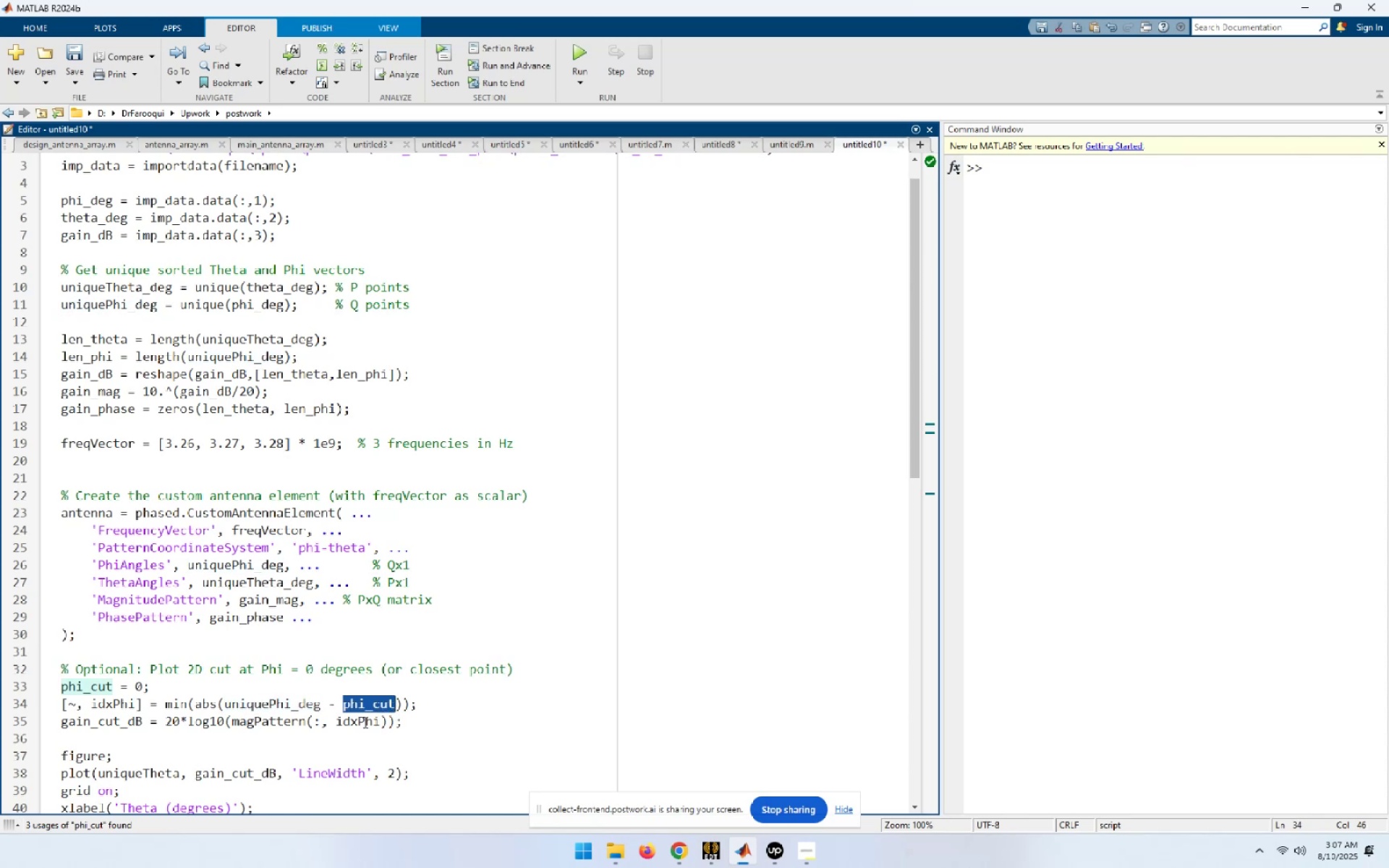 
double_click([359, 722])
 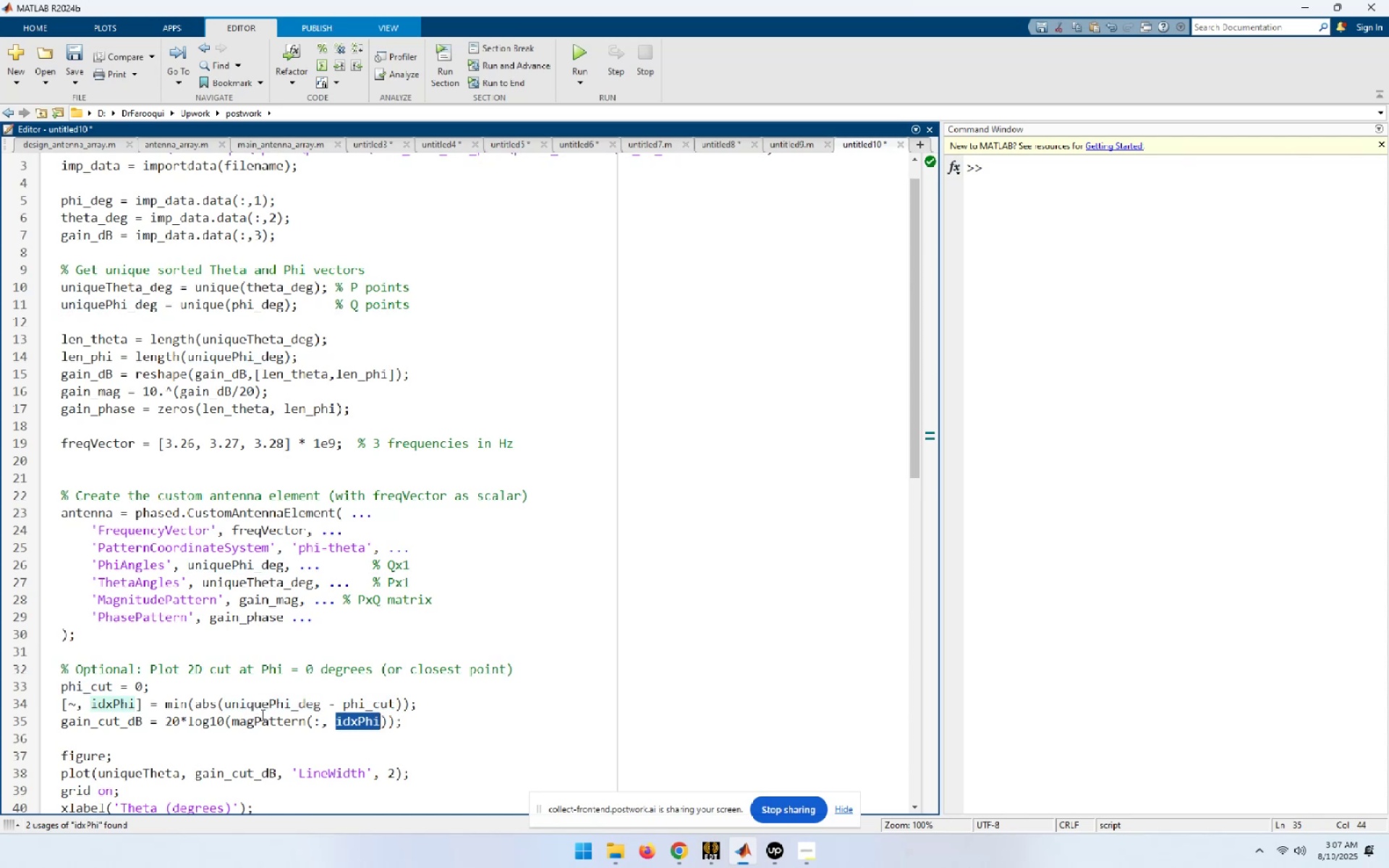 
double_click([261, 715])
 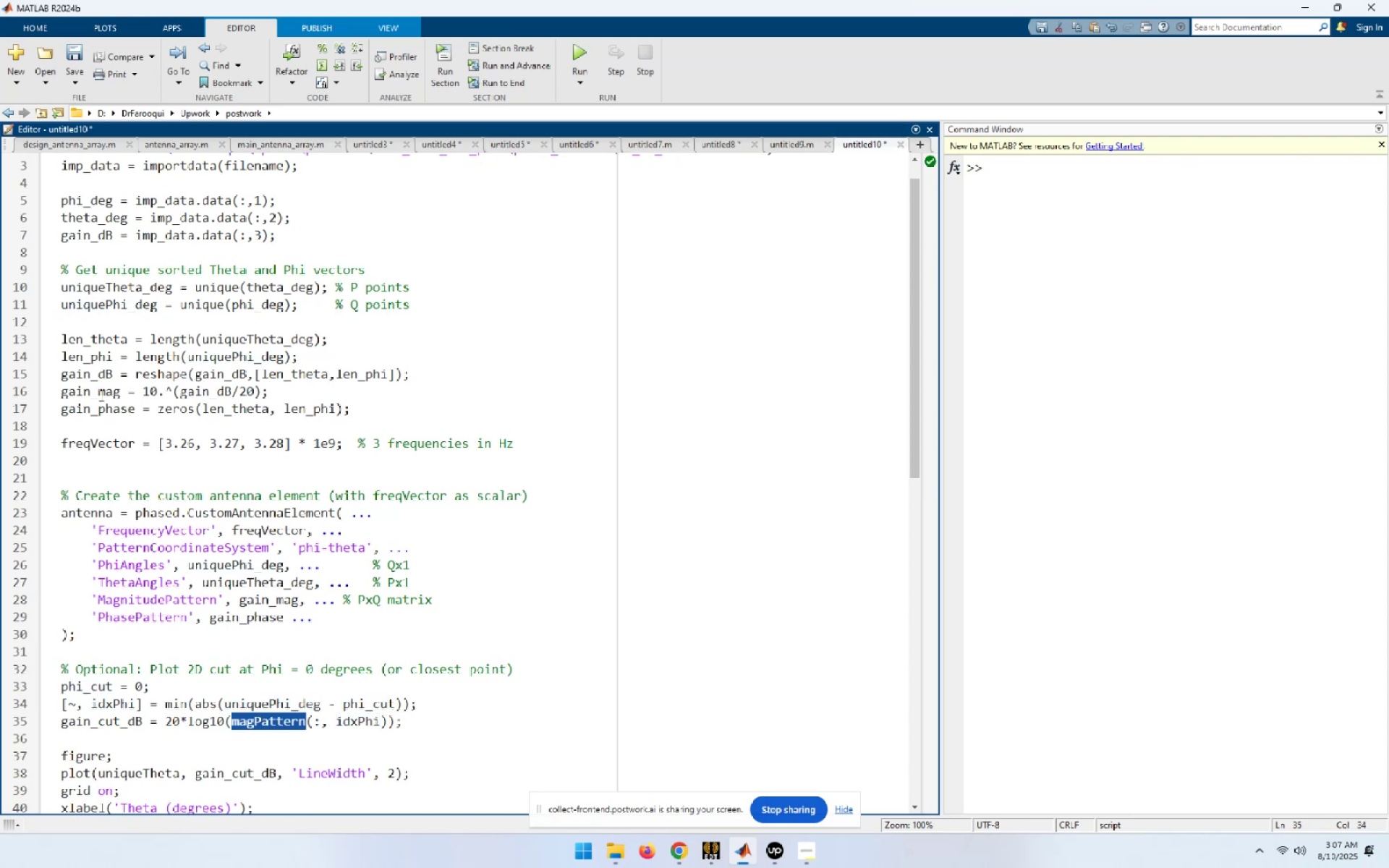 
double_click([100, 395])
 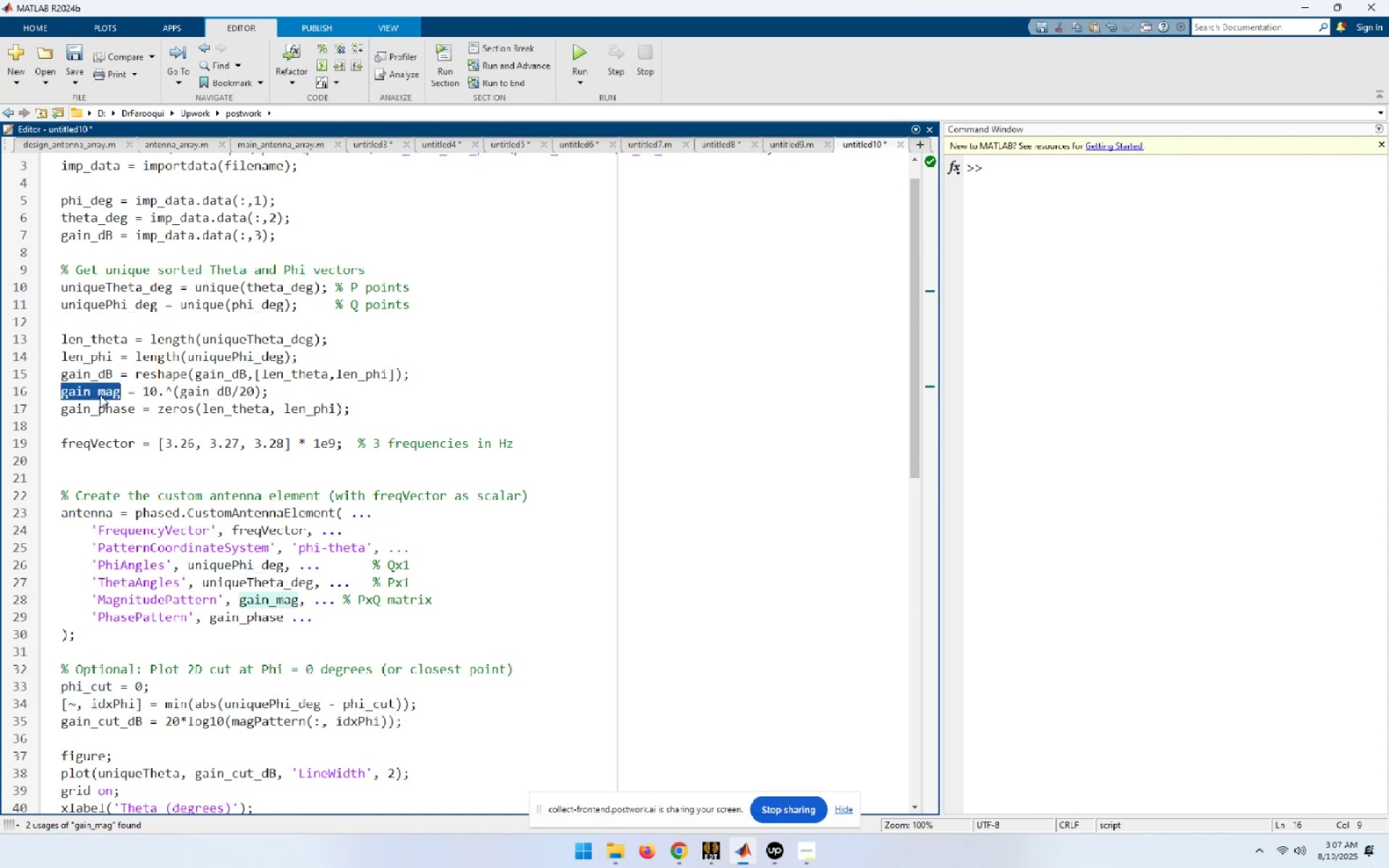 
key(Control+C)
 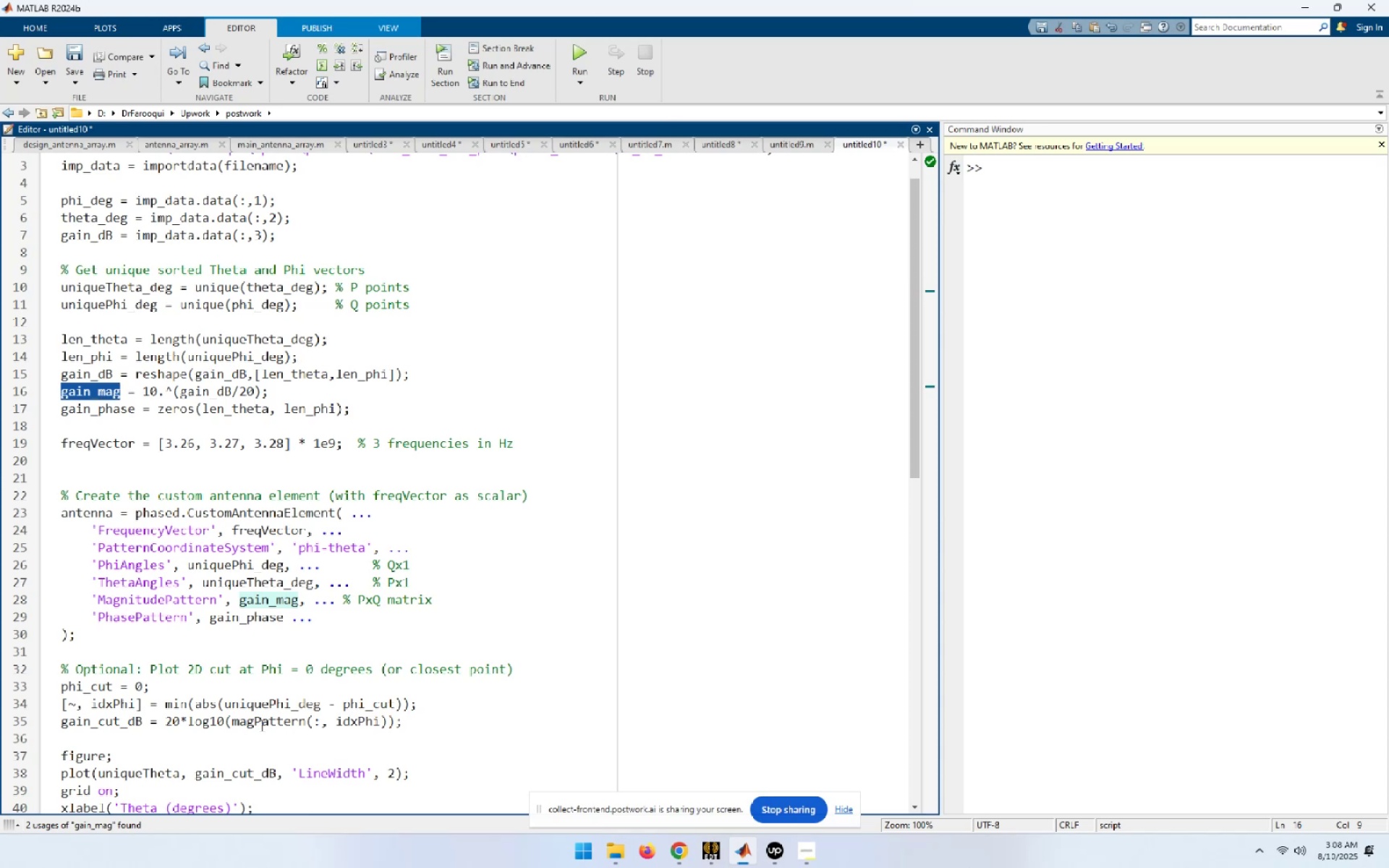 
double_click([260, 725])
 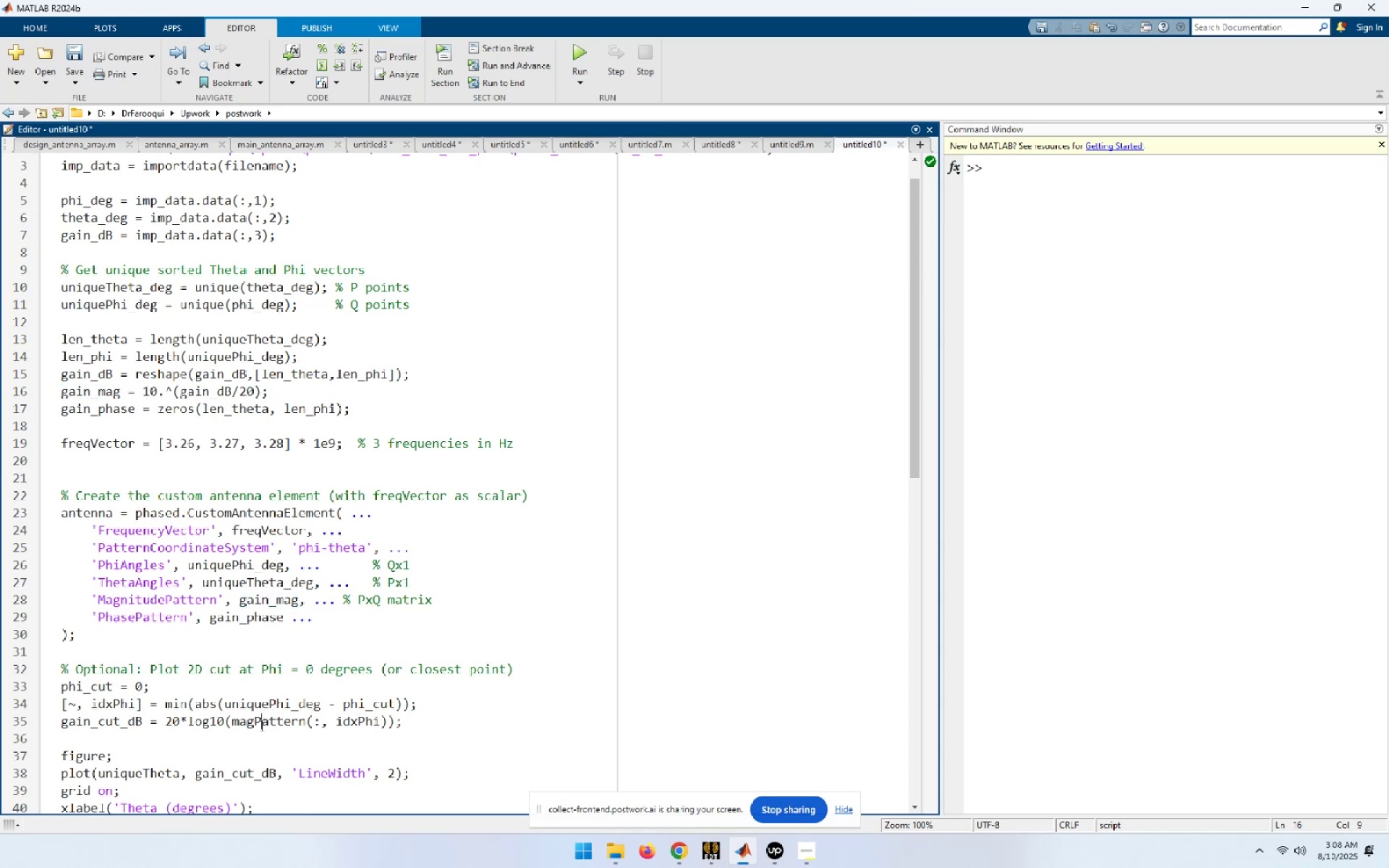 
key(Control+ControlLeft)
 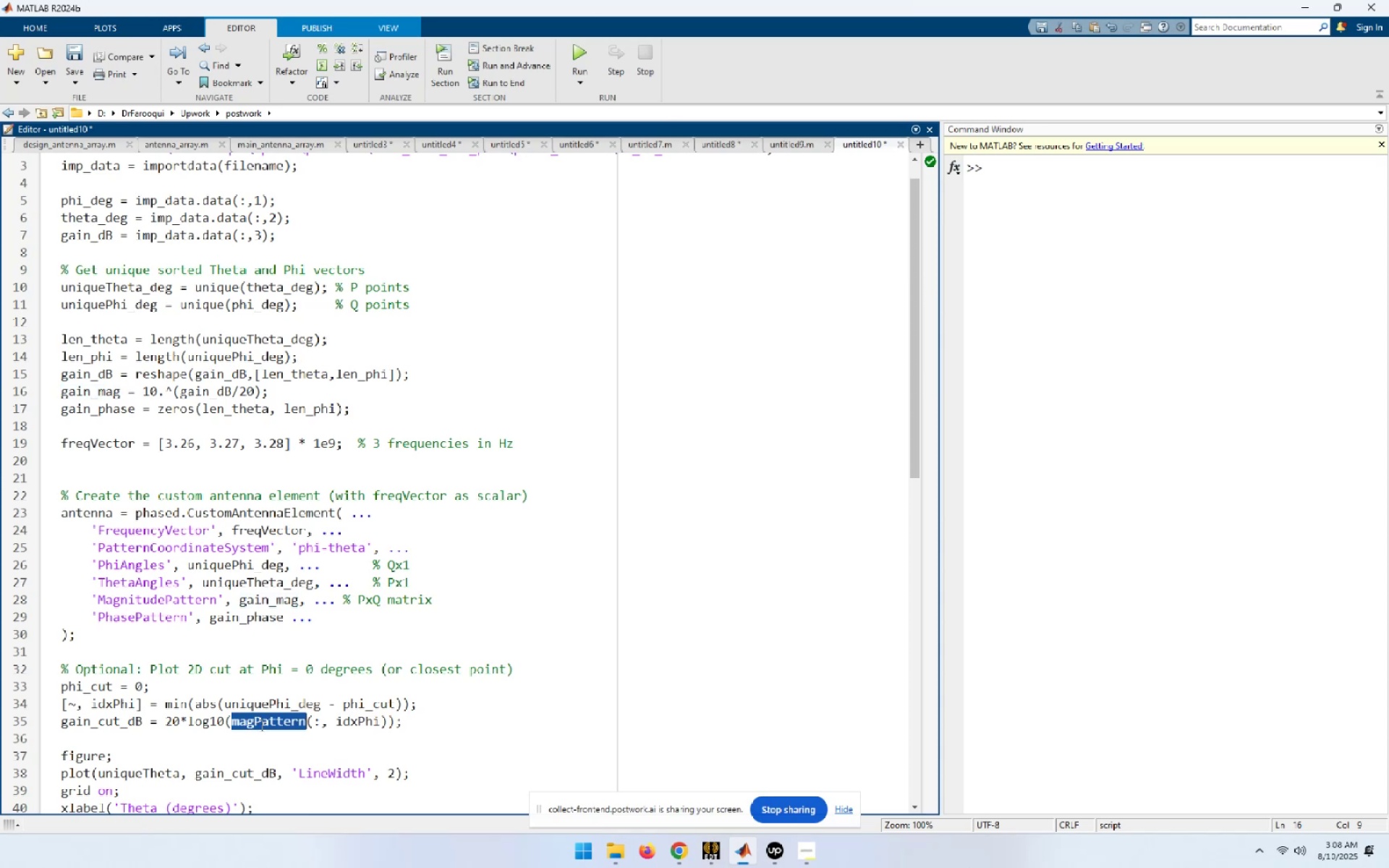 
key(Control+V)
 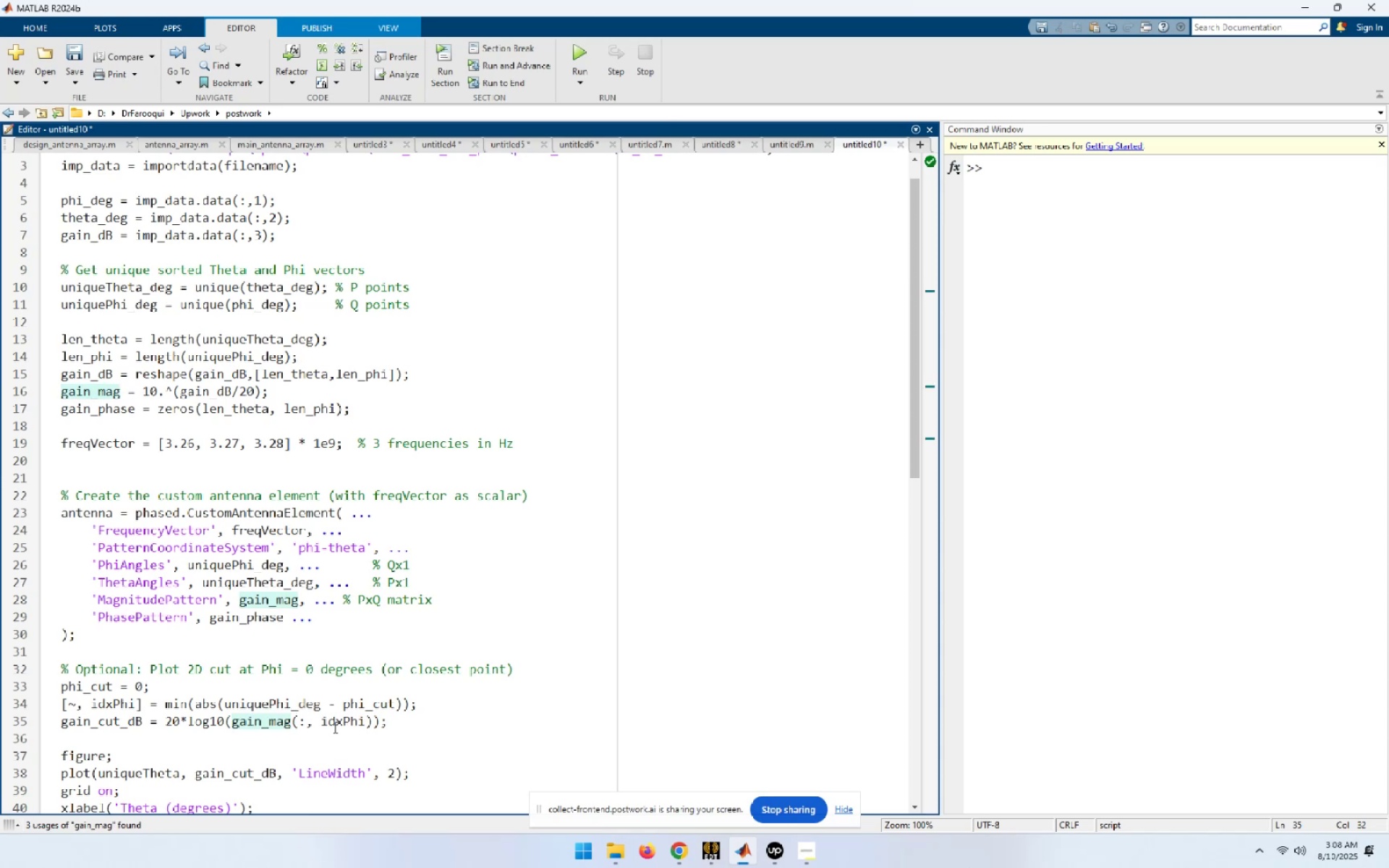 
scroll: coordinate [135, 728], scroll_direction: down, amount: 1.0
 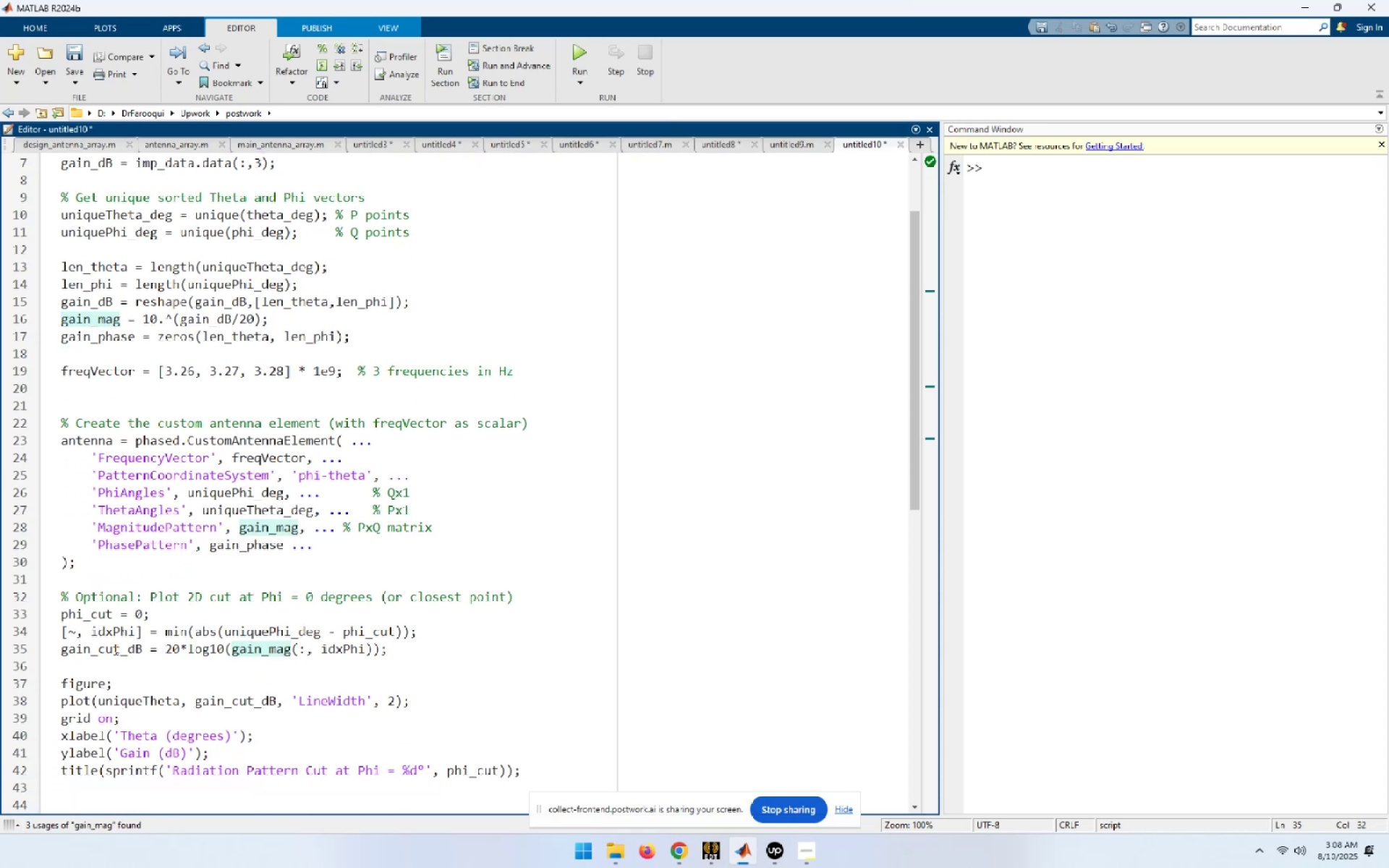 
double_click([114, 649])
 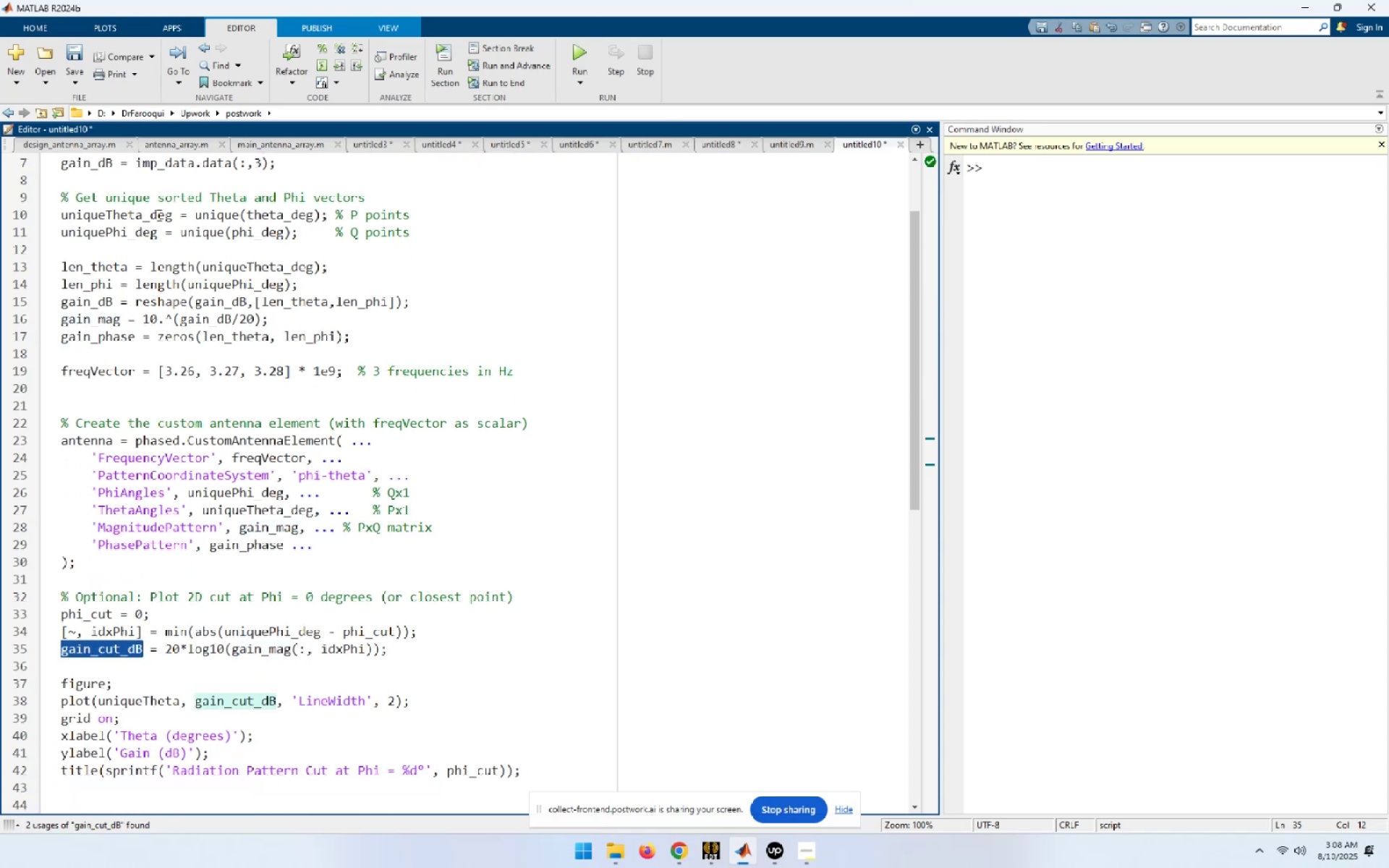 
wait(5.15)
 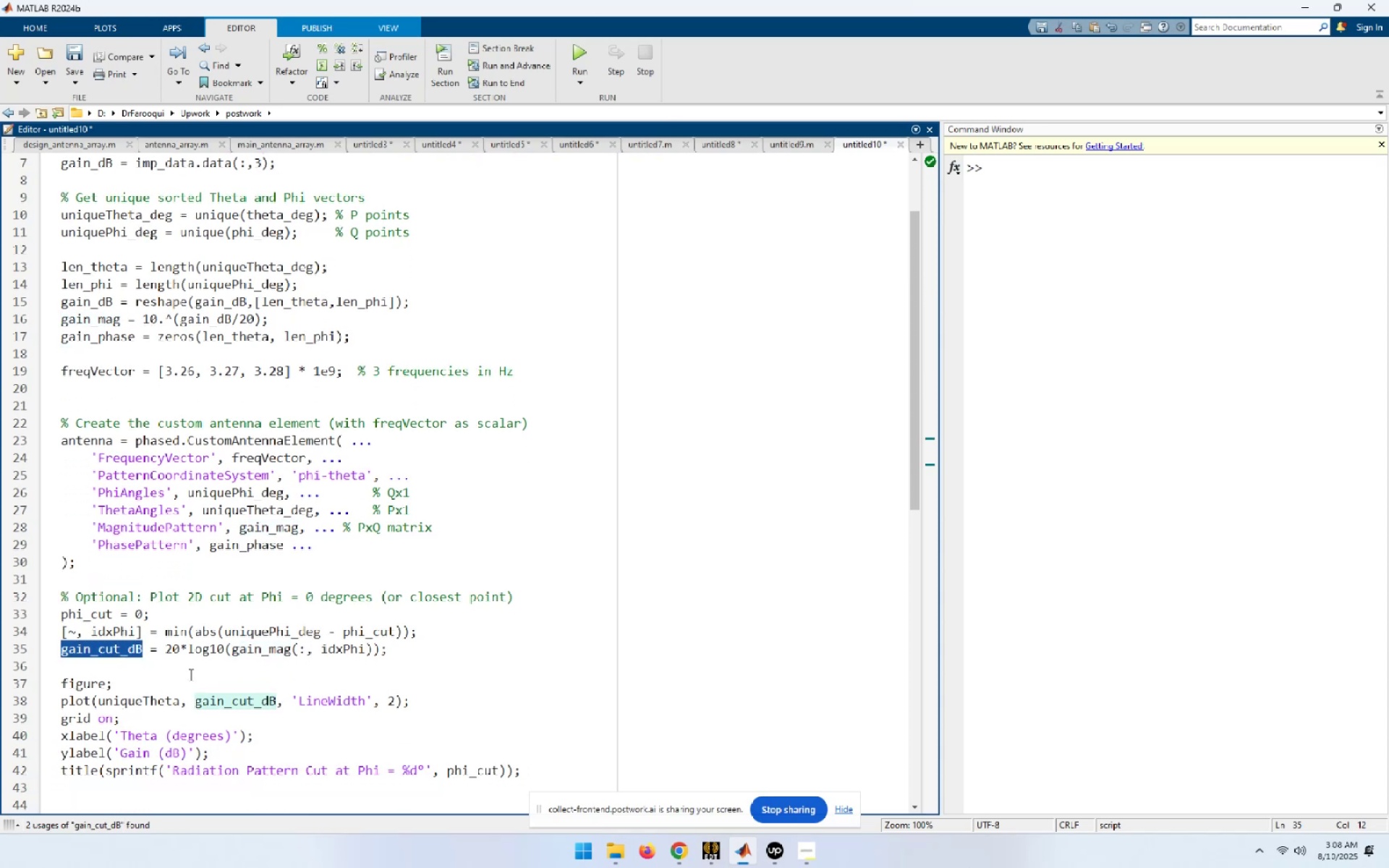 
double_click([151, 218])
 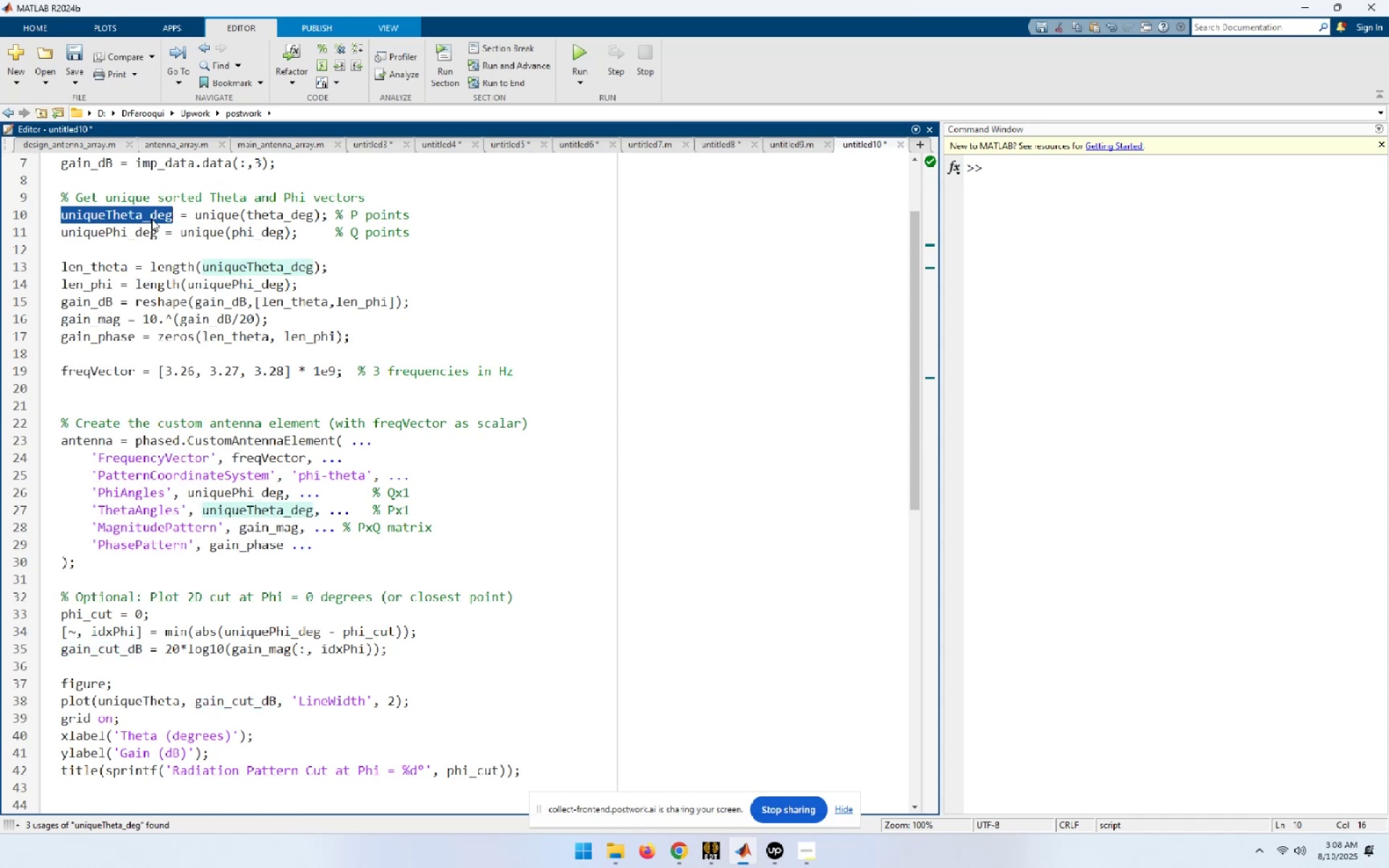 
key(Control+C)
 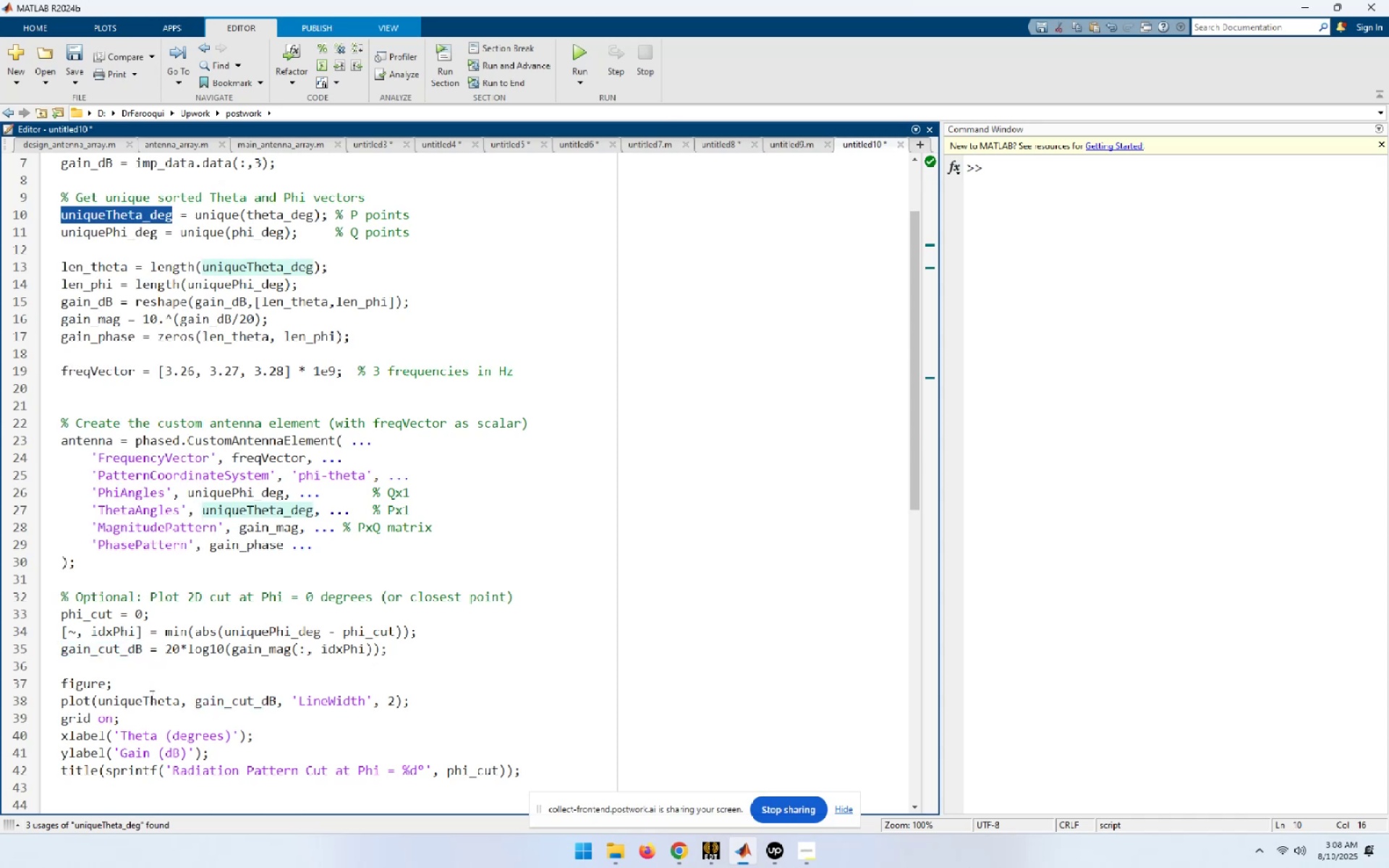 
double_click([148, 702])
 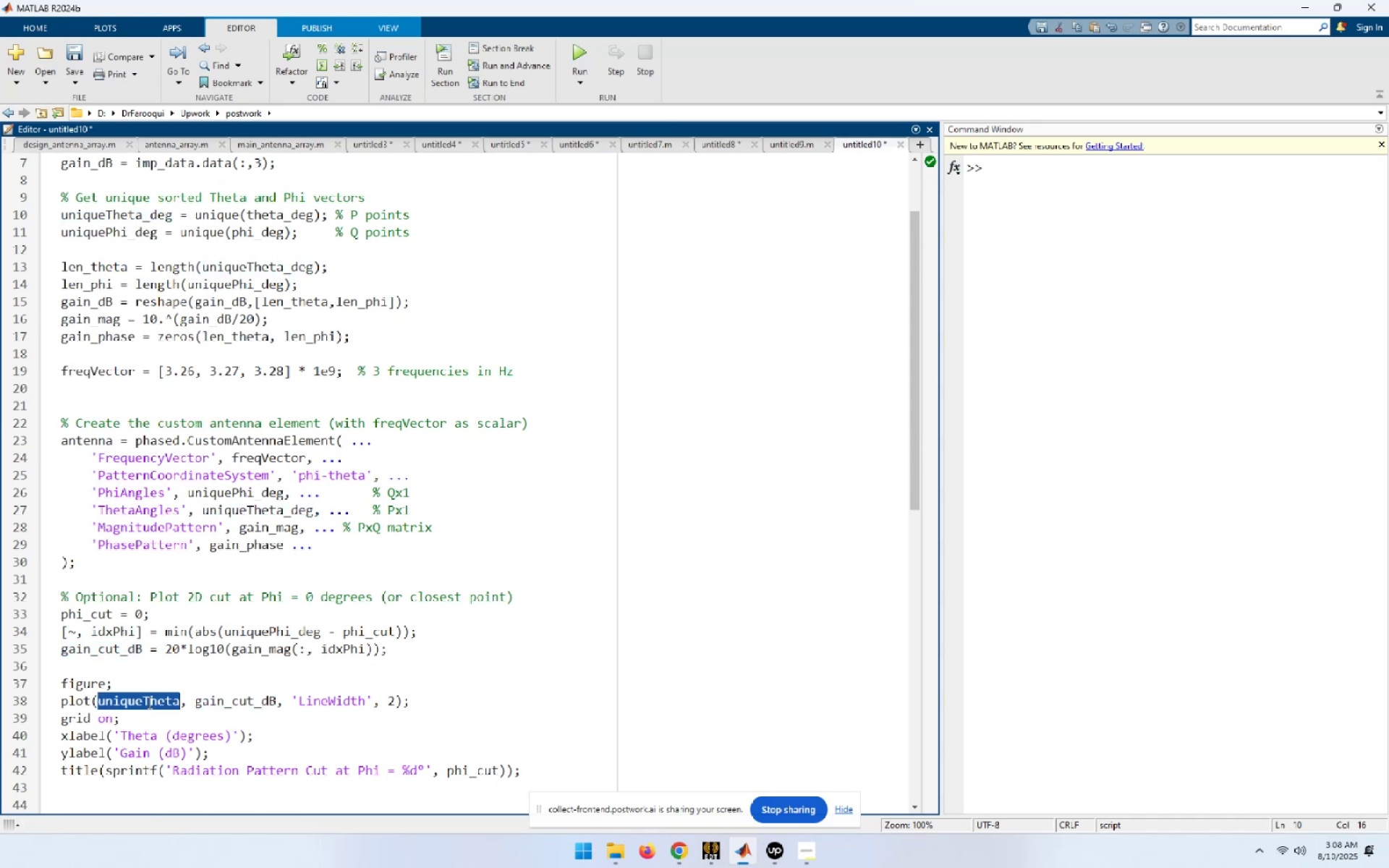 
key(Control+ControlLeft)
 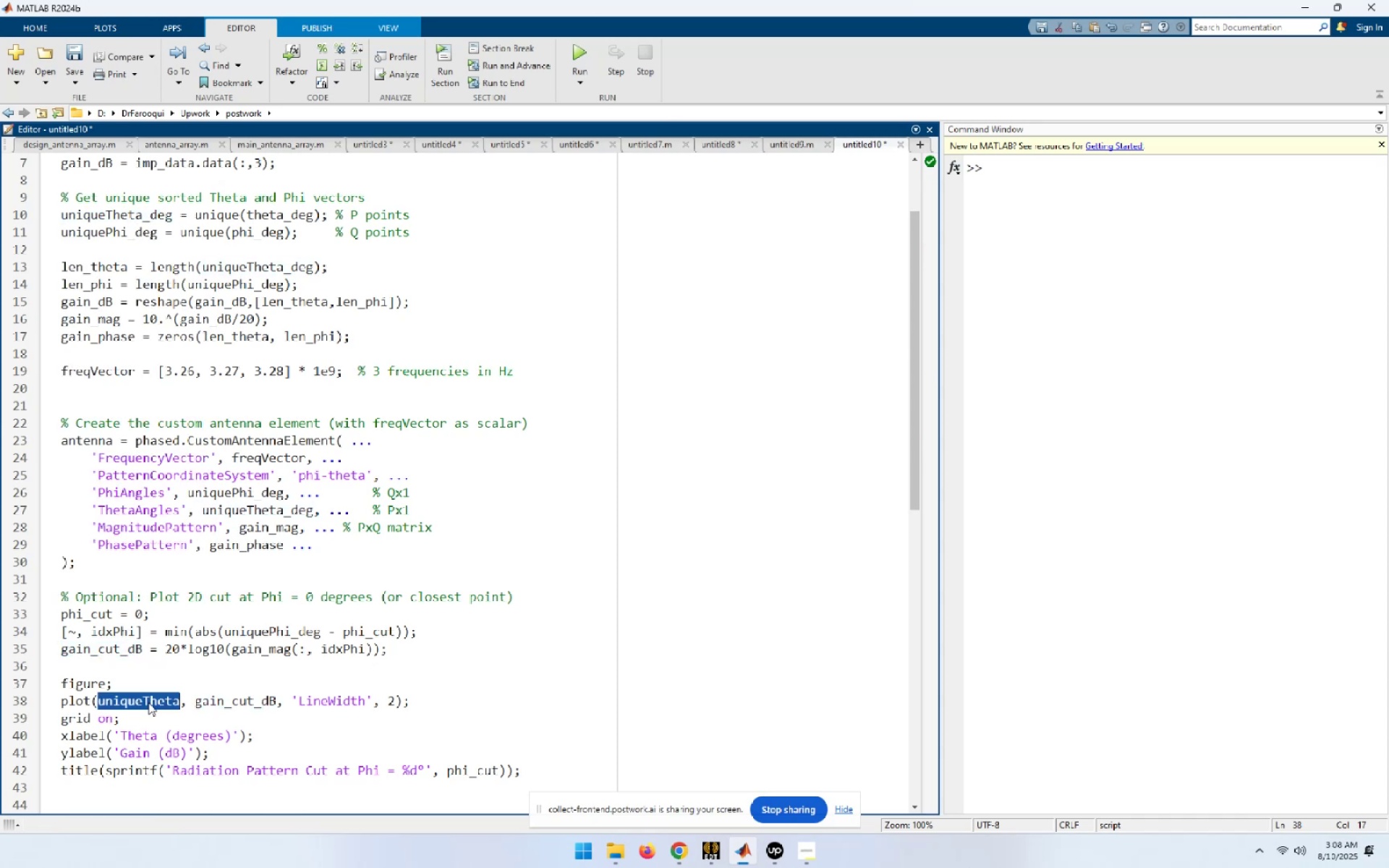 
key(Control+V)
 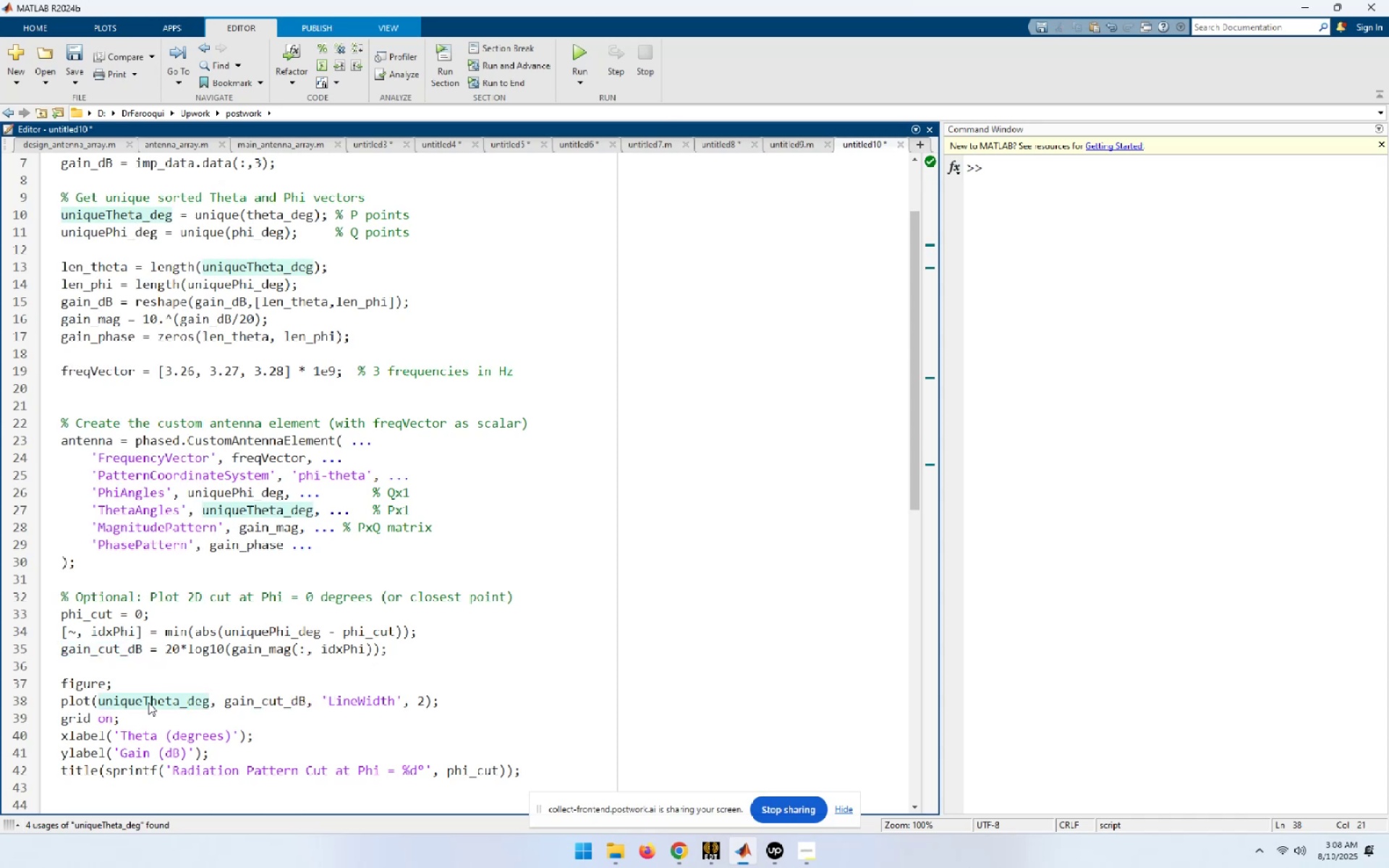 
key(Control+A)
 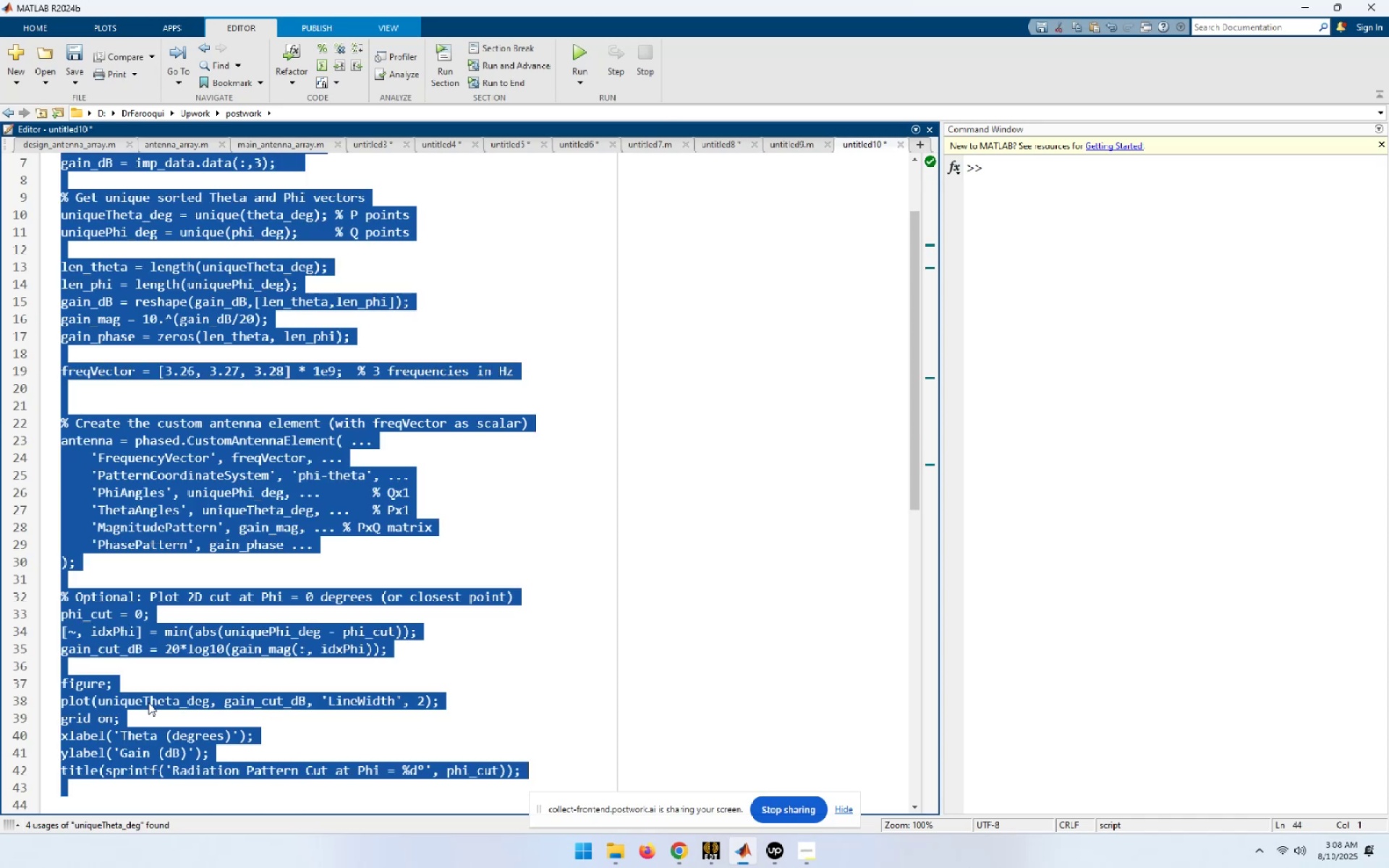 
key(F9)
 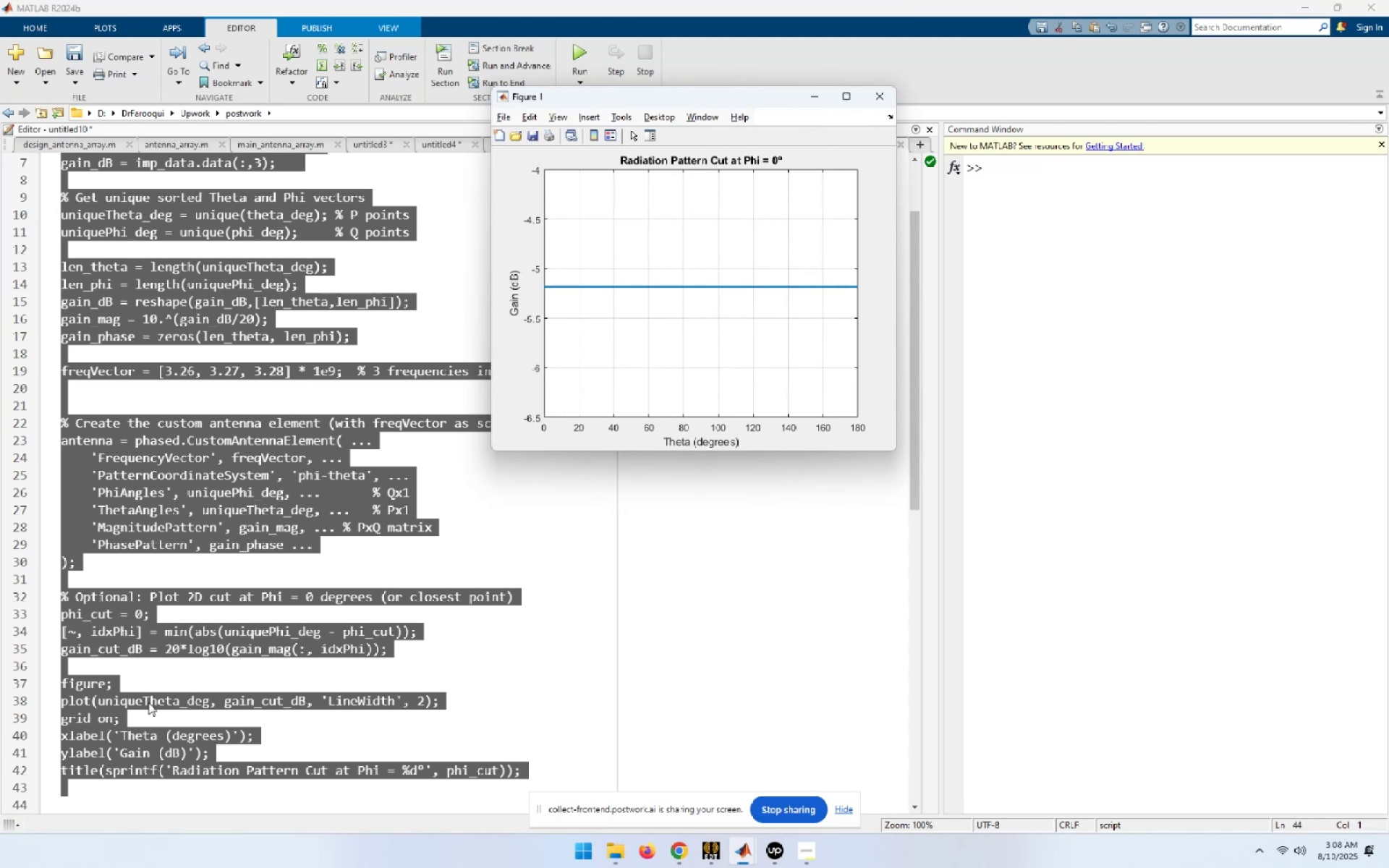 
wait(7.52)
 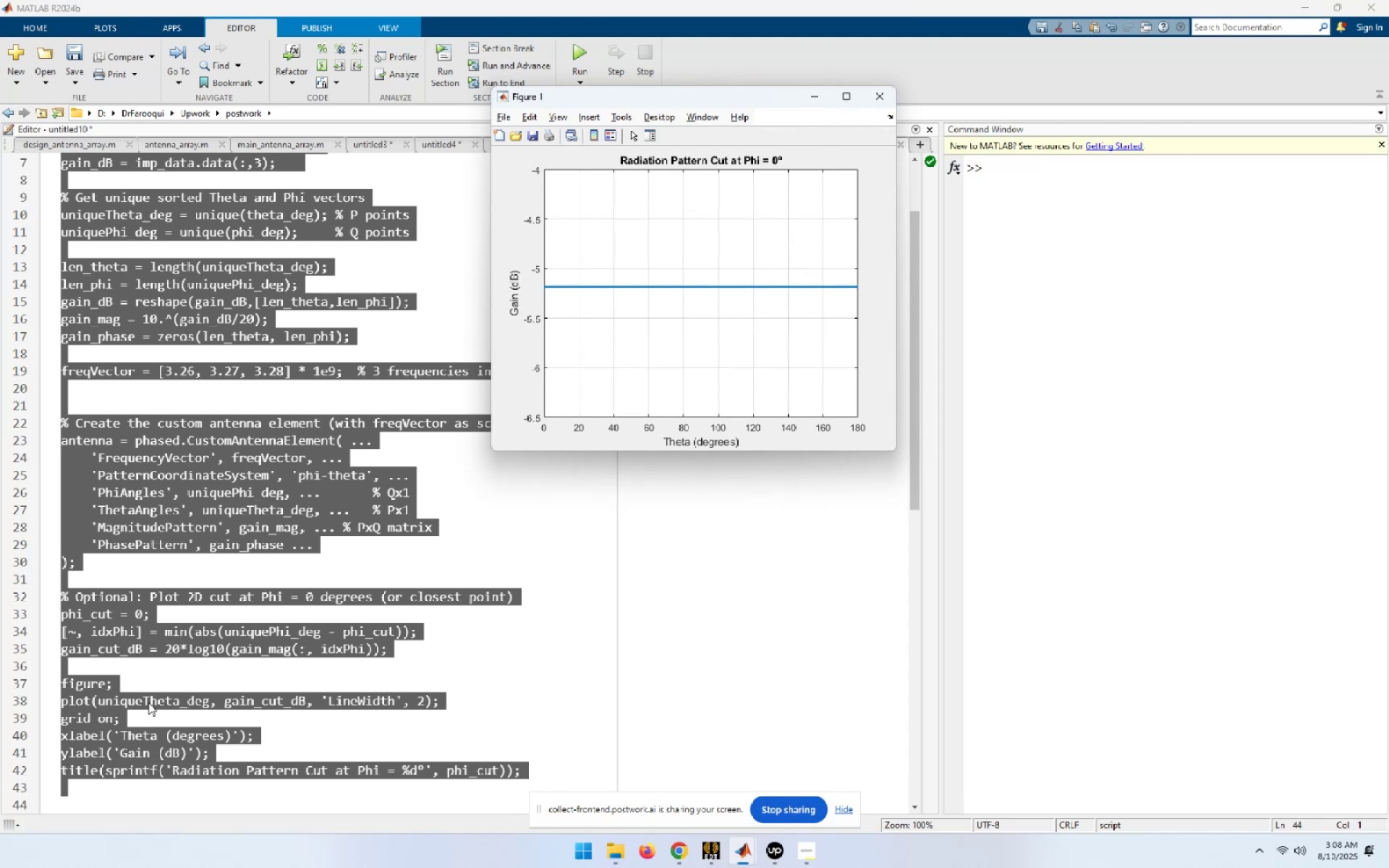 
left_click([446, 542])
 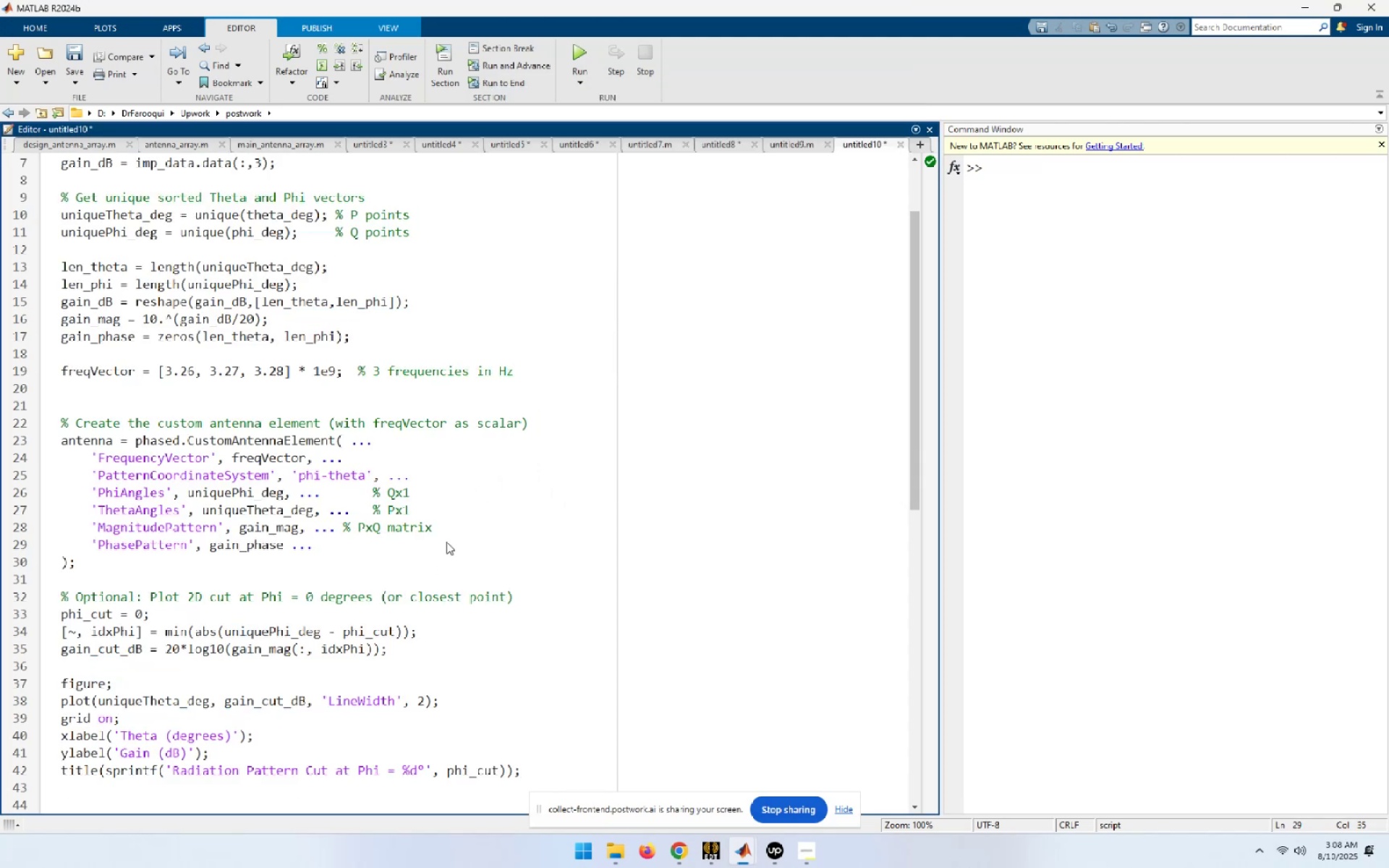 
wait(8.5)
 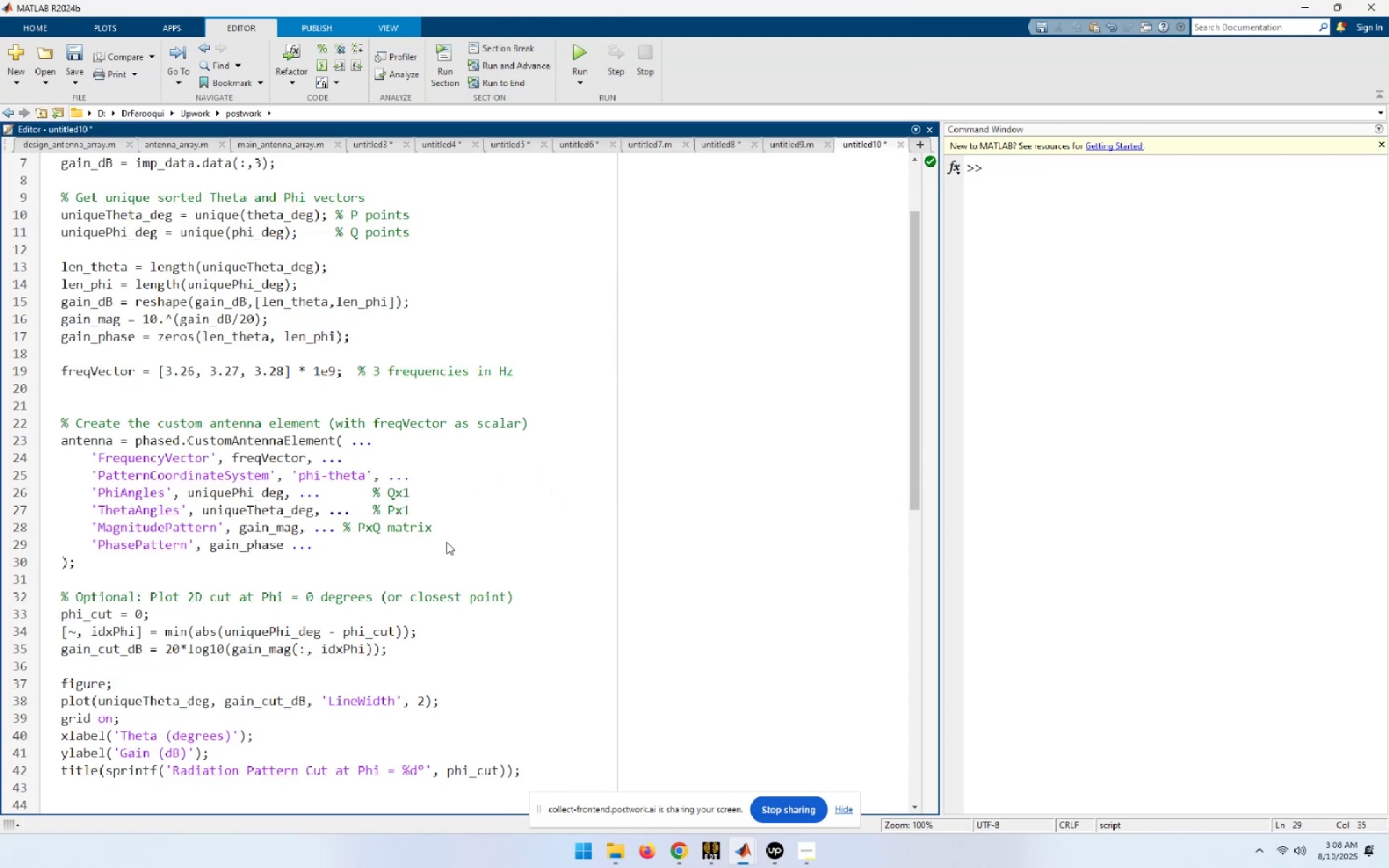 
left_click([798, 141])
 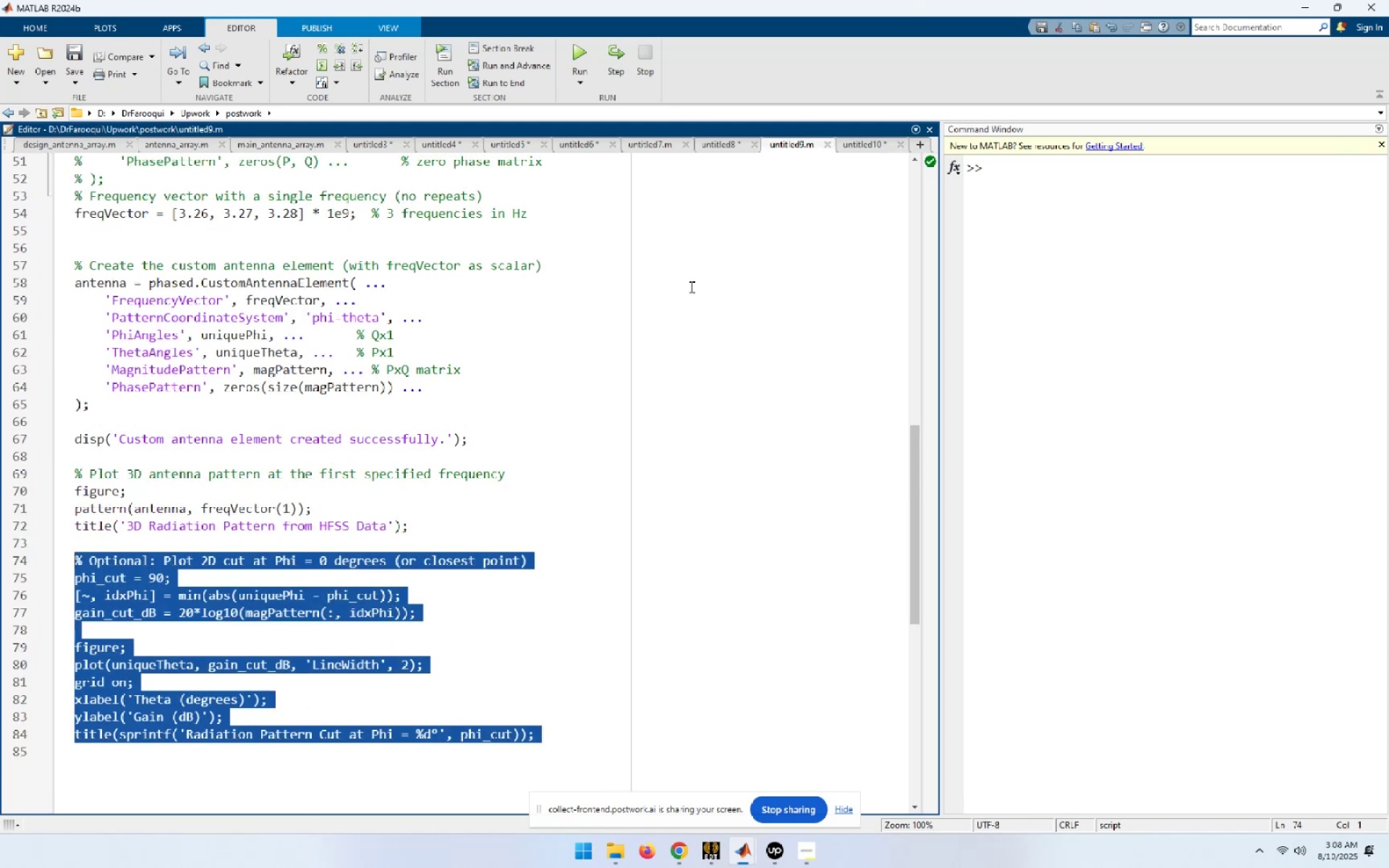 
scroll: coordinate [592, 407], scroll_direction: up, amount: 3.0
 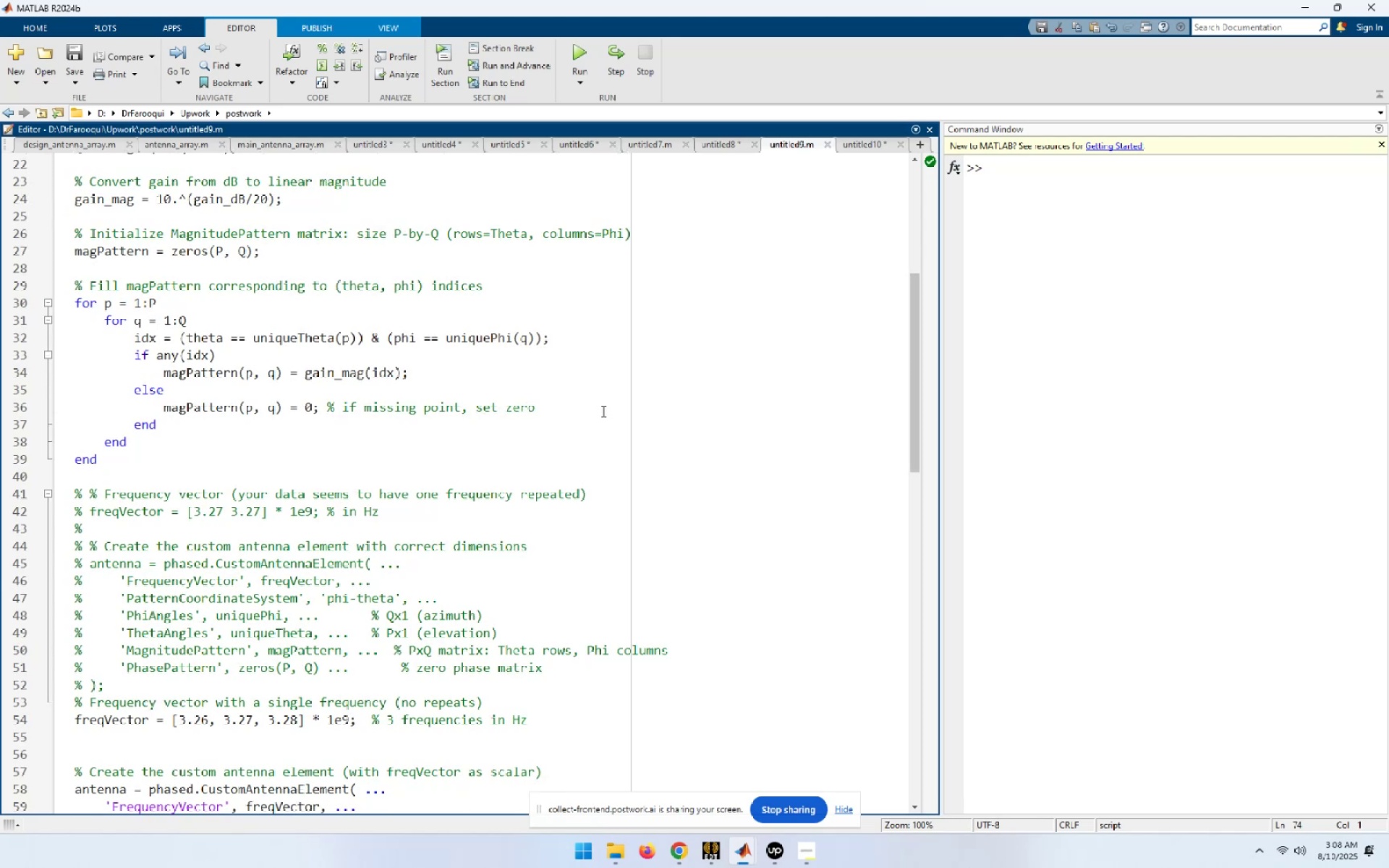 
wait(6.68)
 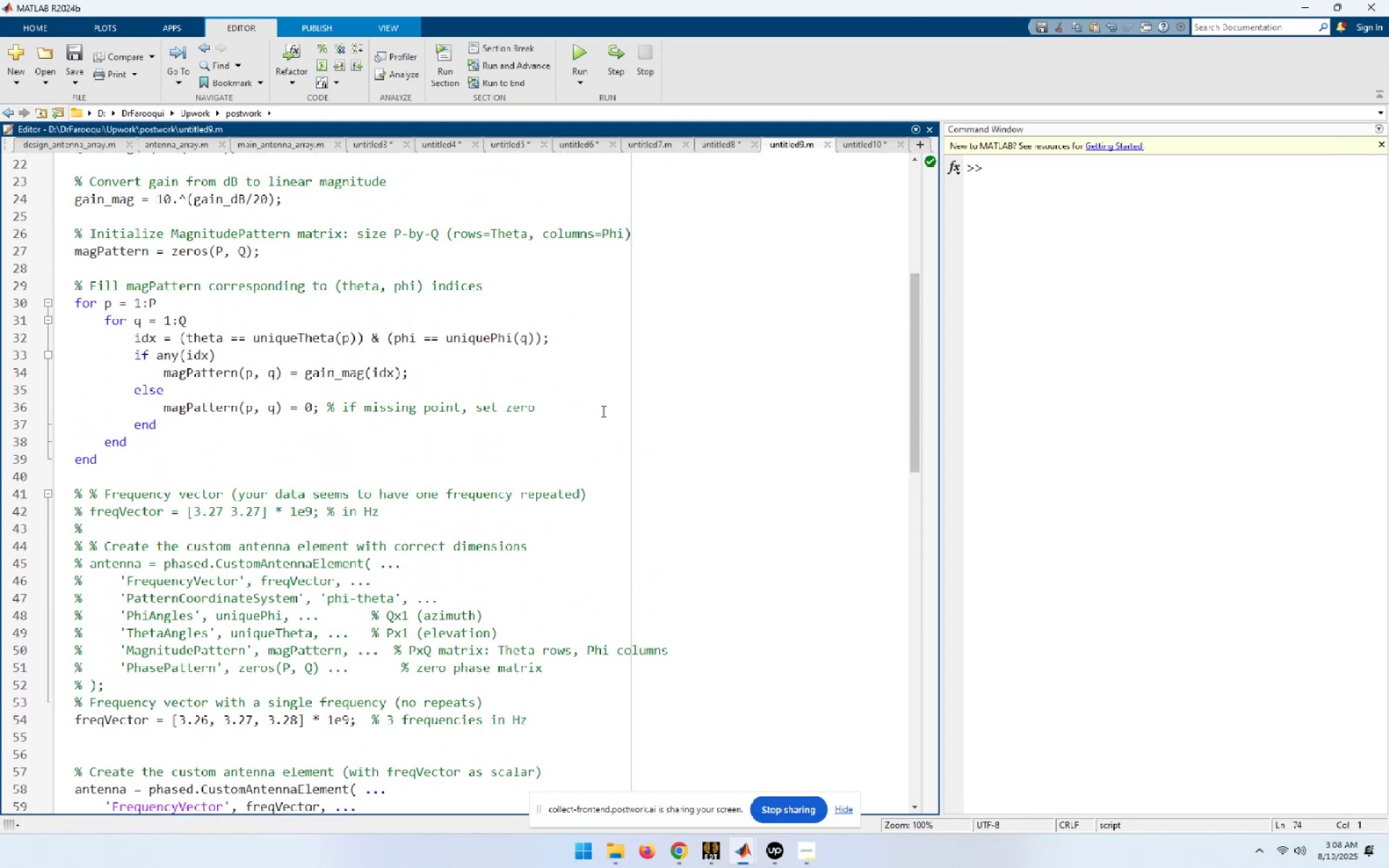 
scroll: coordinate [103, 430], scroll_direction: up, amount: 3.0
 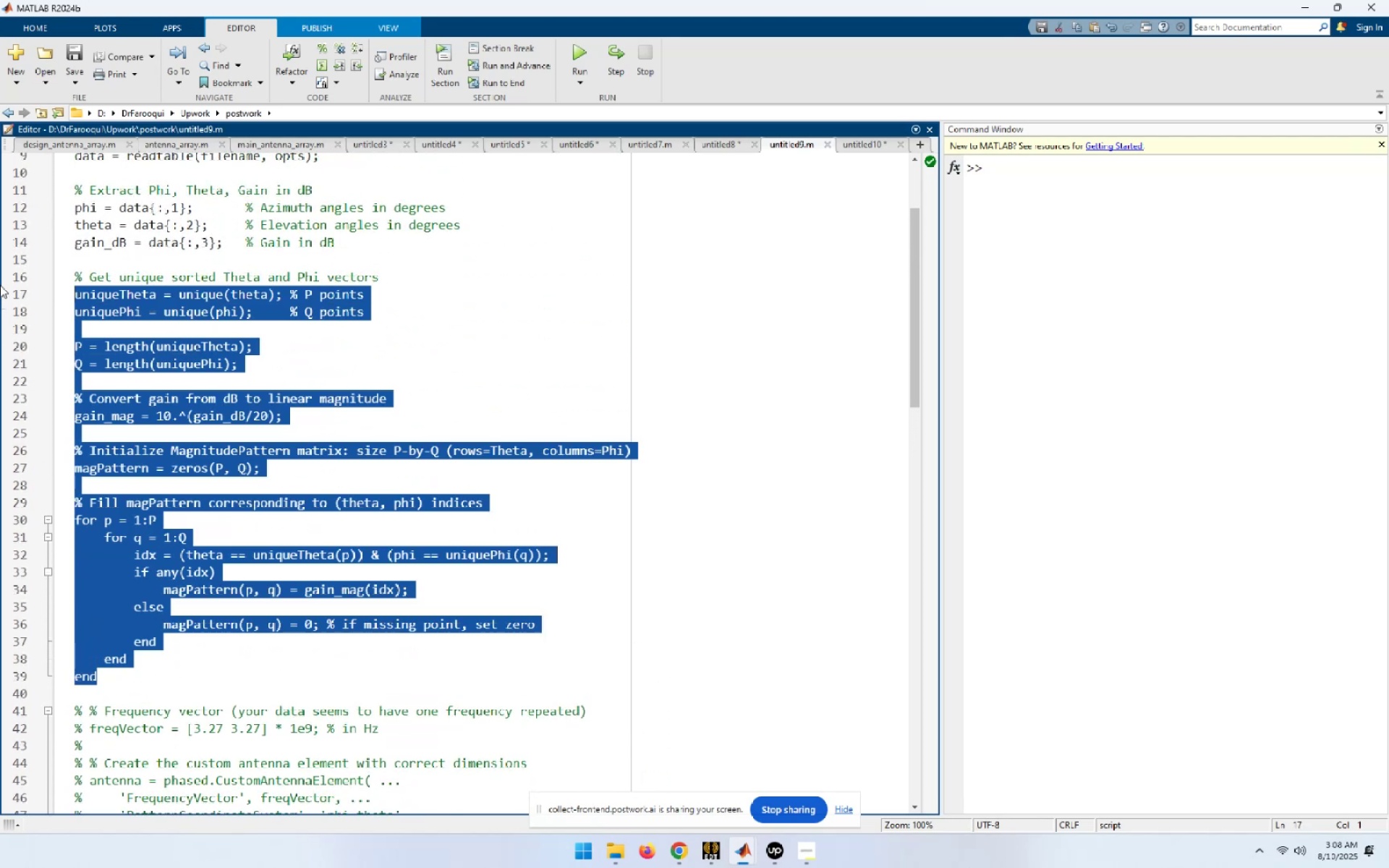 
wait(5.84)
 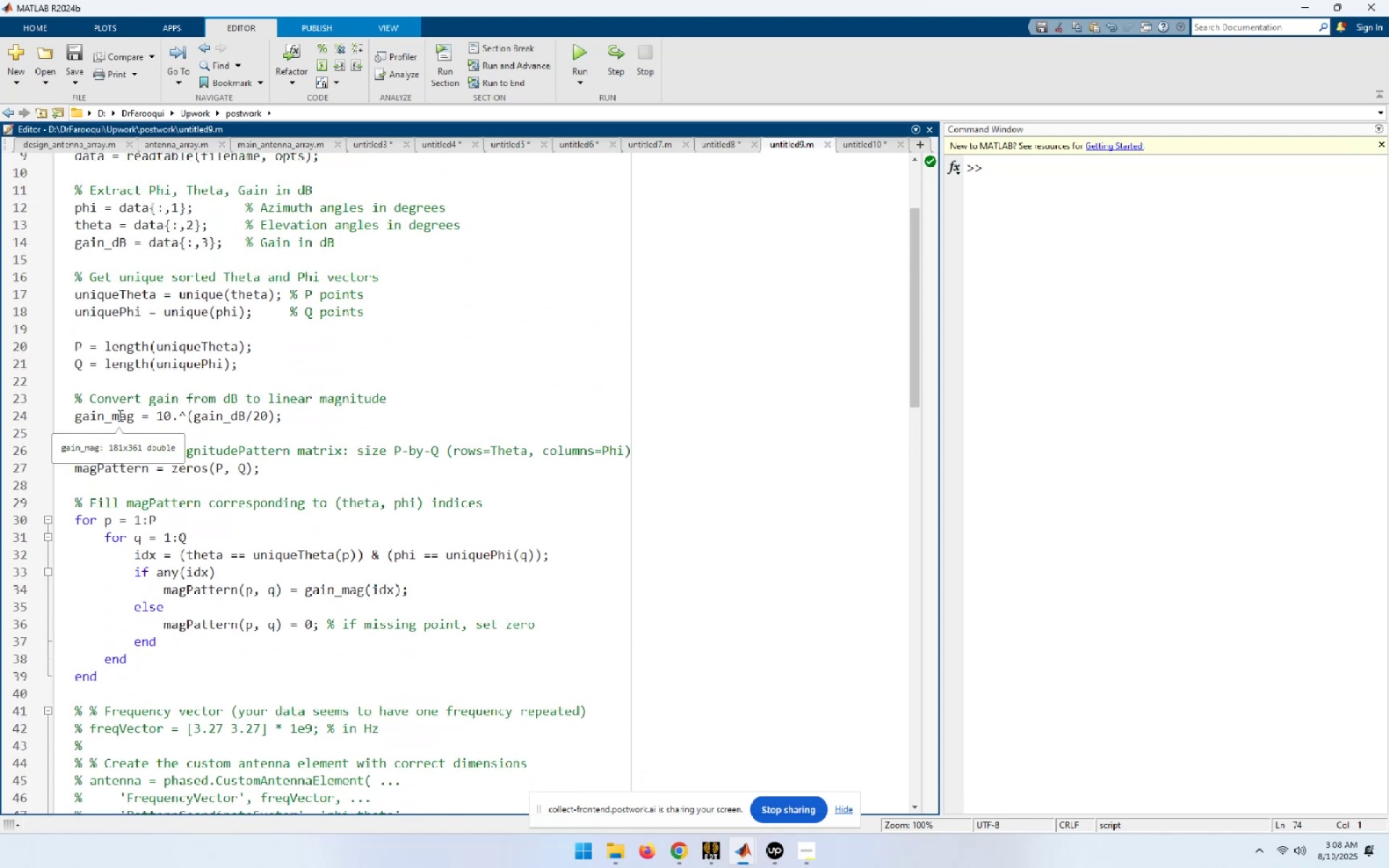 
key(Control+C)
 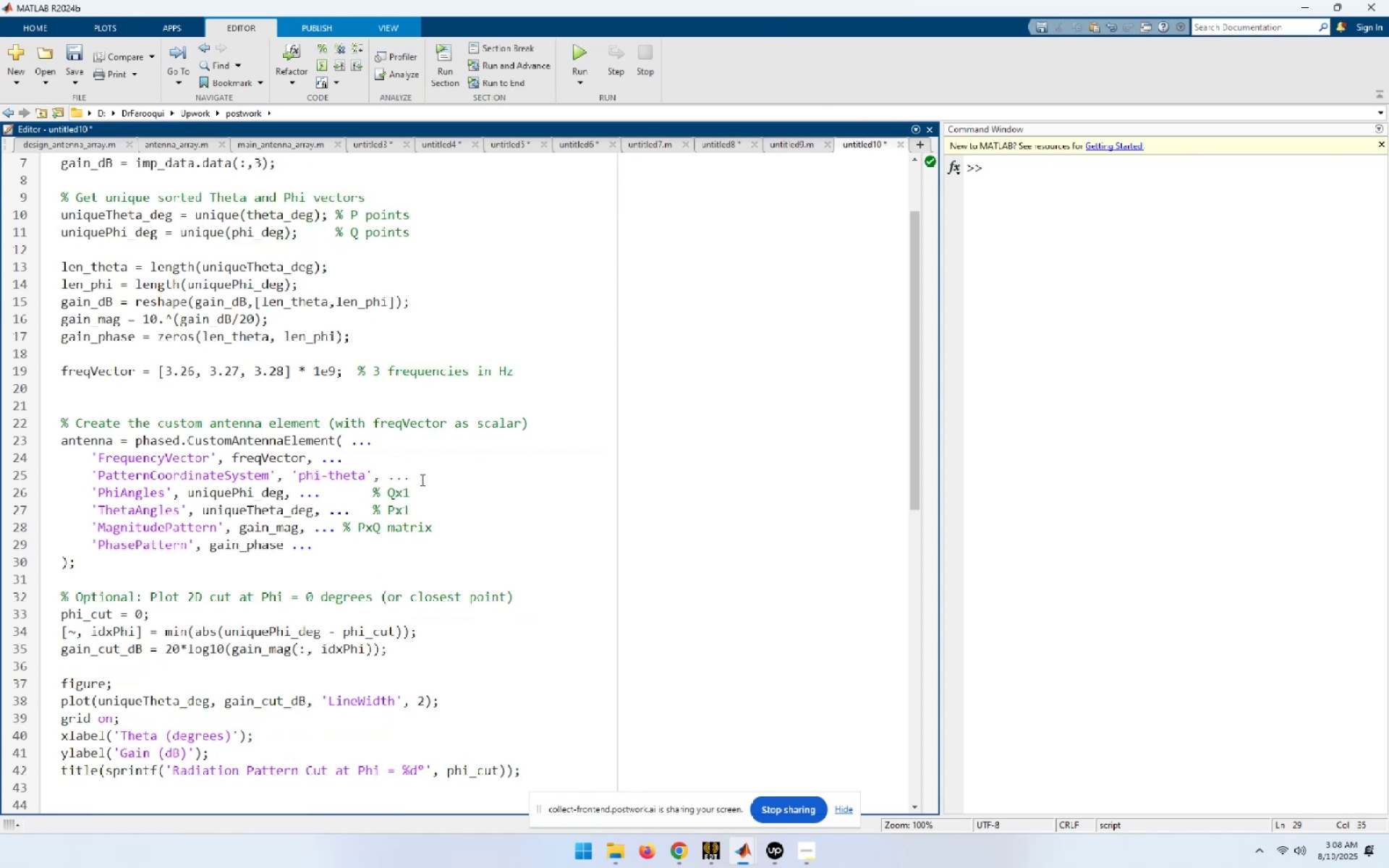 
scroll: coordinate [421, 480], scroll_direction: up, amount: 1.0
 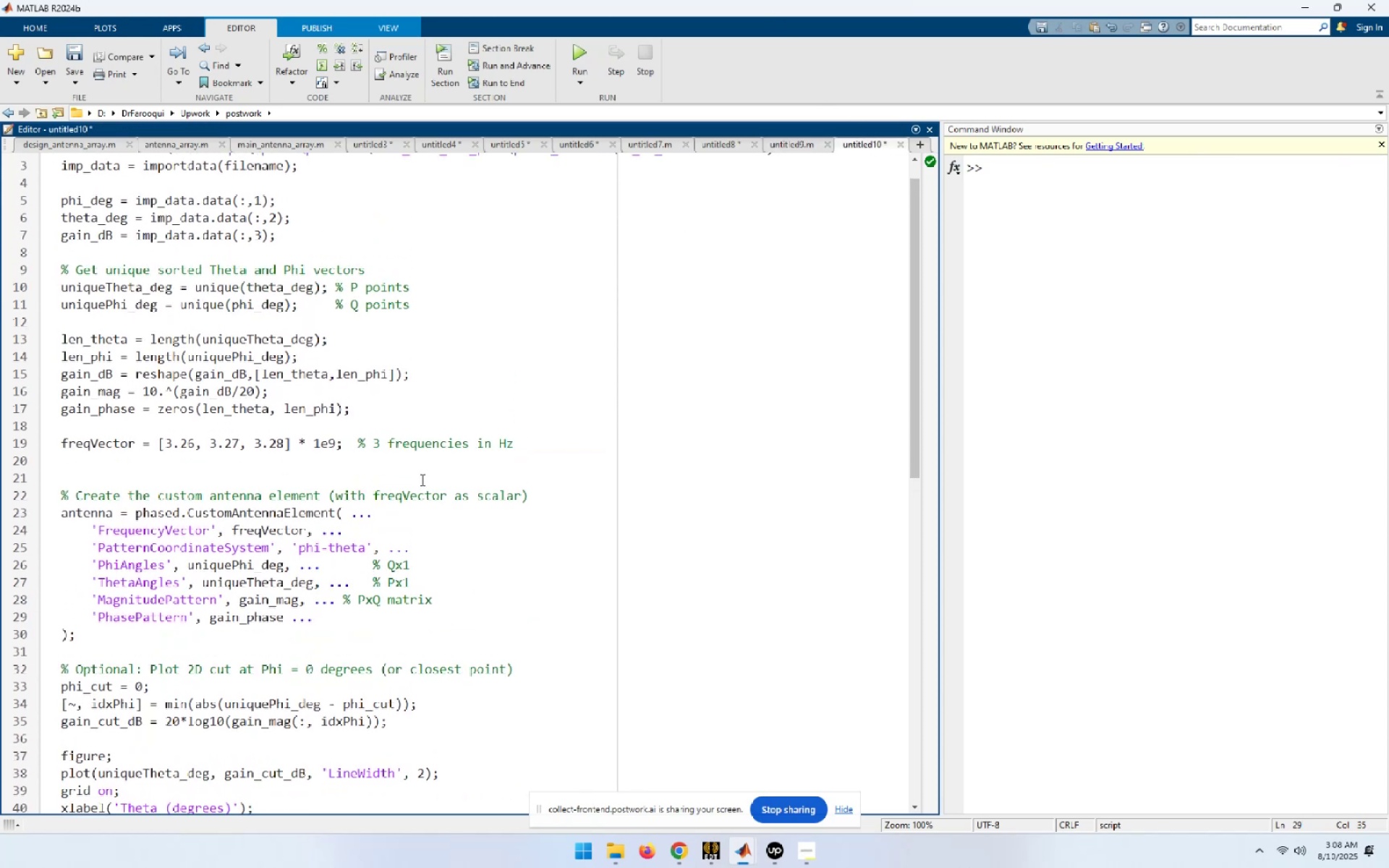 
wait(9.58)
 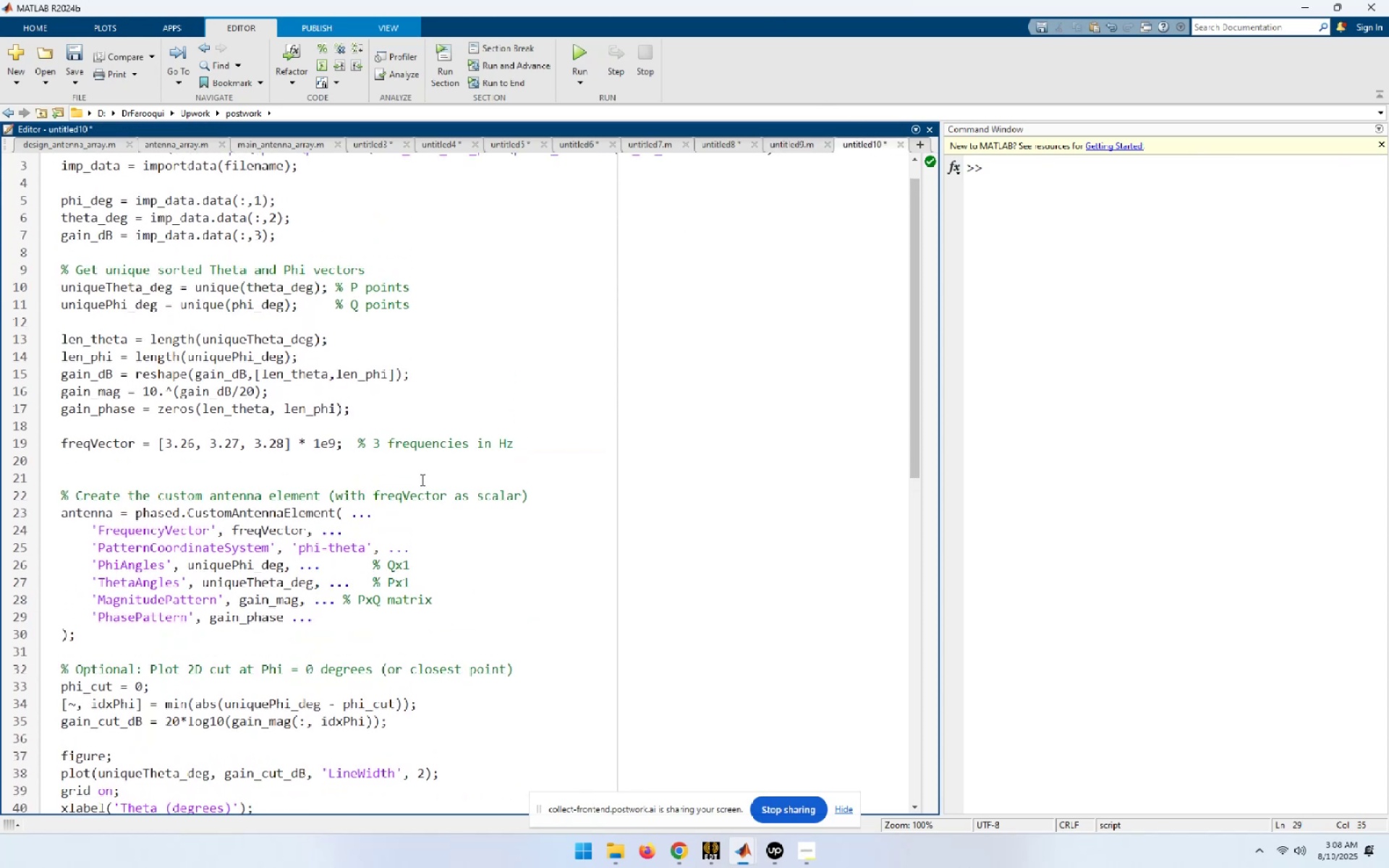 
left_click([58, 255])
 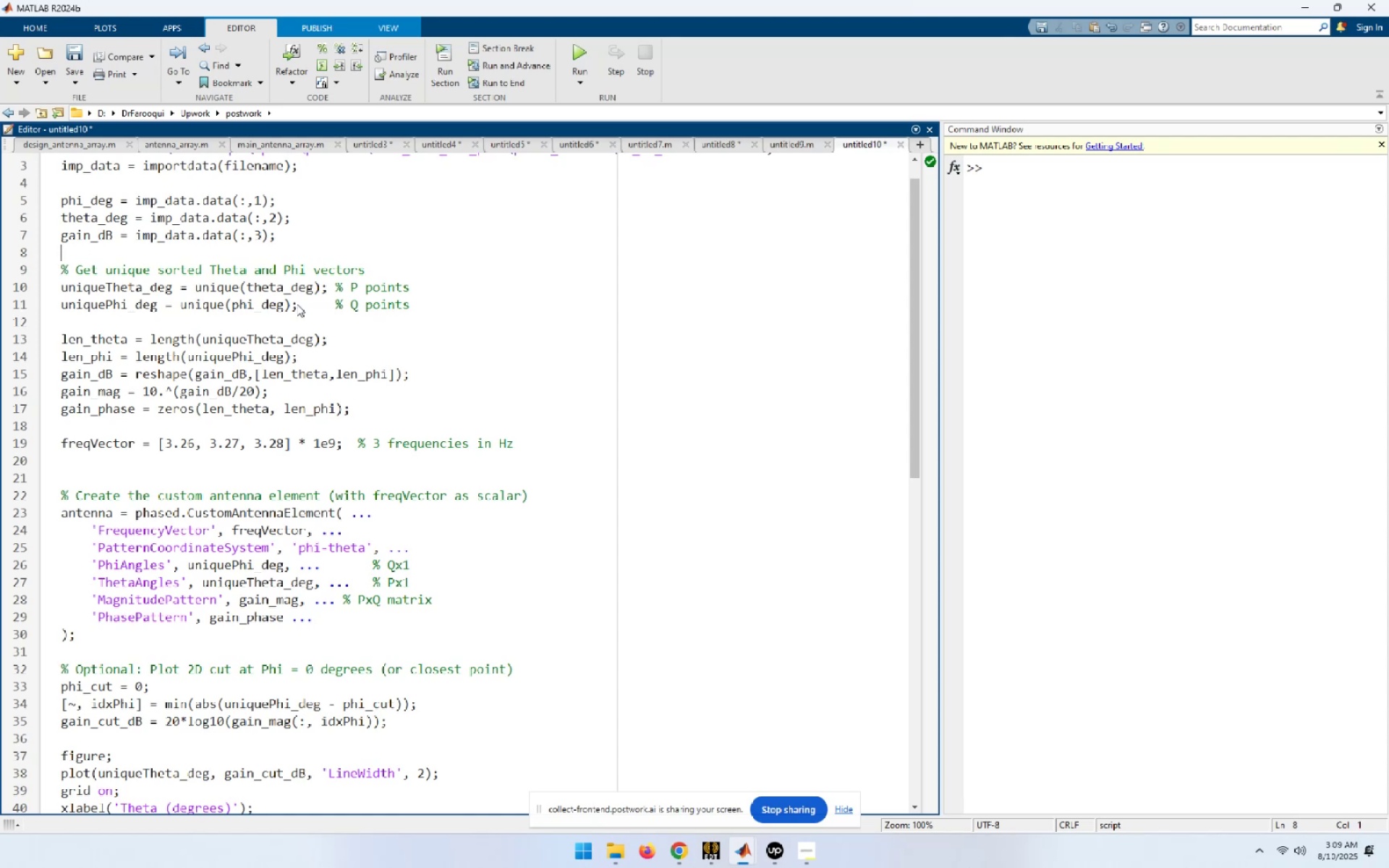 
key(Enter)
 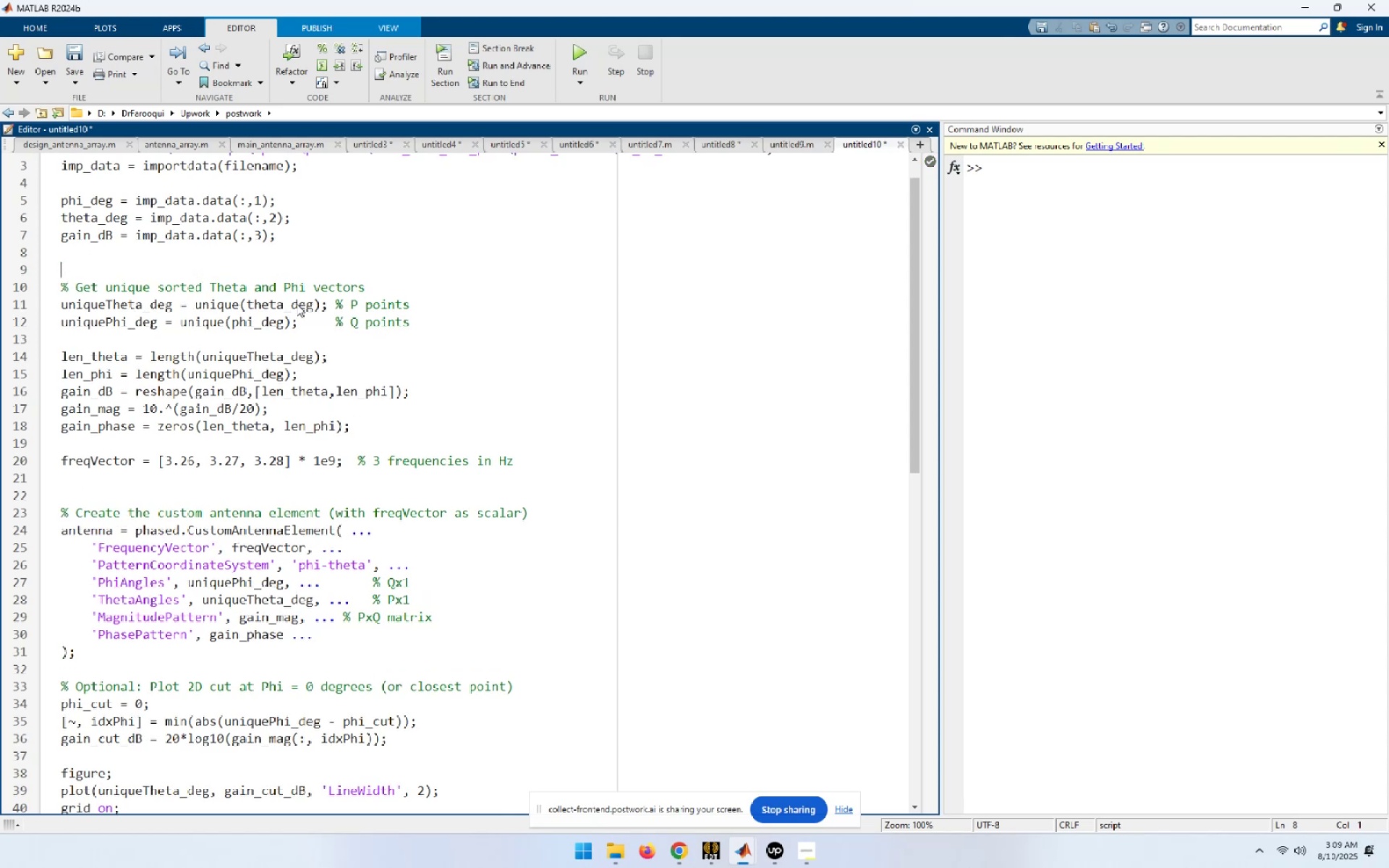 
key(Control+ControlLeft)
 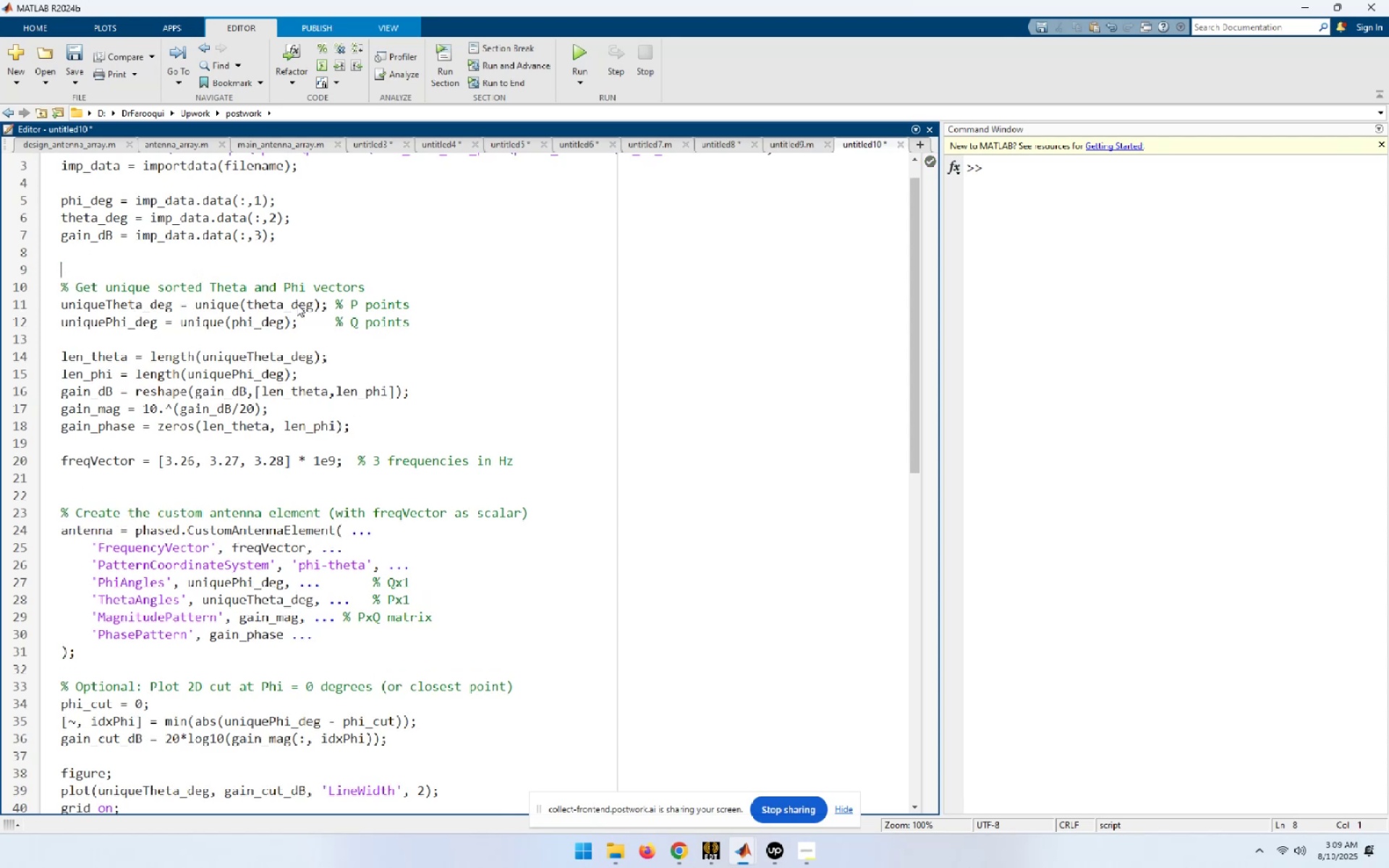 
key(Control+V)
 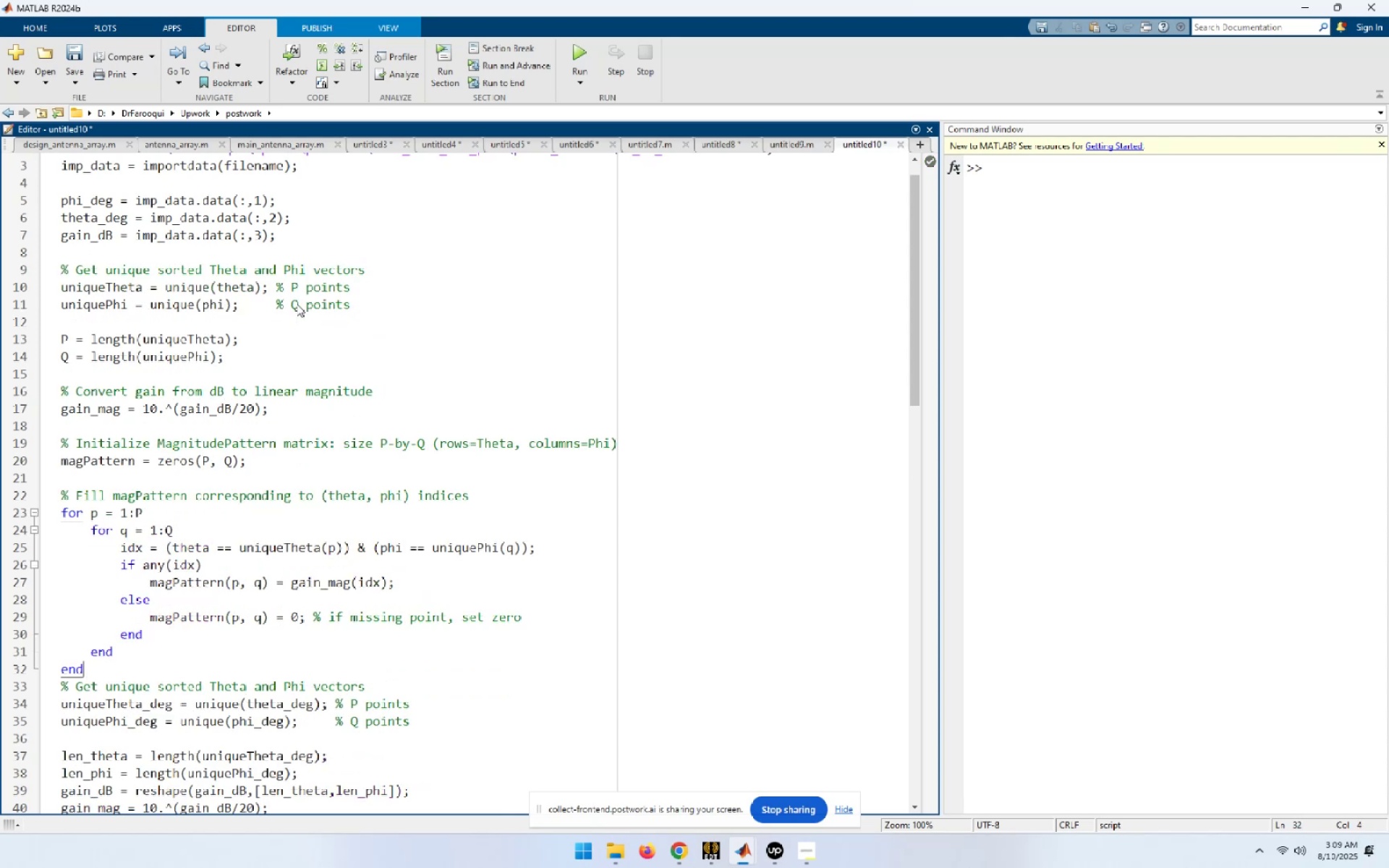 
key(Enter)
 